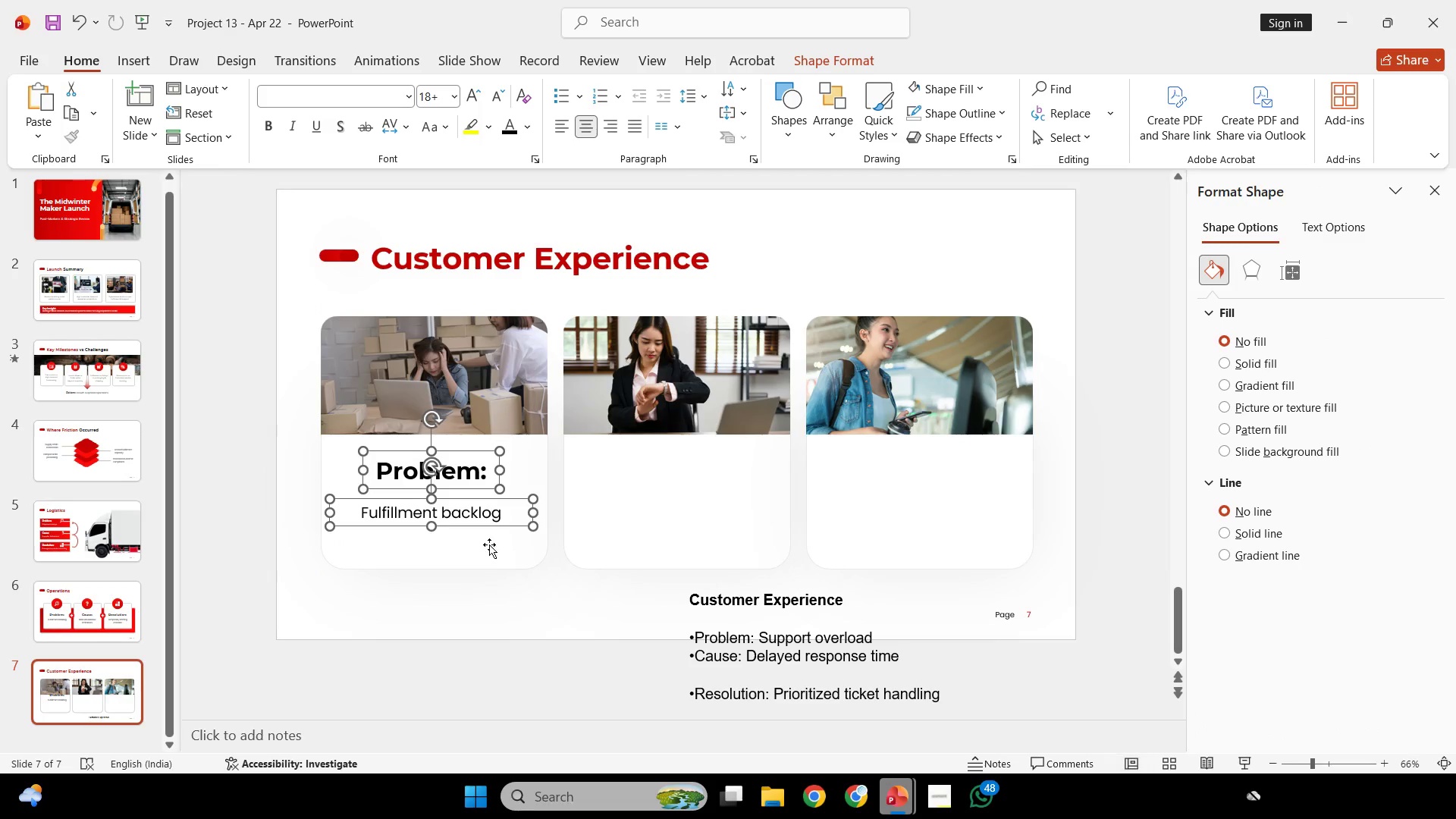 
hold_key(key=ShiftLeft, duration=0.45)
left_click([489, 544])
 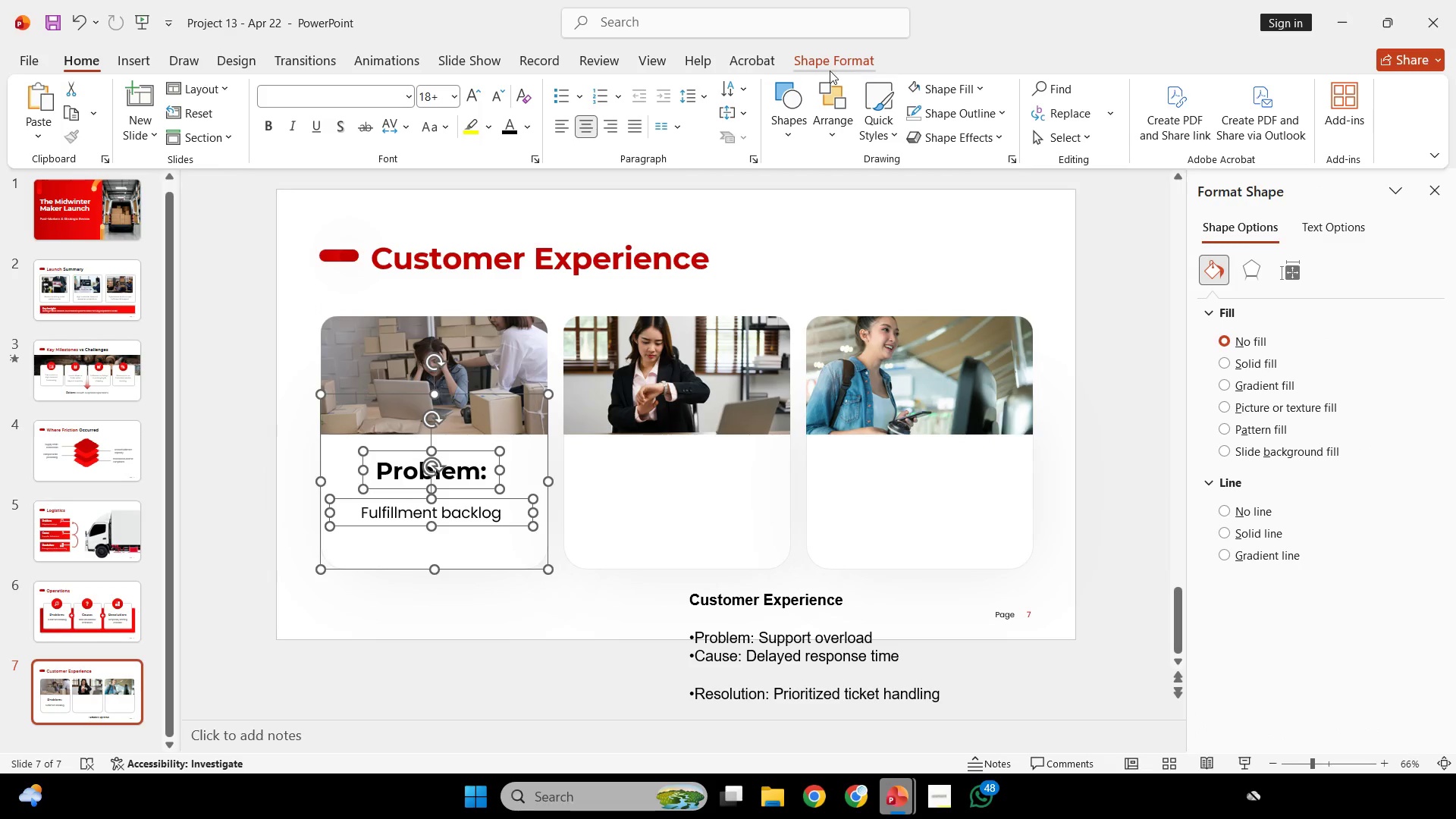 
left_click_drag(start_coordinate=[829, 63], to_coordinate=[1157, 90])
 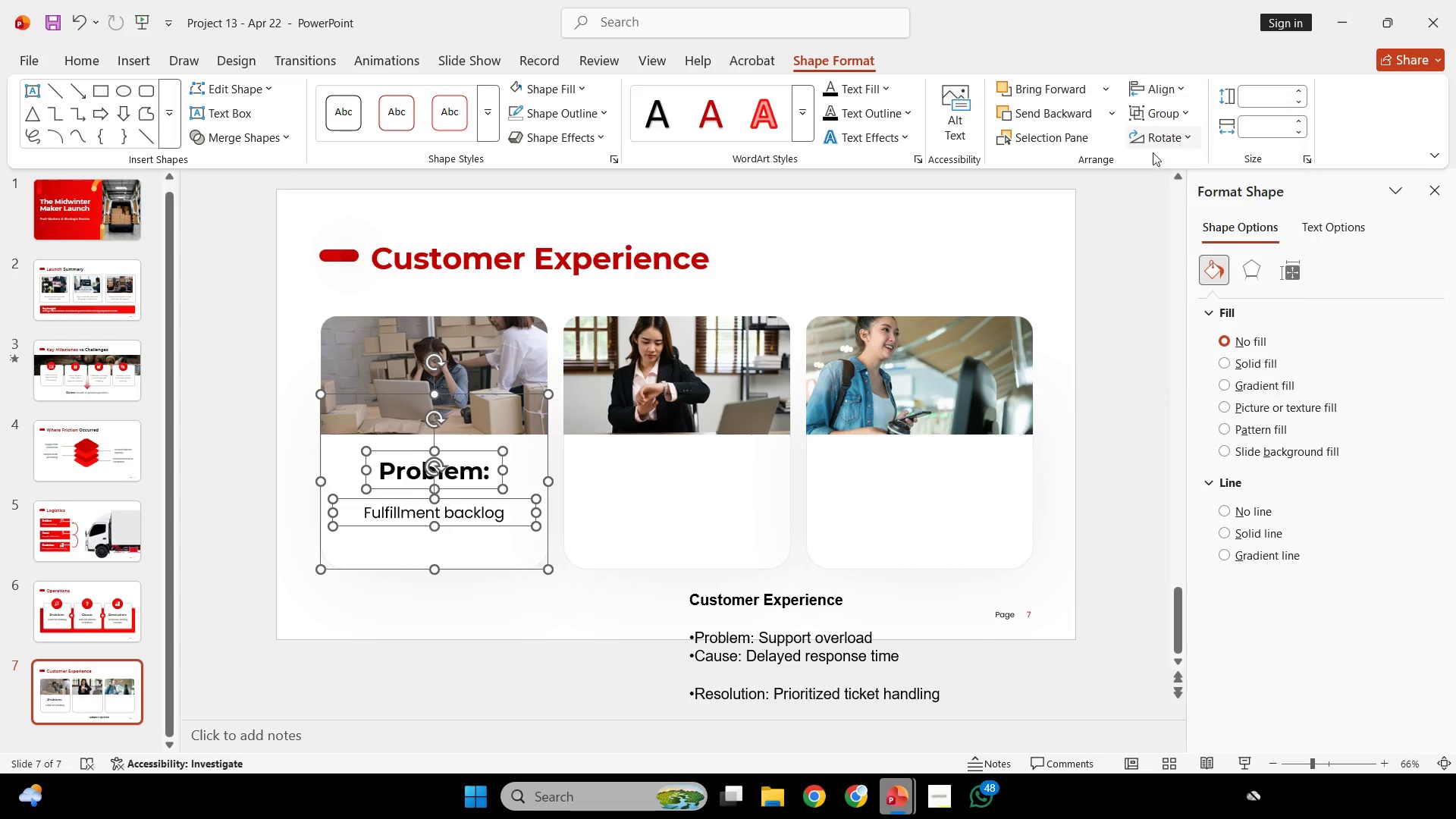 
left_click([1157, 90])
 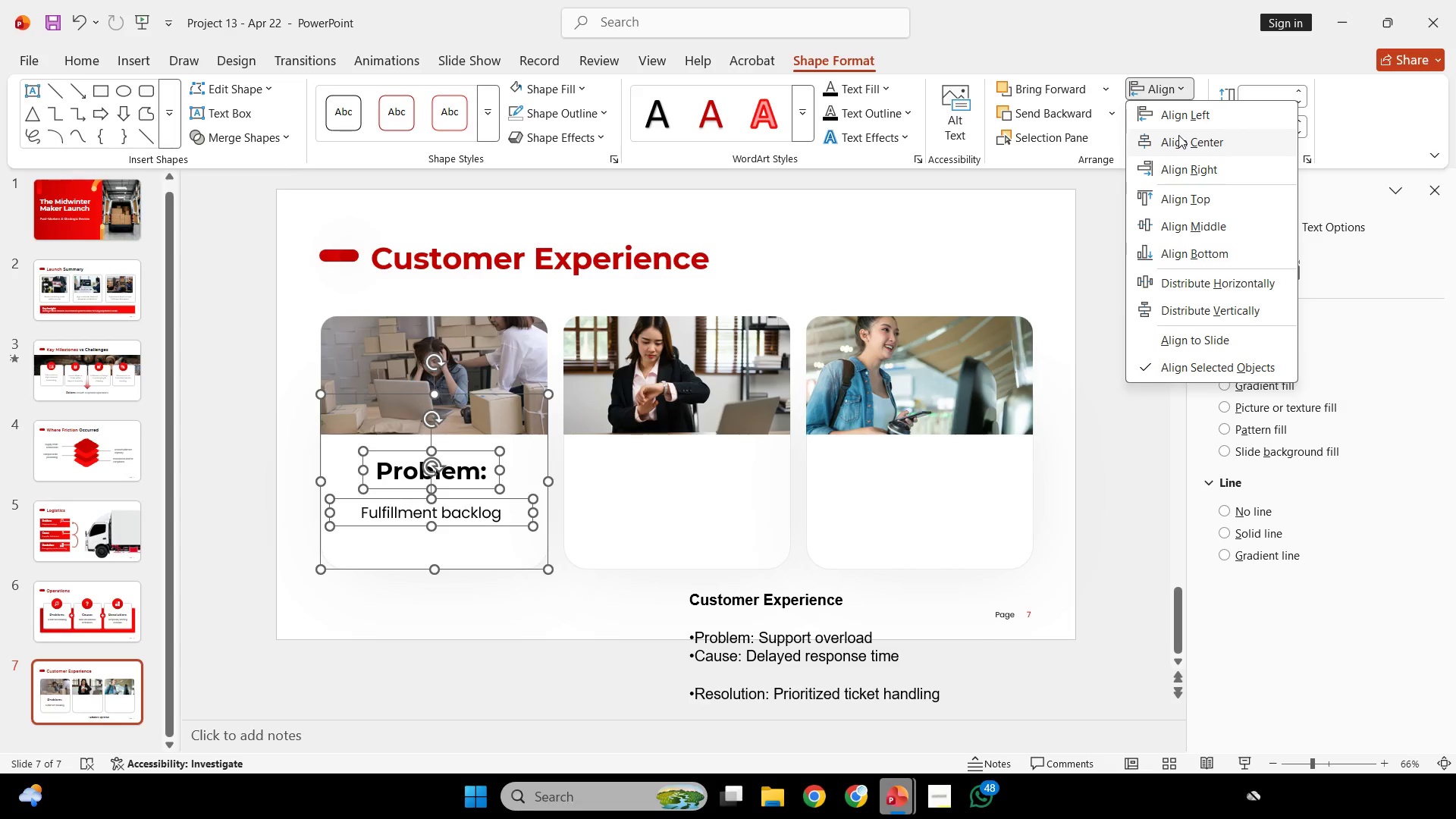 
left_click([1178, 135])
 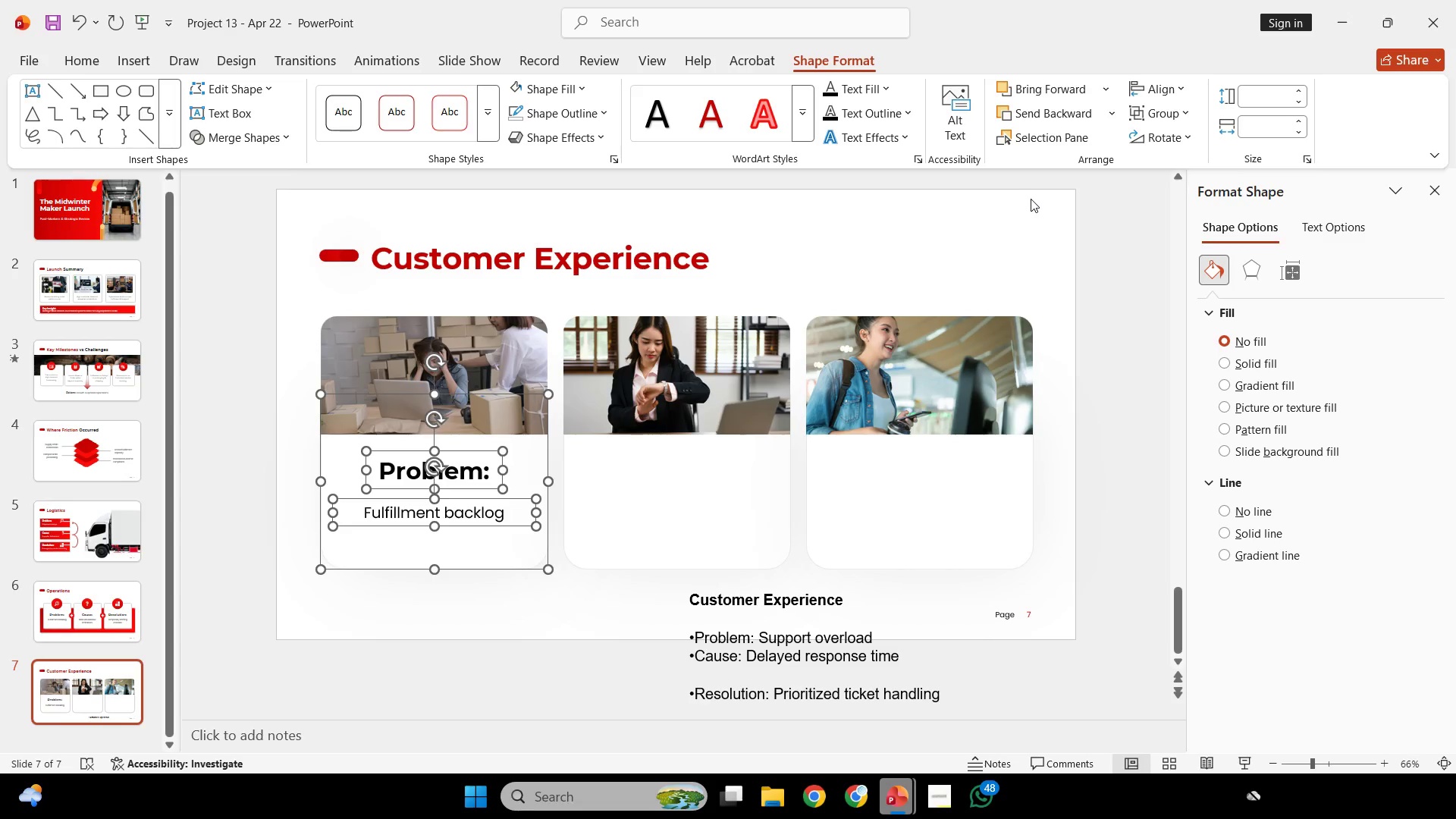 
left_click([1031, 199])
 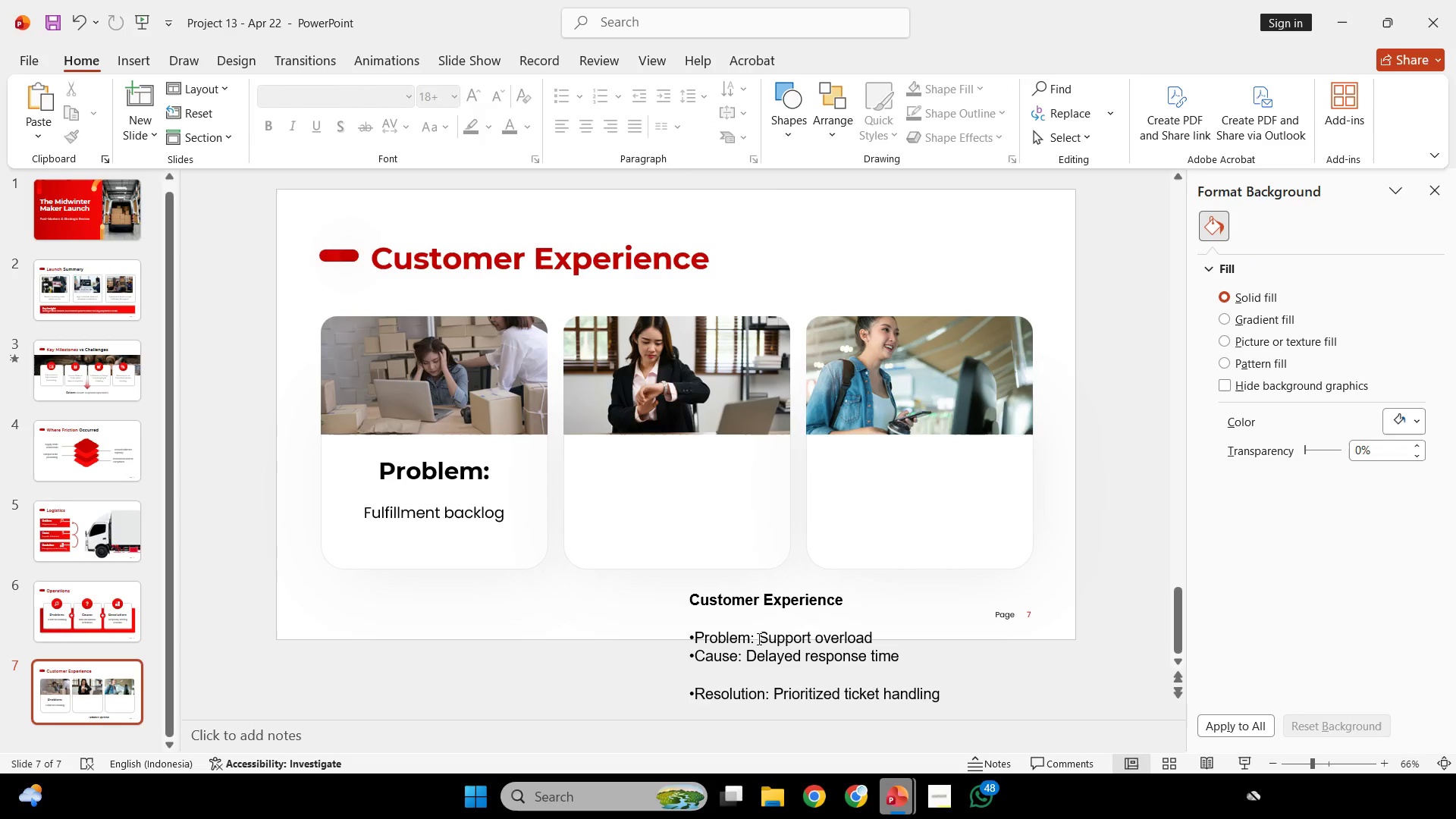 
left_click_drag(start_coordinate=[761, 639], to_coordinate=[876, 644])
 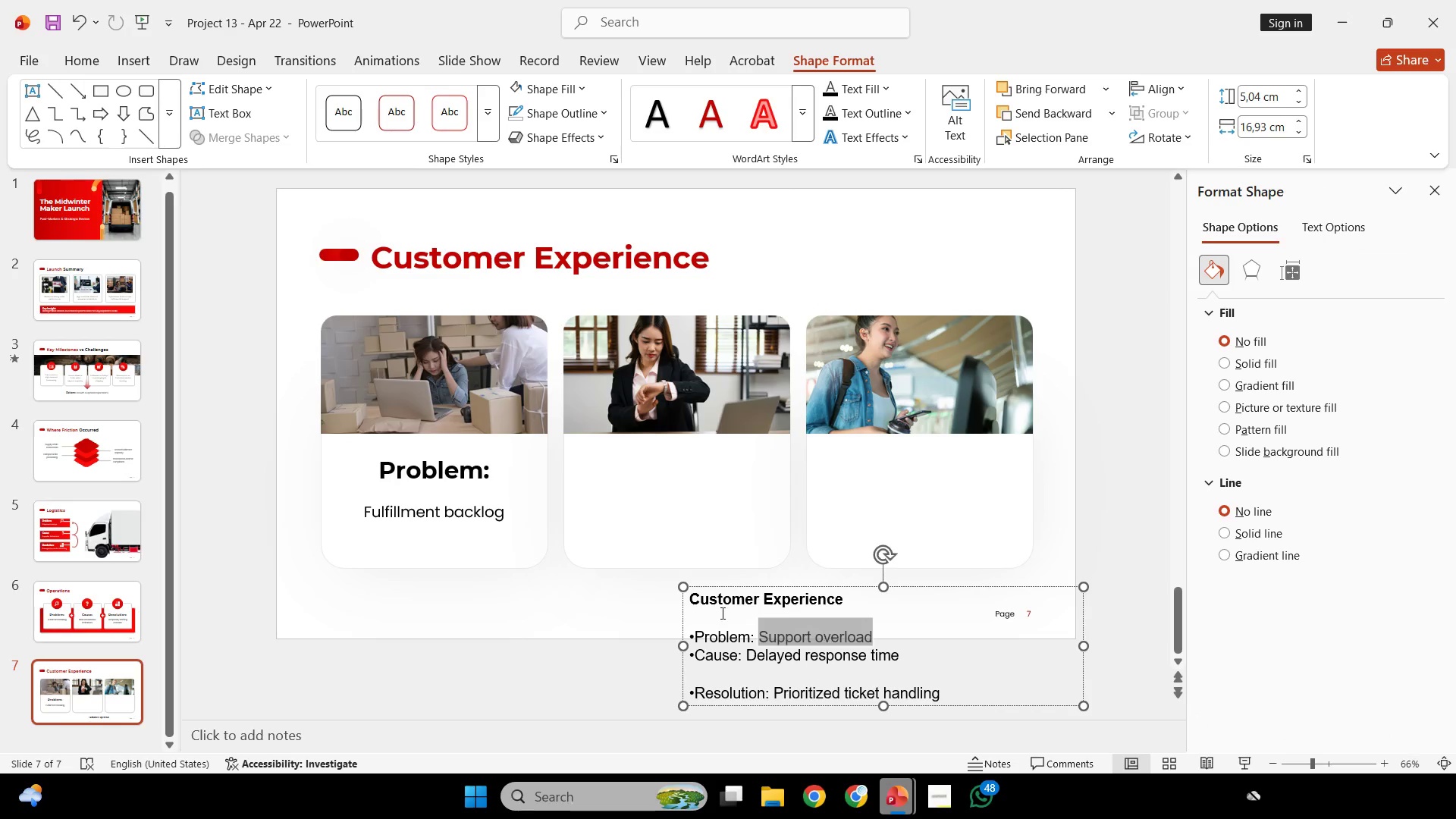 
key(Control+C)
 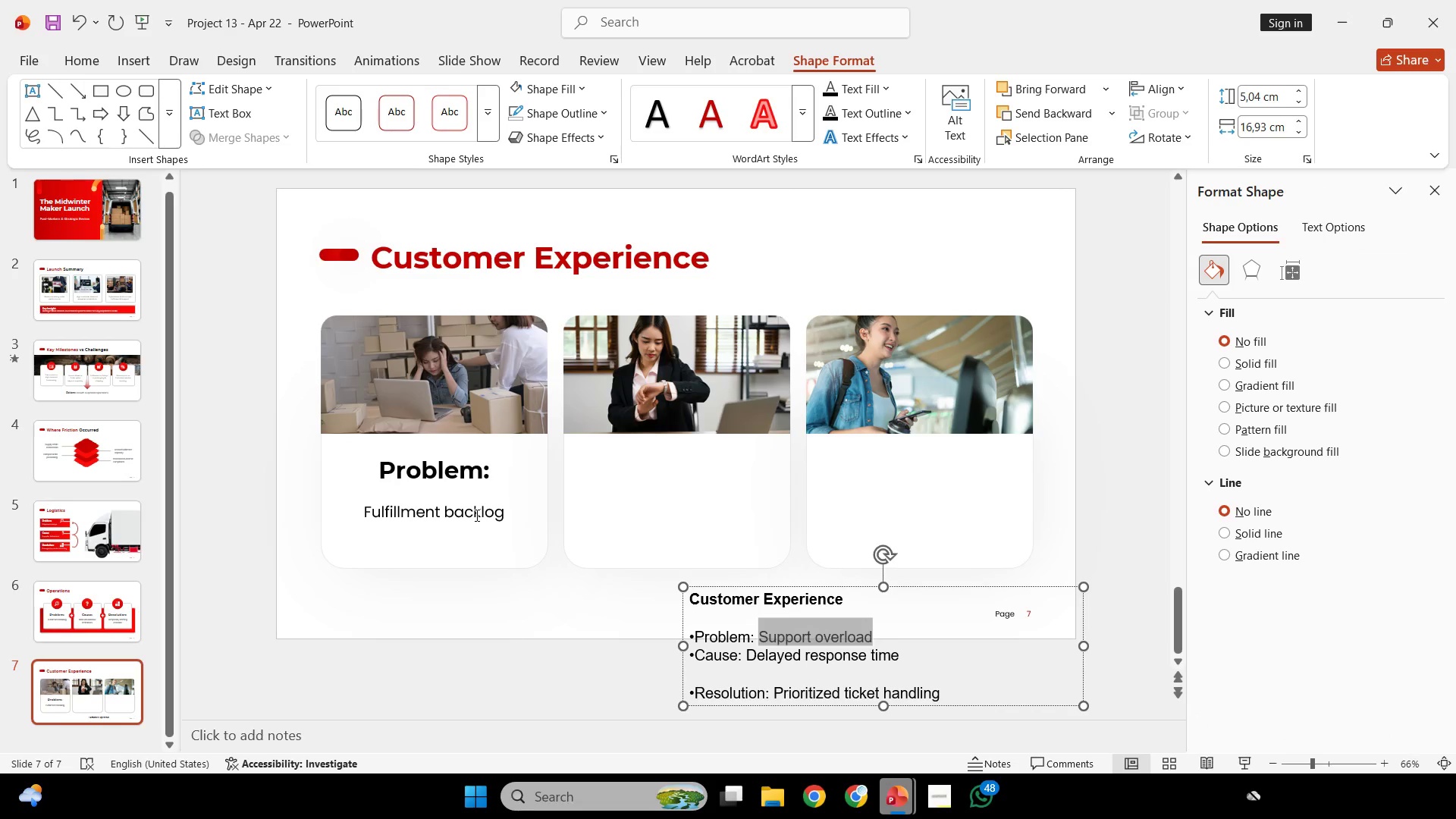 
left_click([475, 515])
 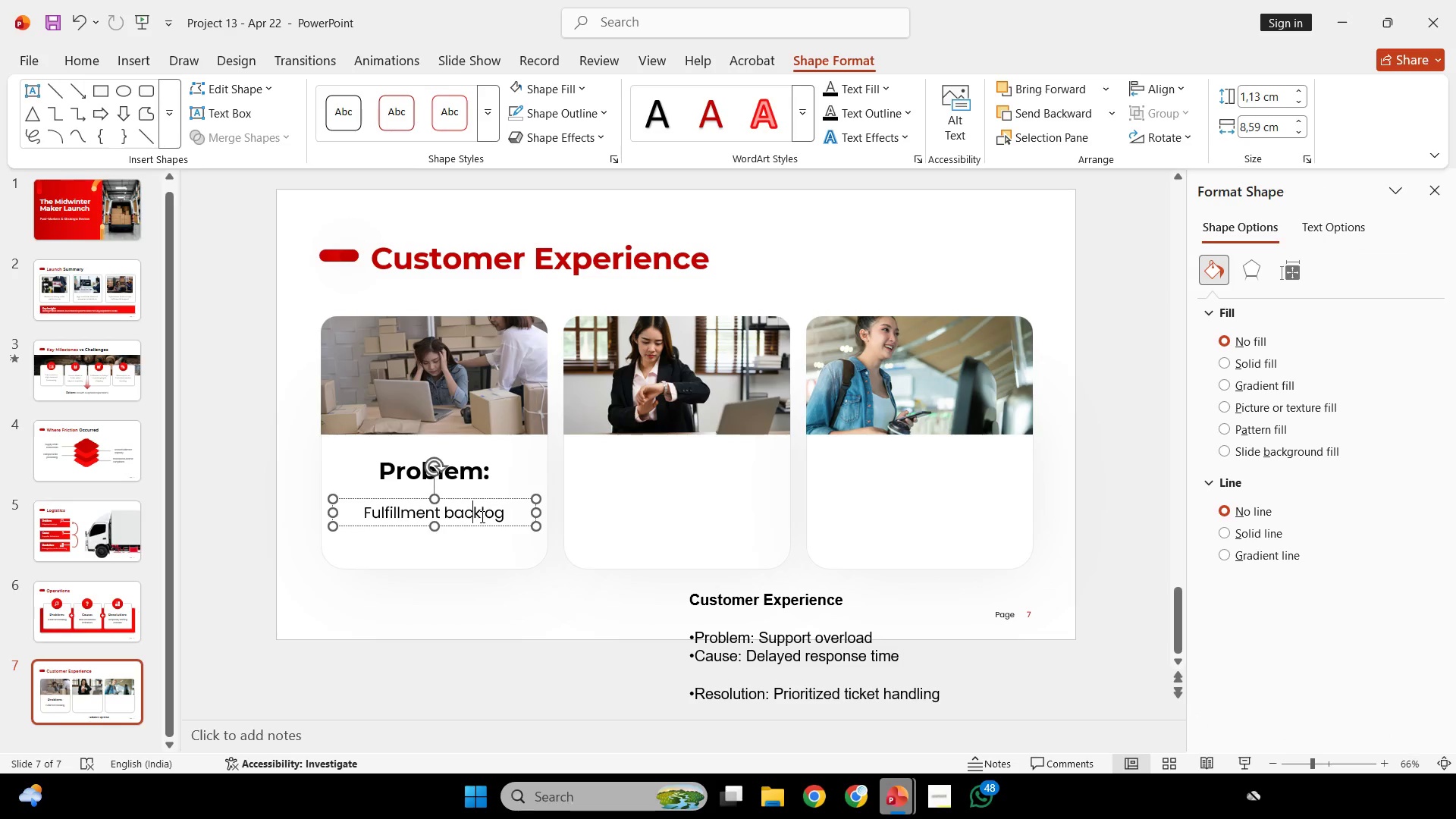 
key(Control+ControlLeft)
 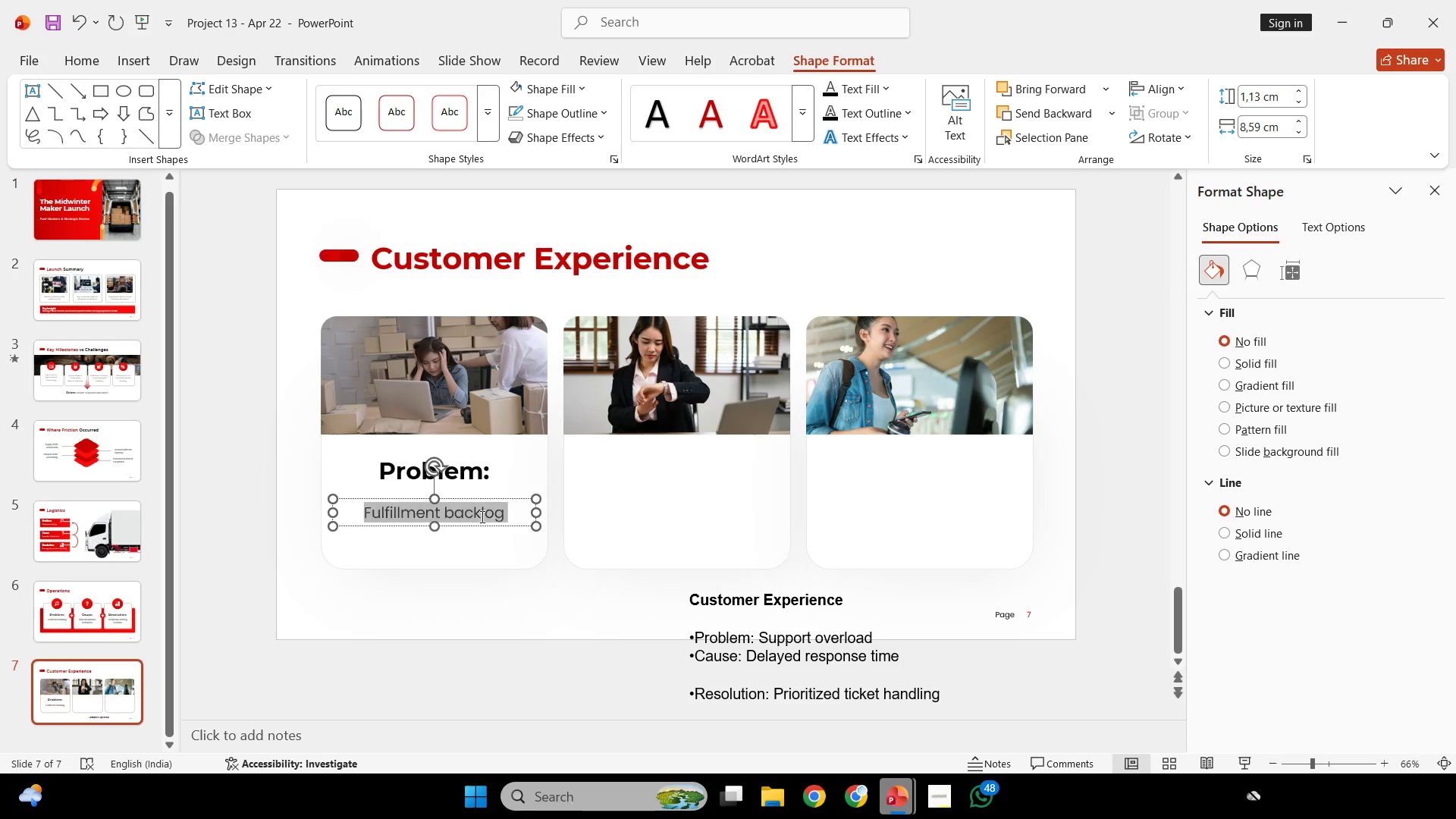 
key(Control+A)
 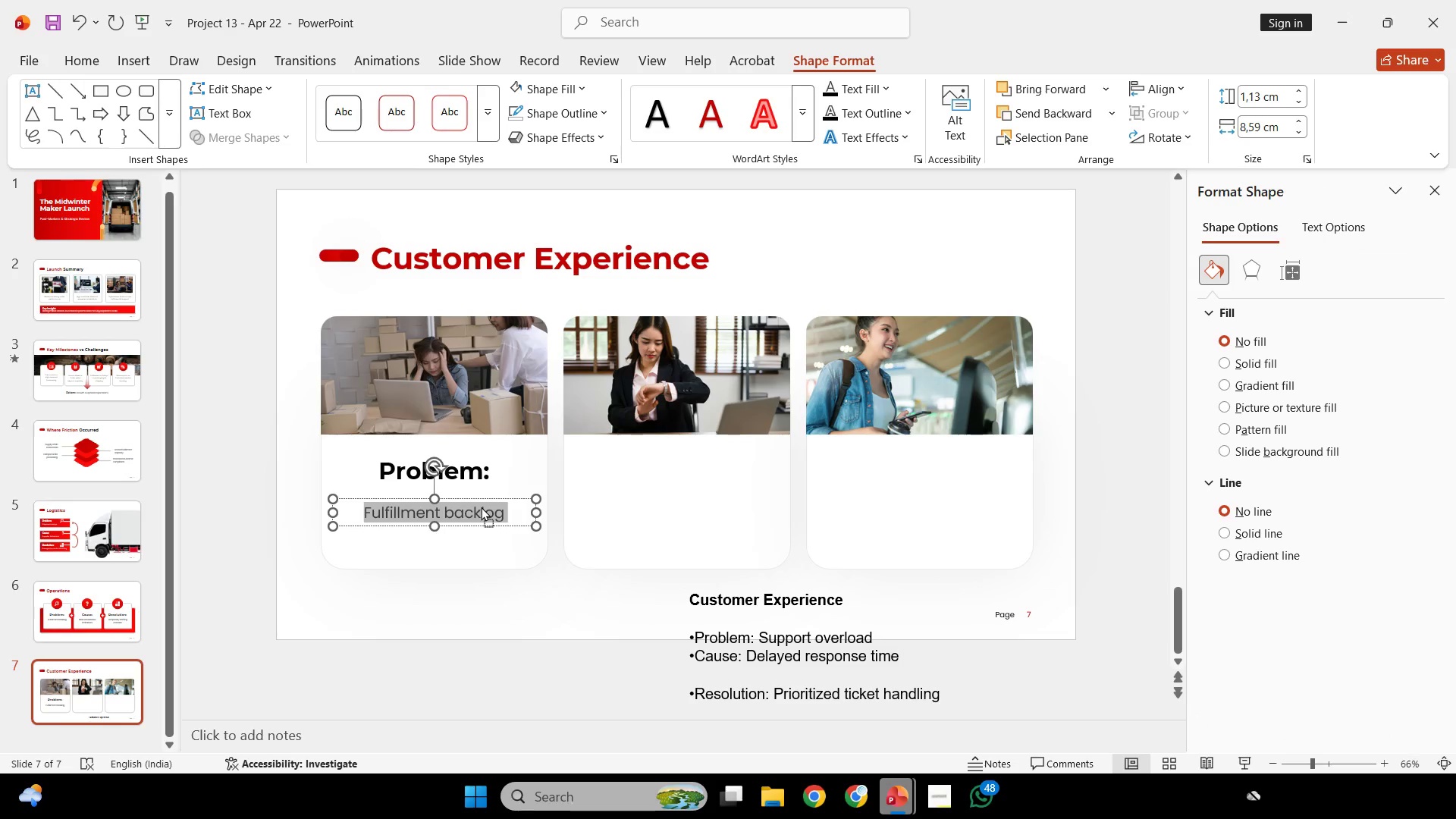 
right_click([481, 507])
 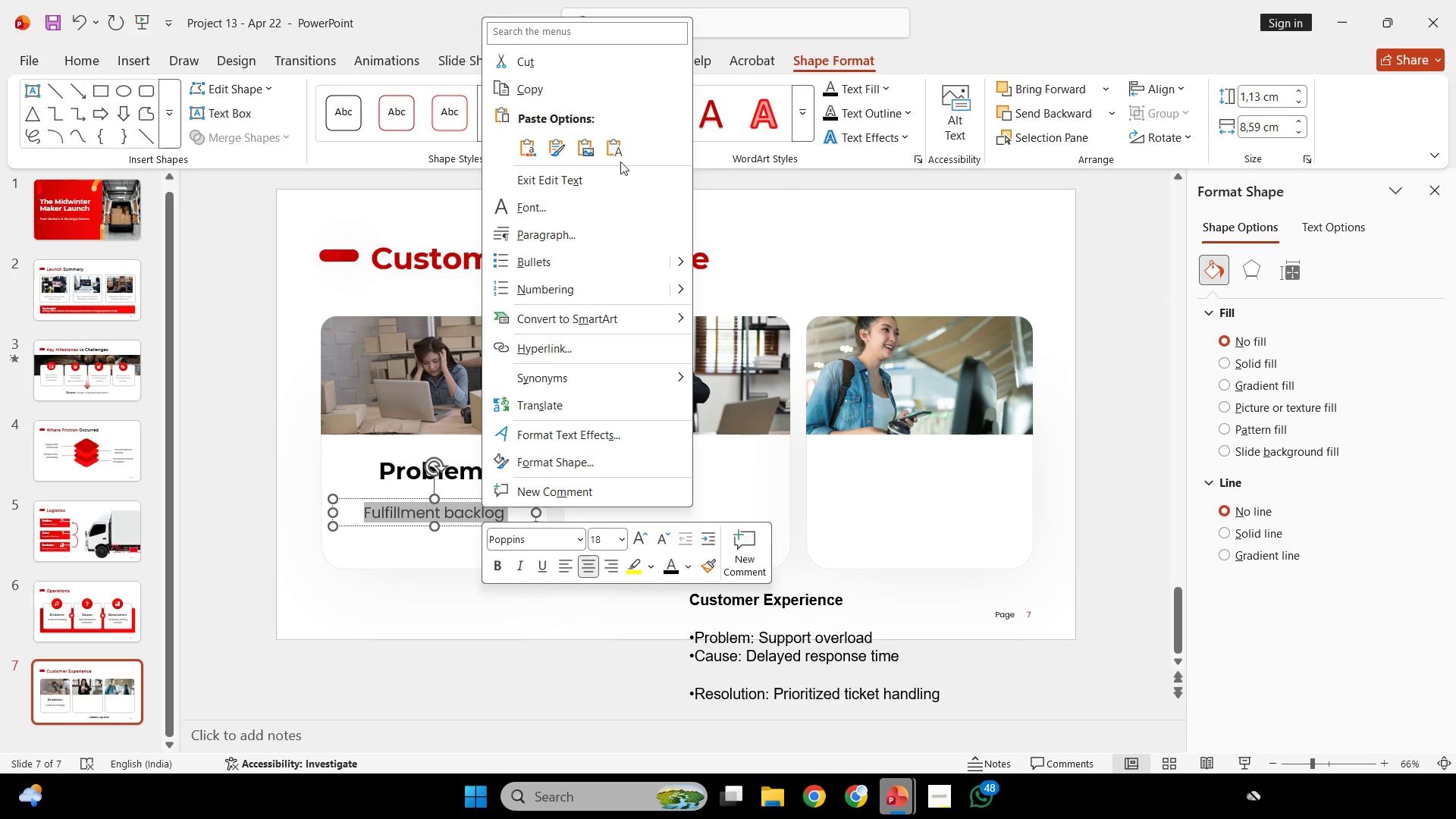 
left_click([617, 156])
 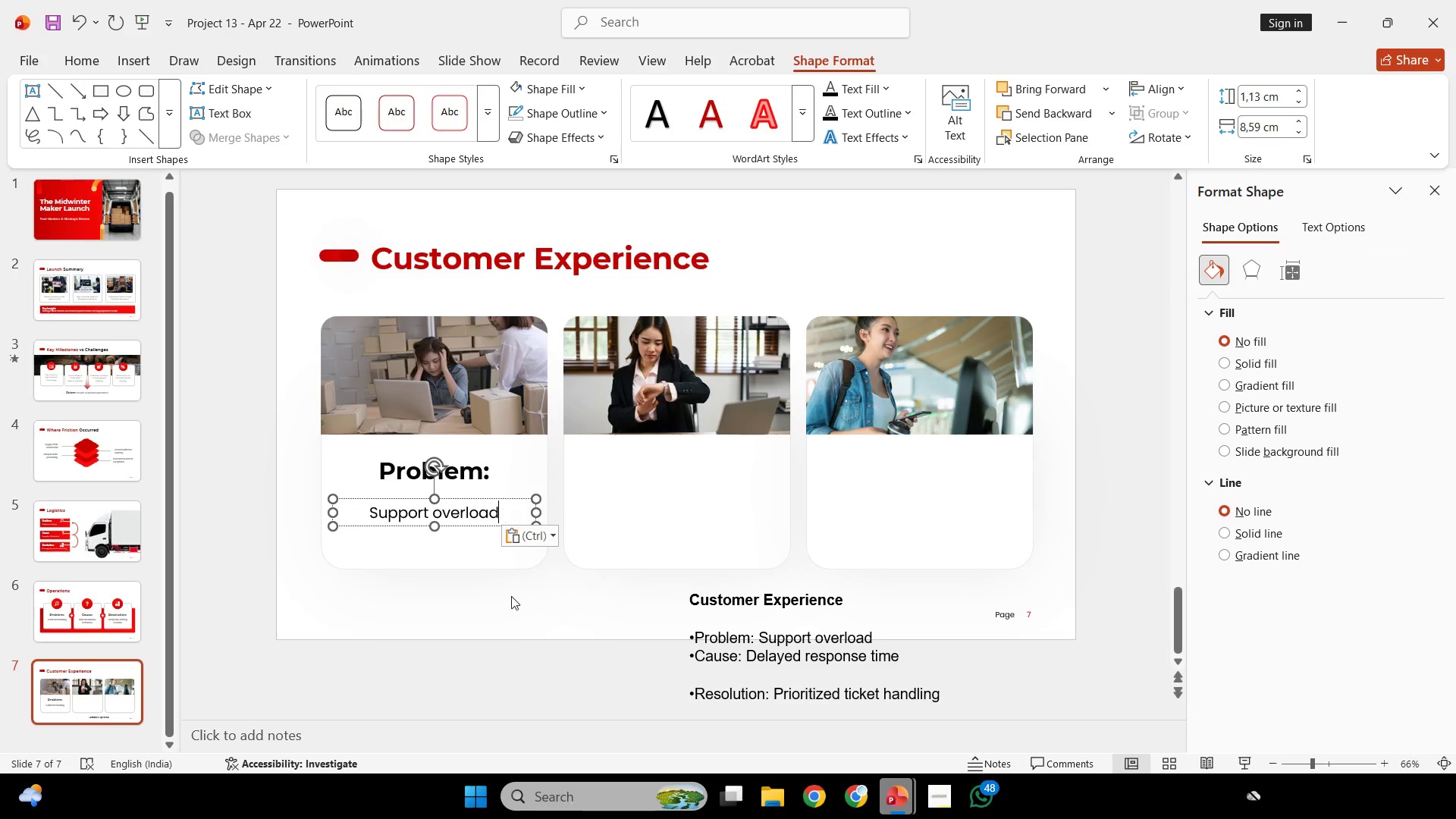 
left_click([516, 620])
 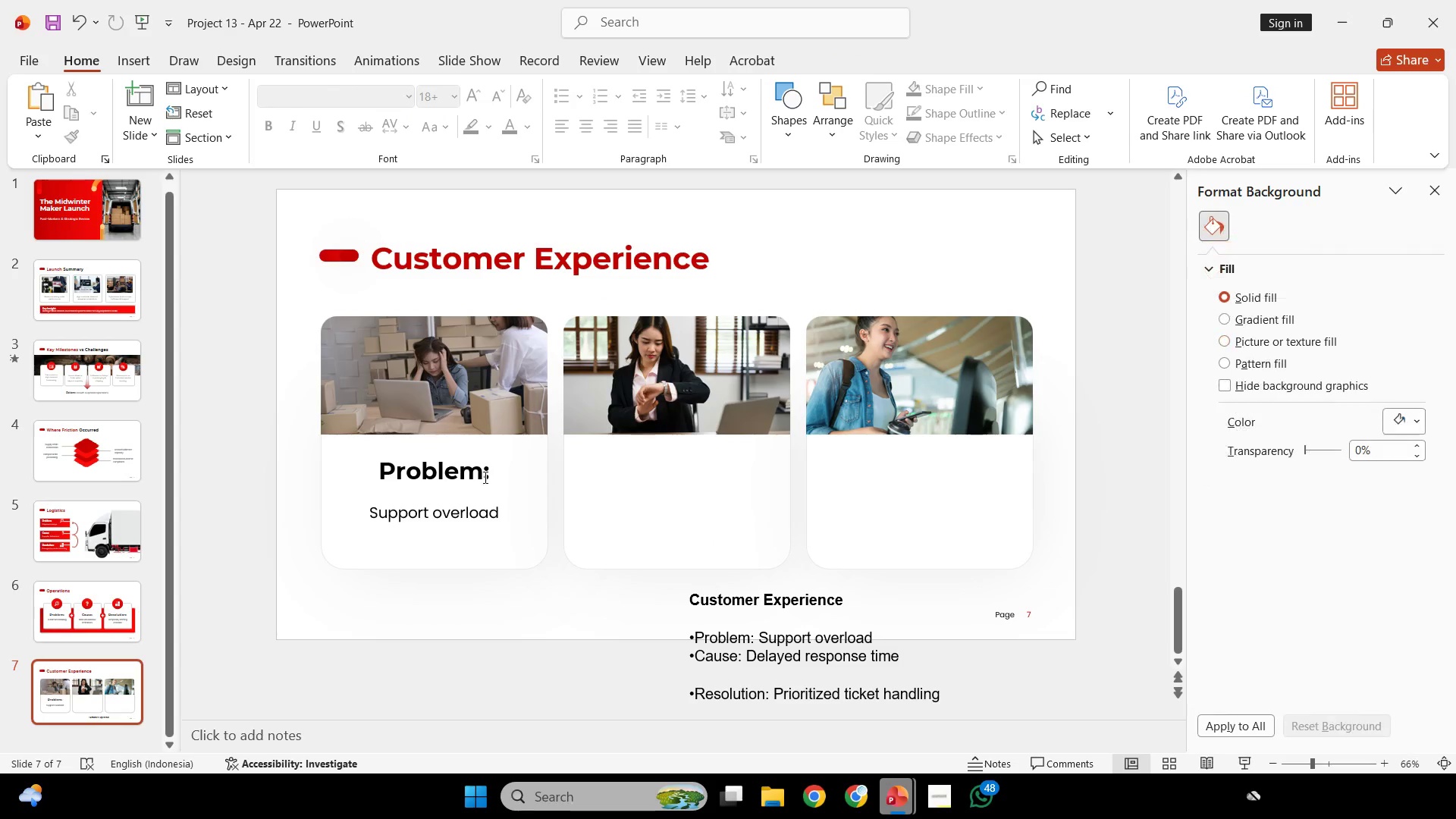 
left_click([484, 472])
 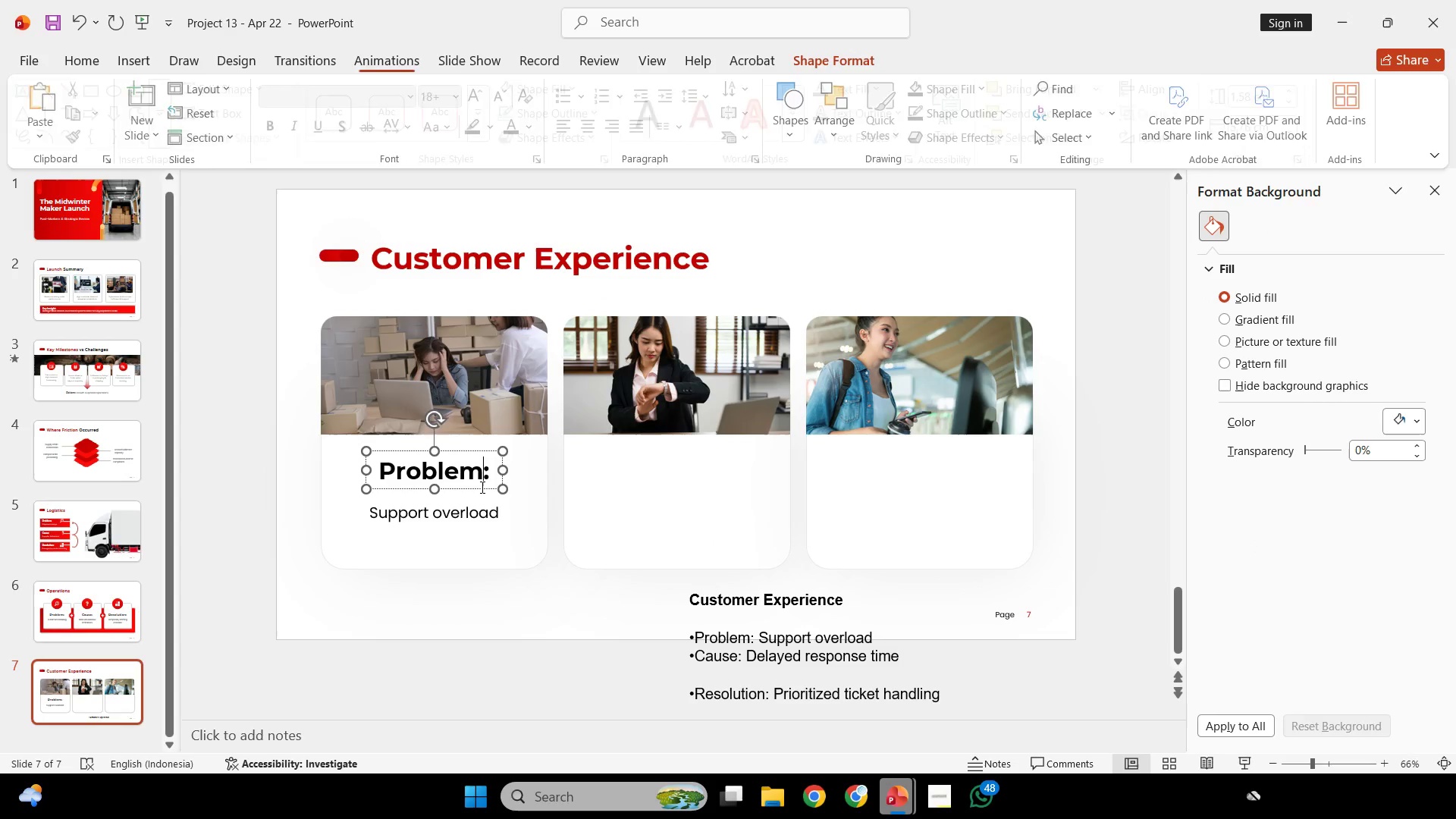 
hold_key(key=ShiftLeft, duration=3.69)
left_click_drag(start_coordinate=[481, 489], to_coordinate=[482, 505])
 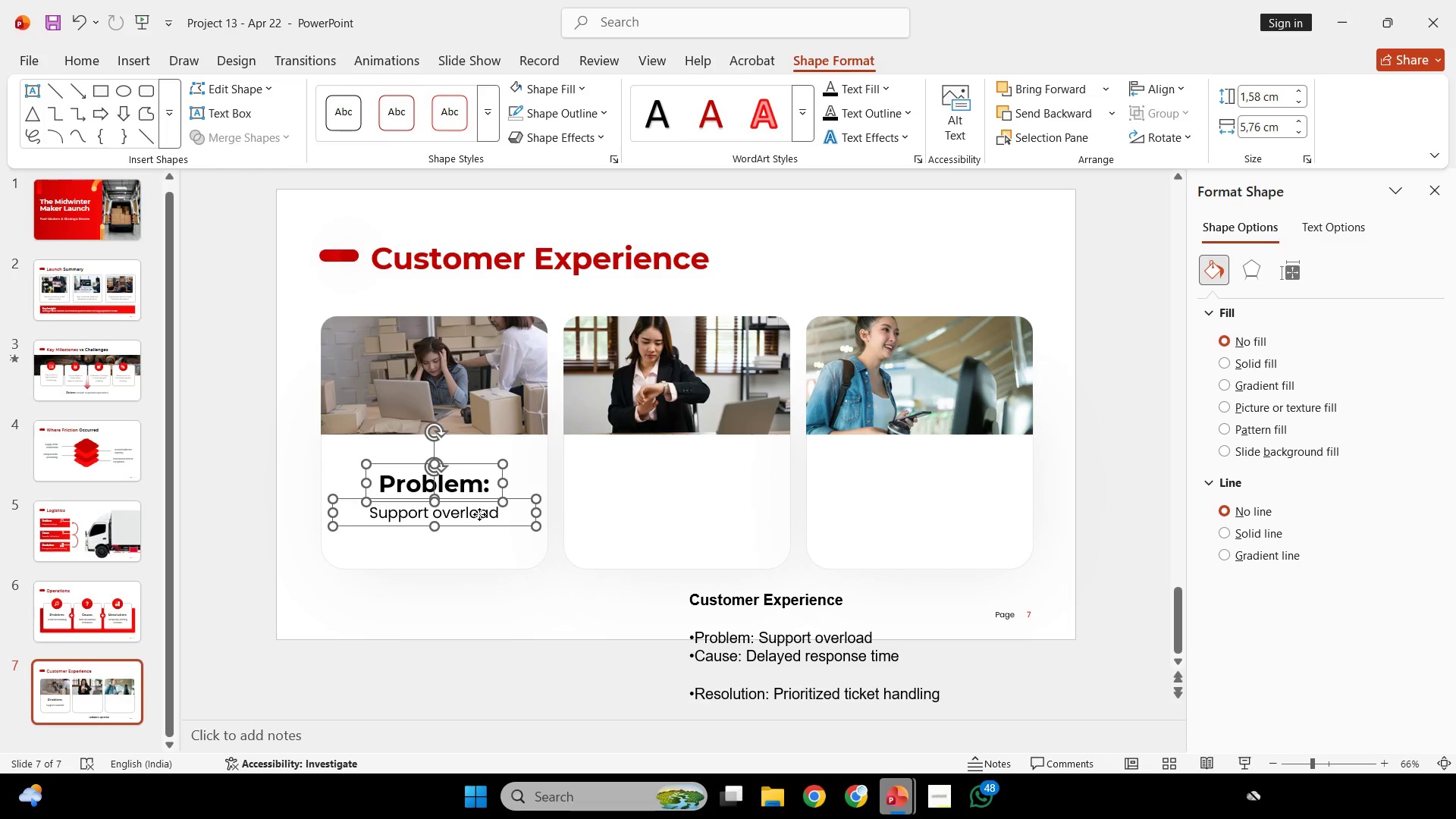 
left_click_drag(start_coordinate=[479, 514], to_coordinate=[479, 524])
 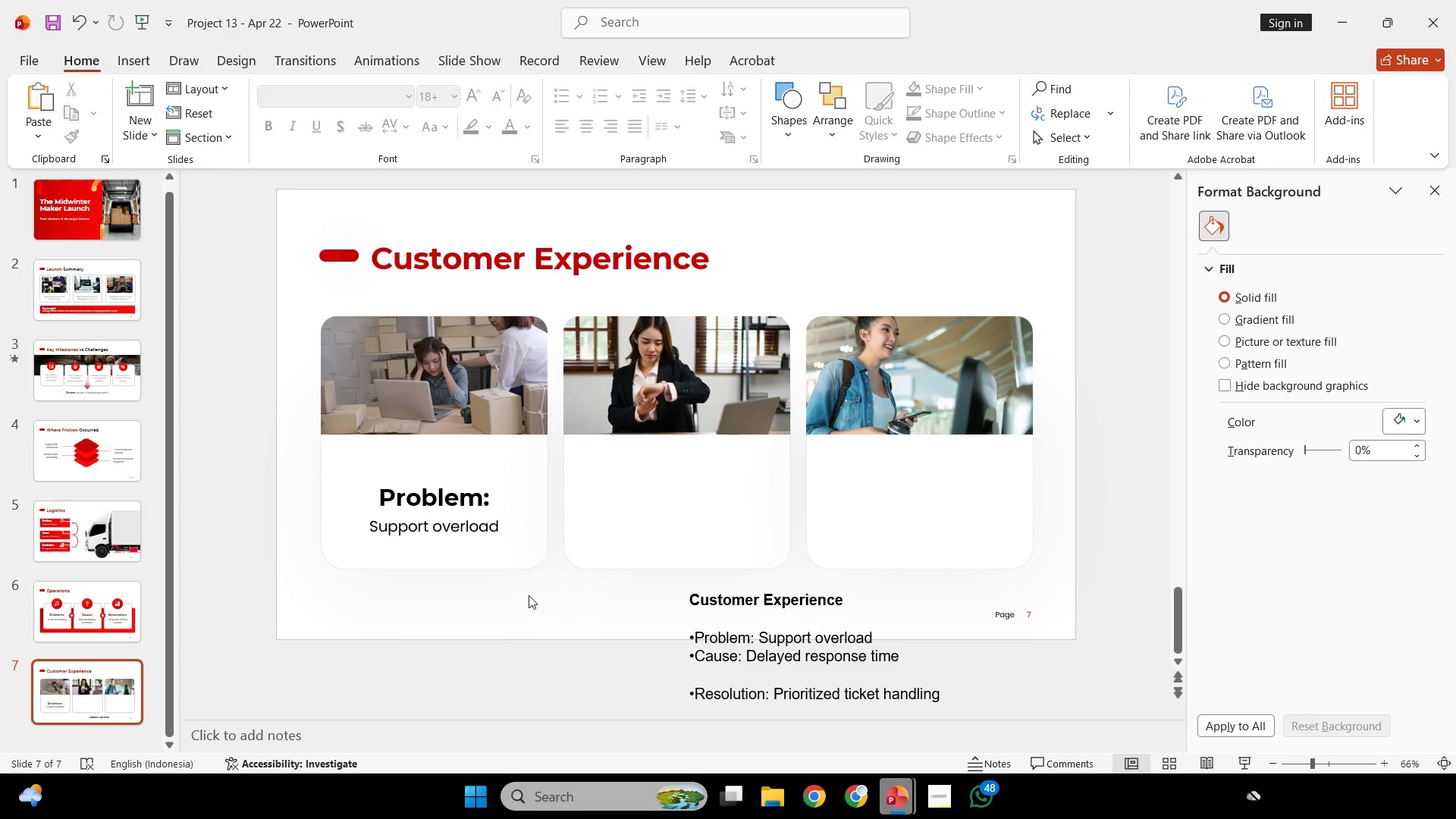 
scroll: coordinate [574, 557], scroll_direction: up, amount: 1.0
 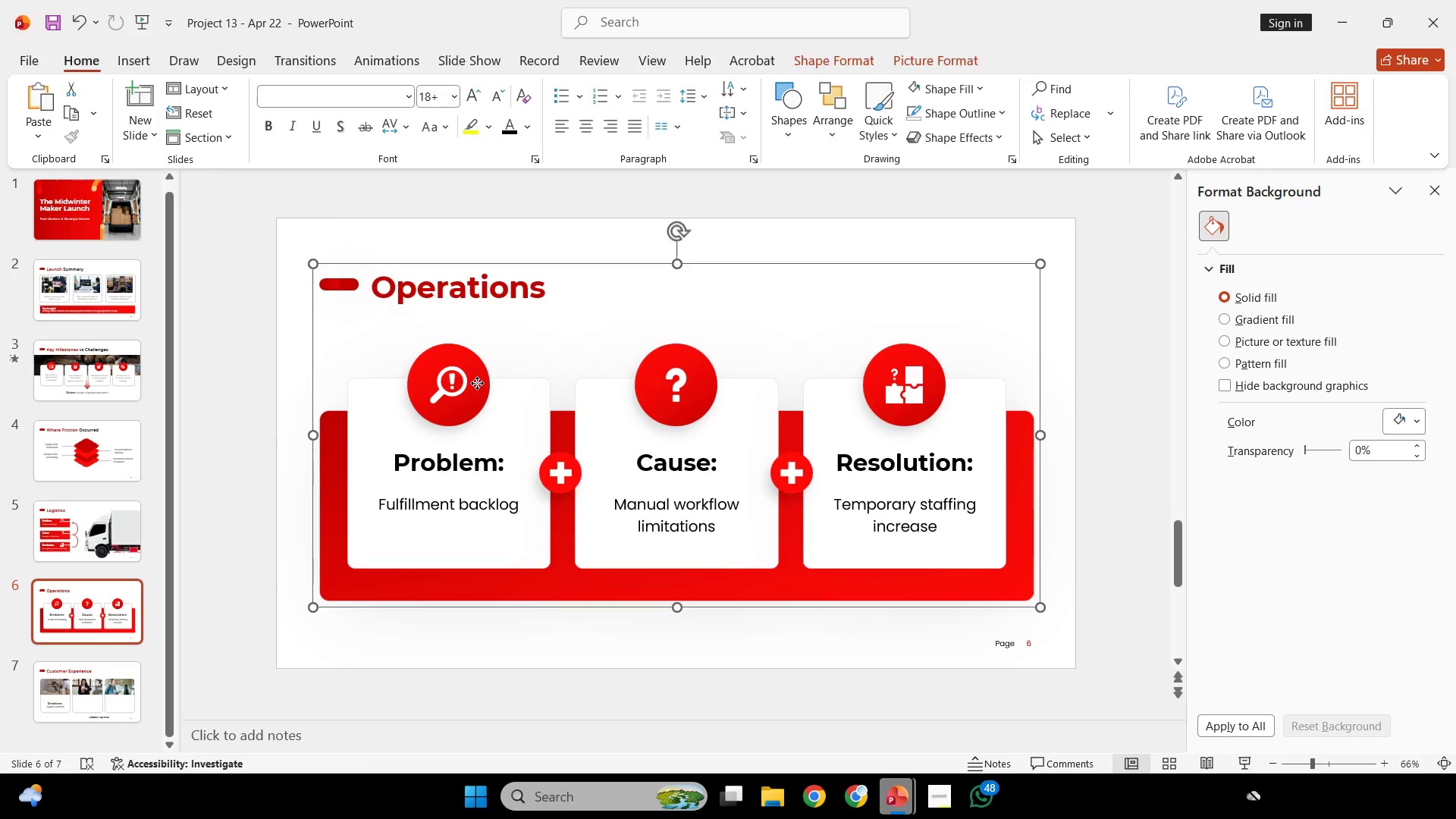 
double_click([479, 379])
 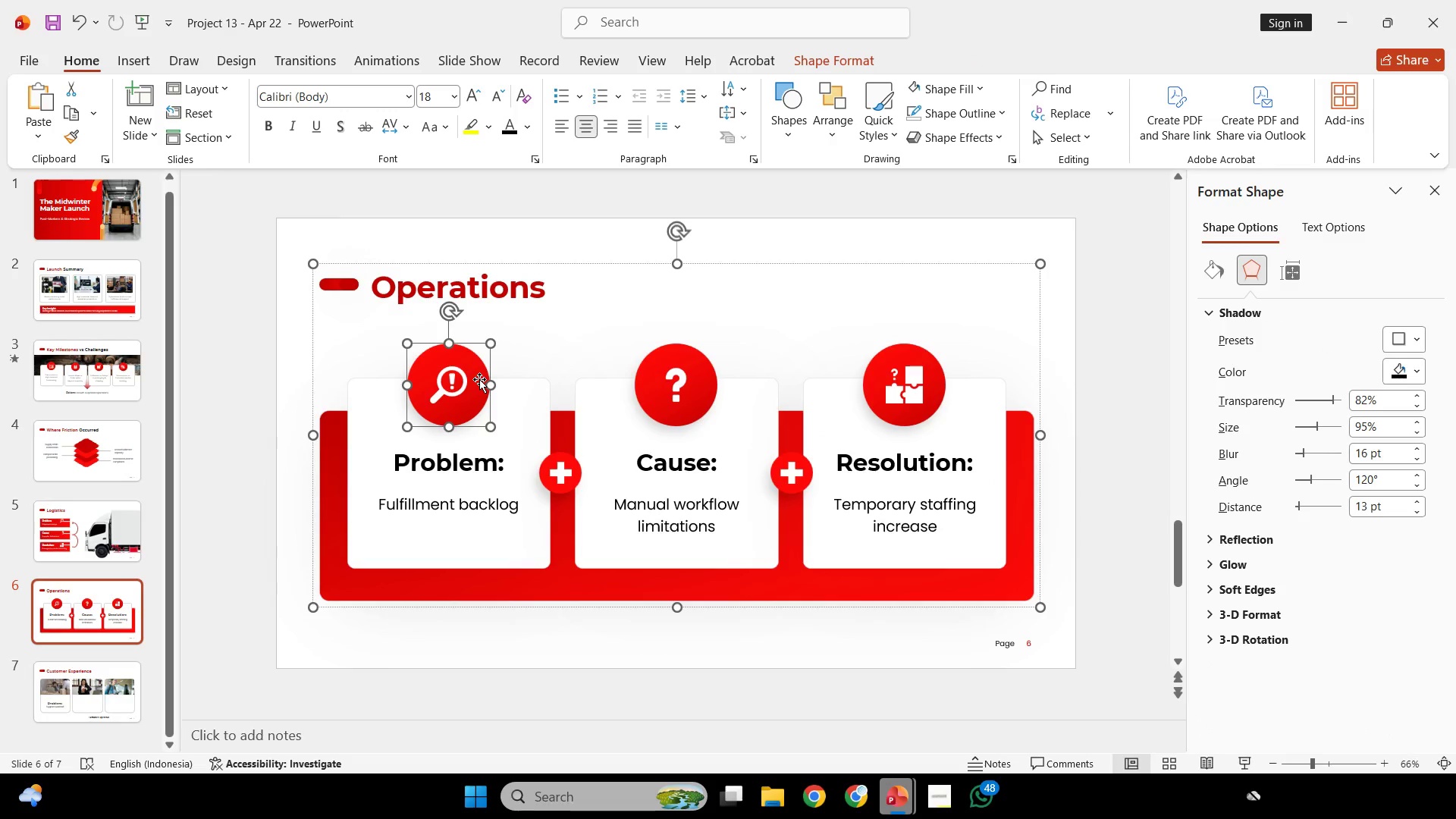 
key(Control+C)
 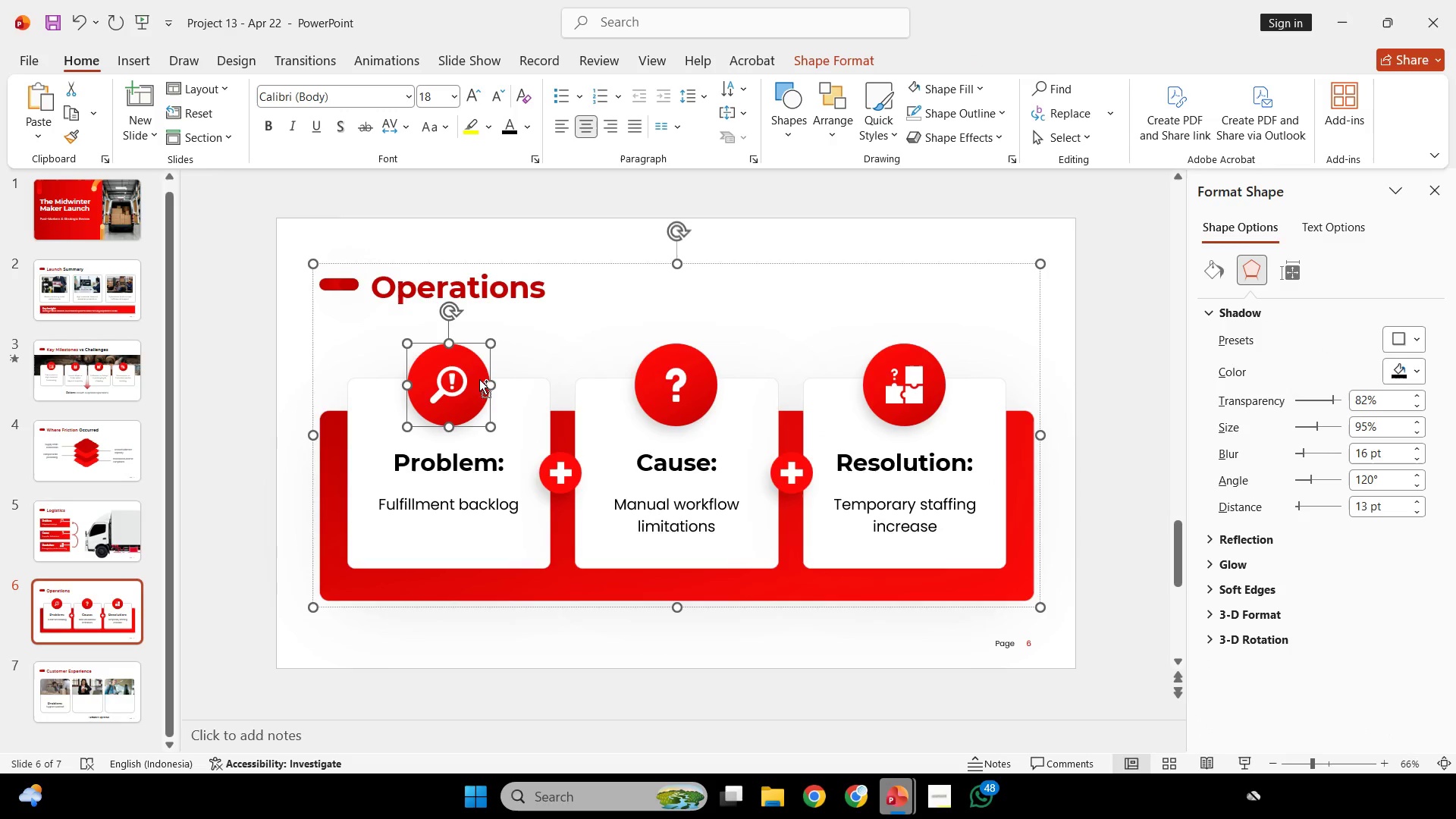 
key(Control+C)
 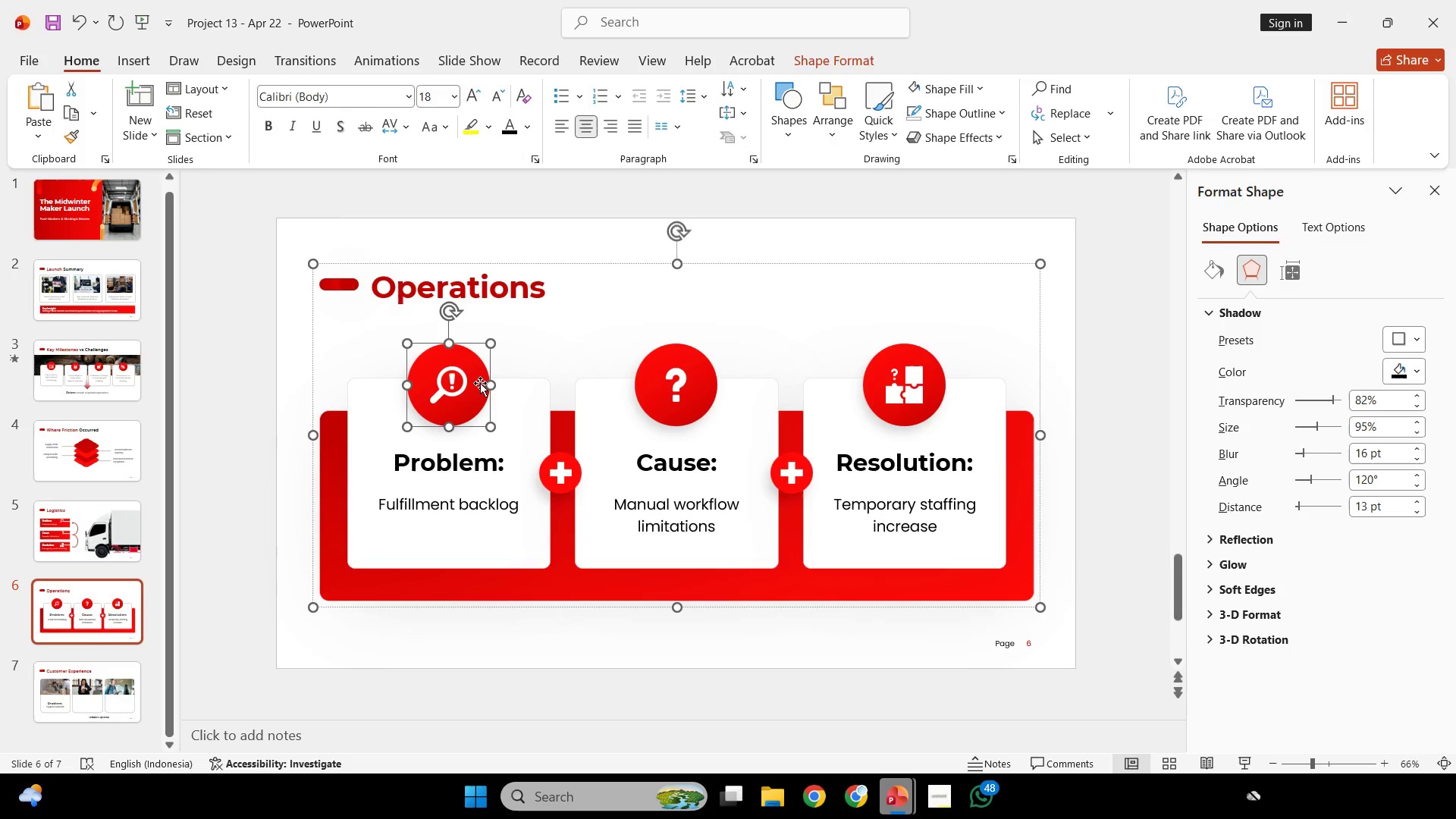 
scroll: coordinate [479, 382], scroll_direction: down, amount: 1.0
 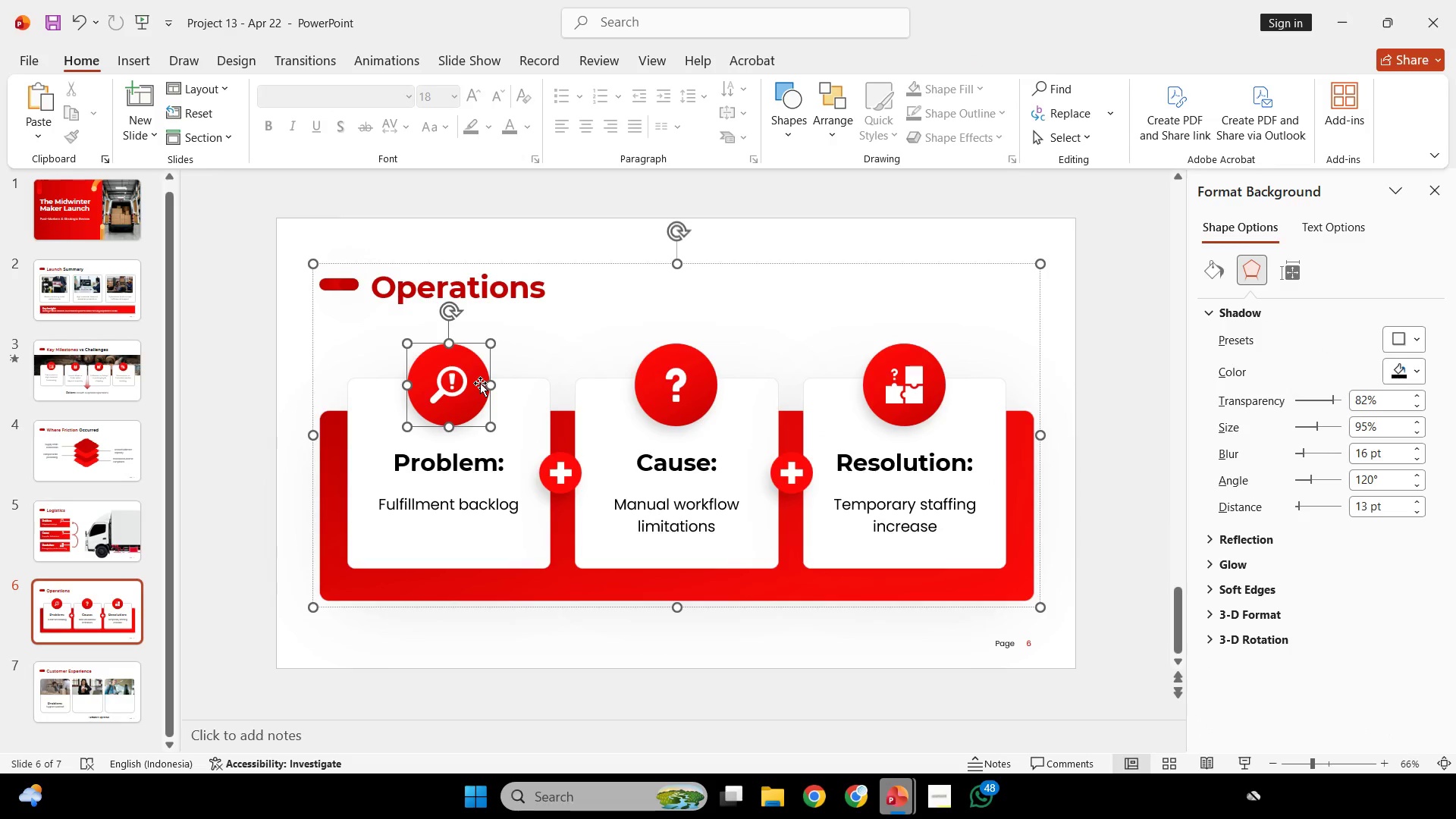 
key(Control+V)
 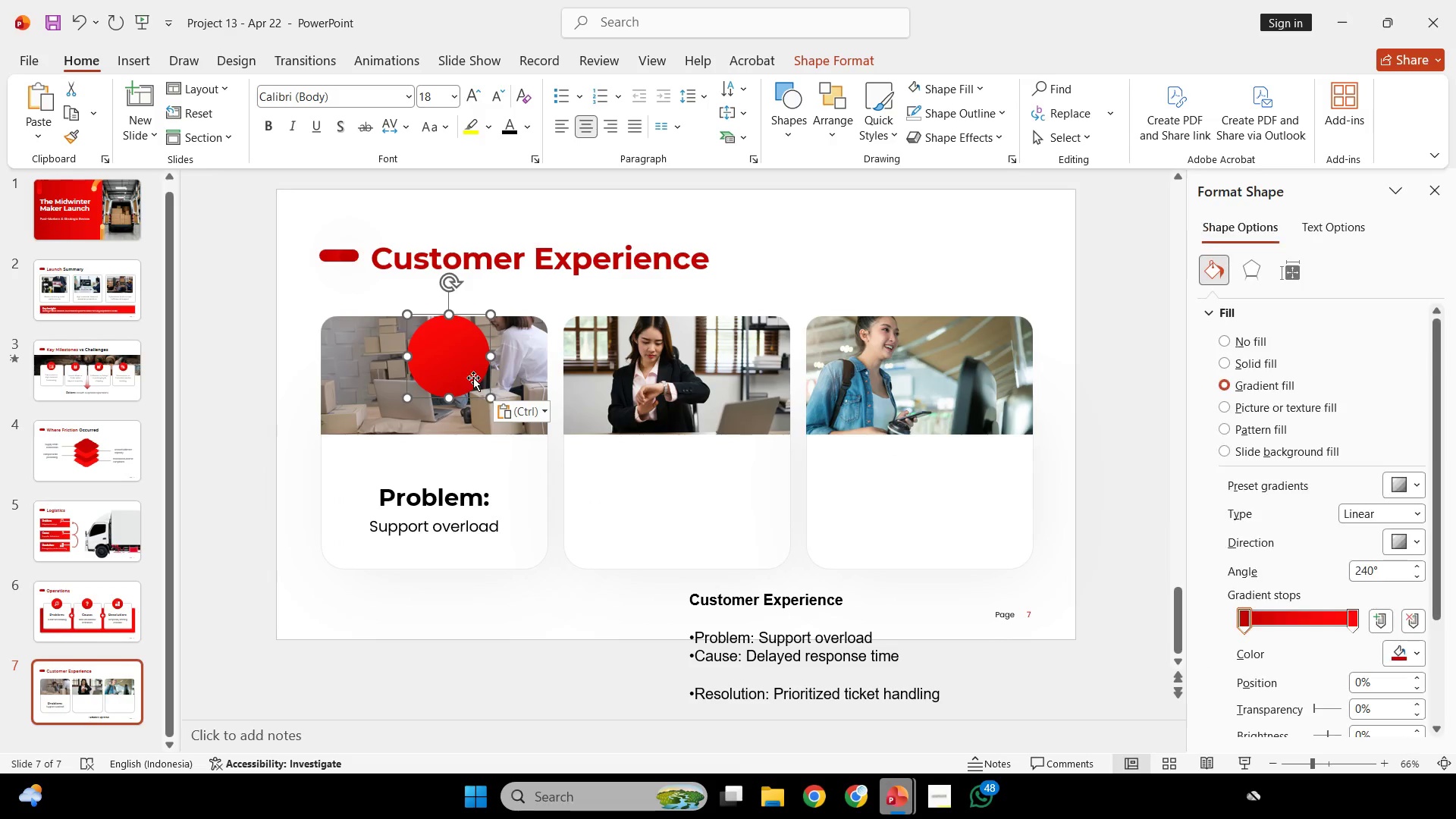 
hold_key(key=ShiftLeft, duration=1.64)
left_click_drag(start_coordinate=[467, 358], to_coordinate=[466, 439])
 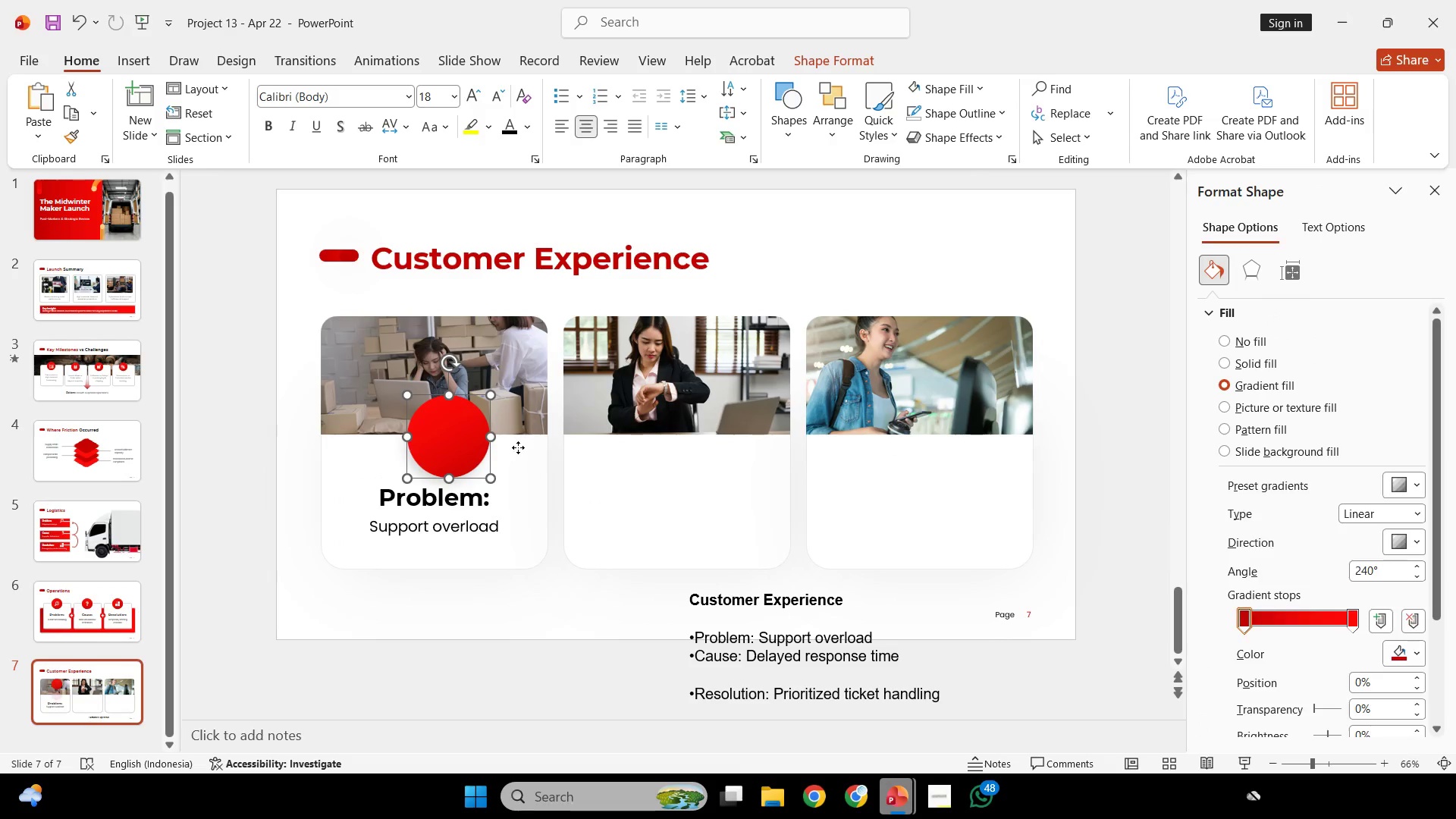 
left_click([518, 447])
 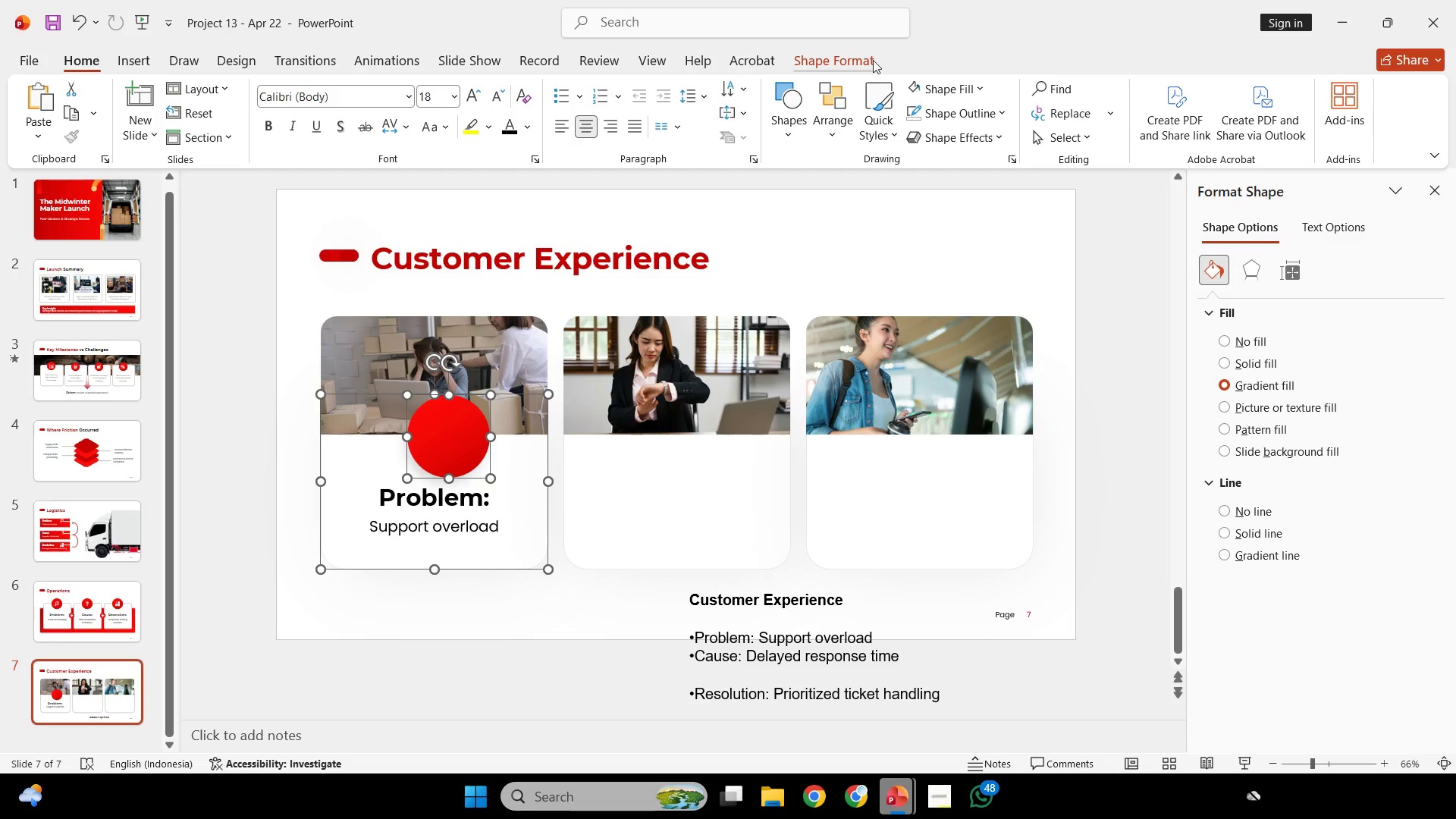 
left_click([870, 55])
 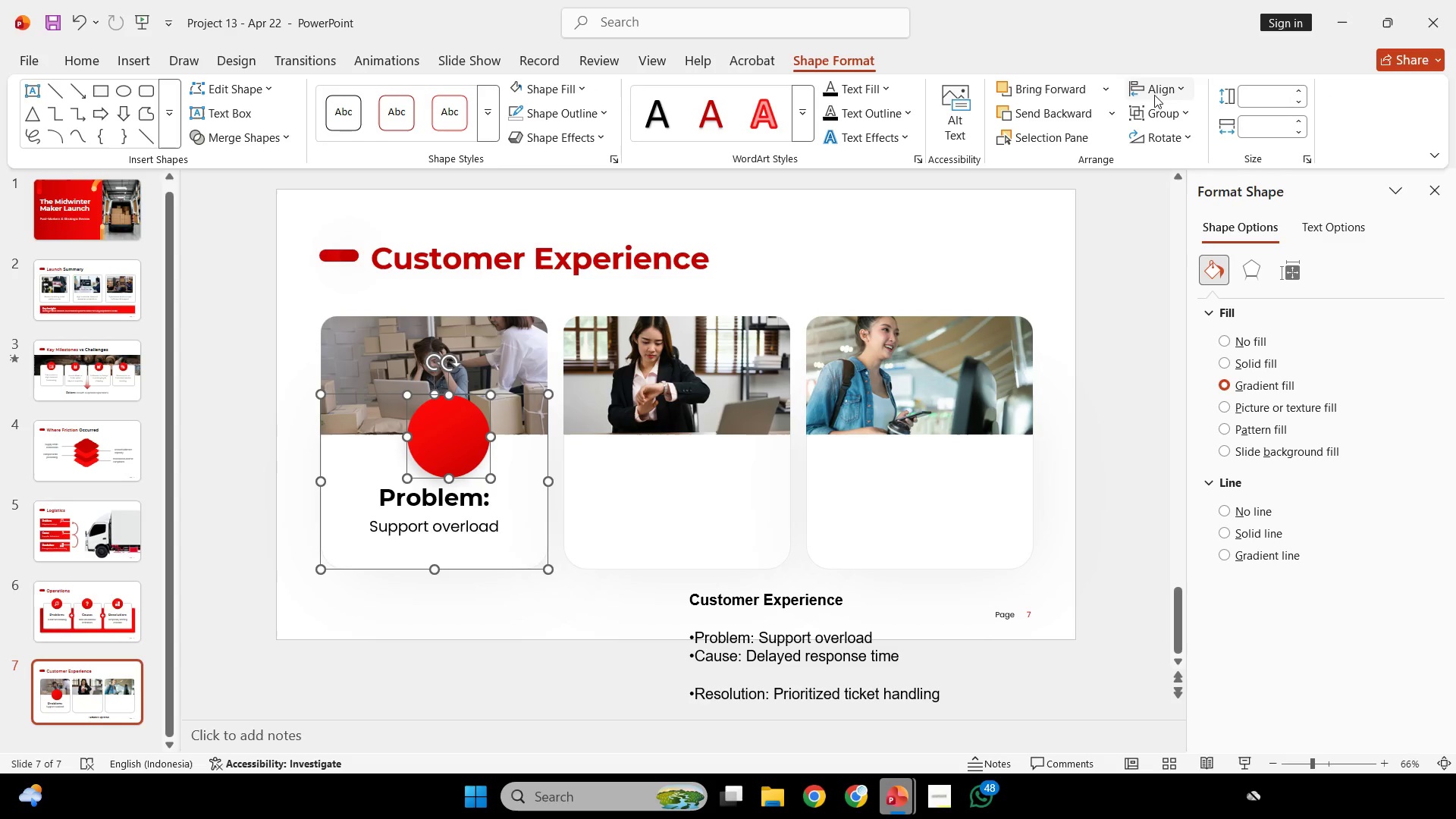 
left_click([1154, 95])
 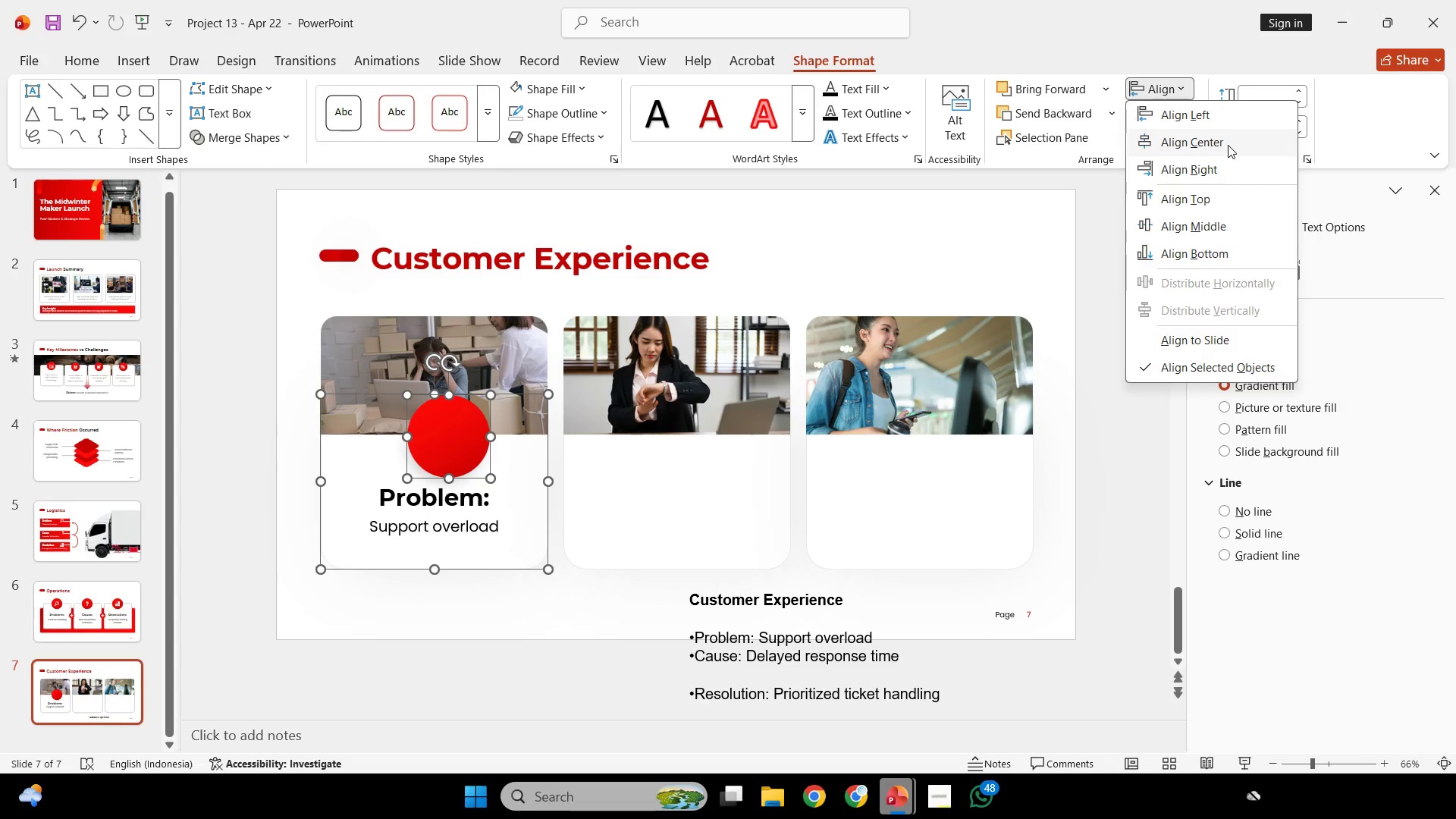 
left_click([1228, 145])
 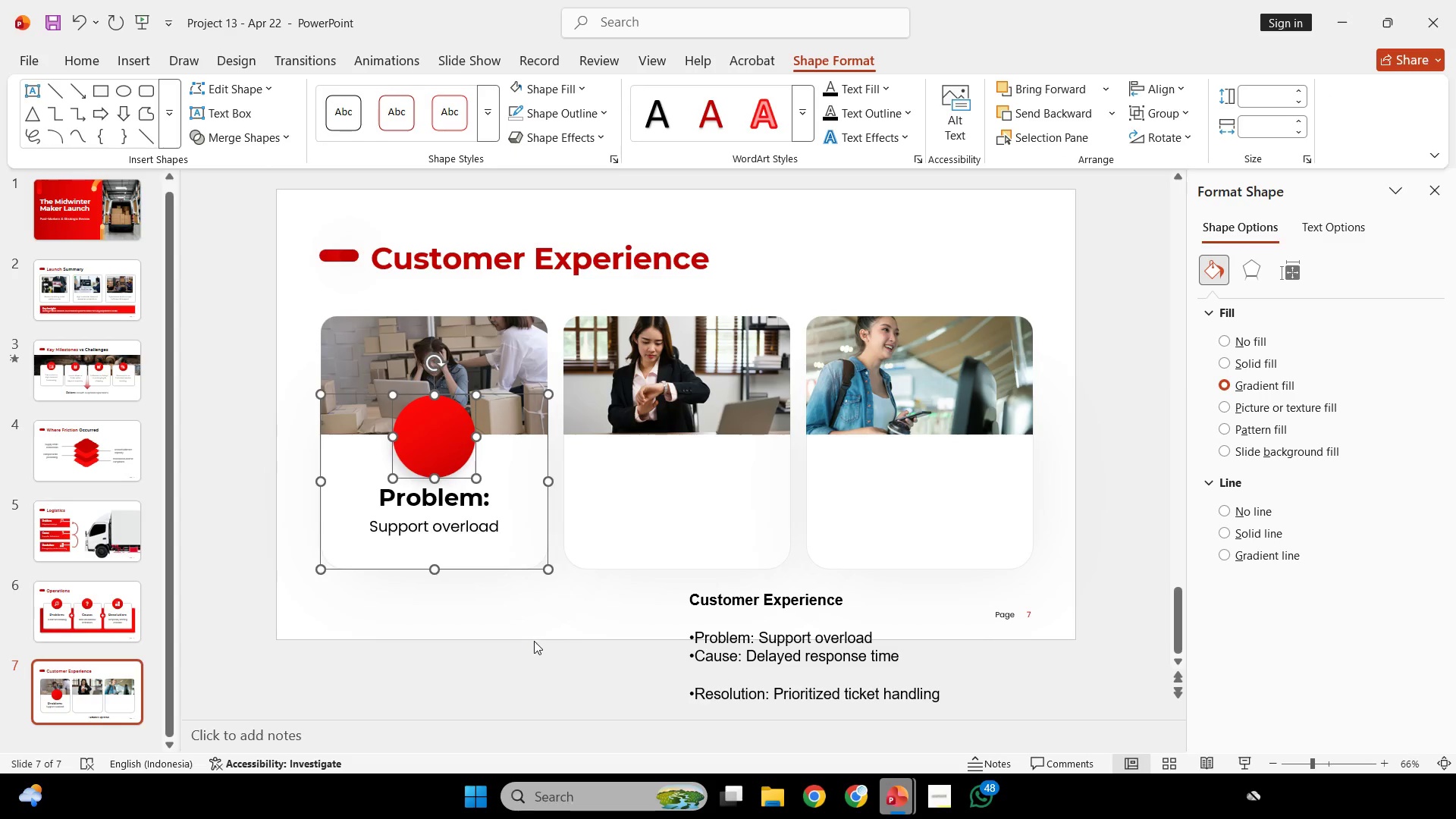 
left_click([534, 641])
 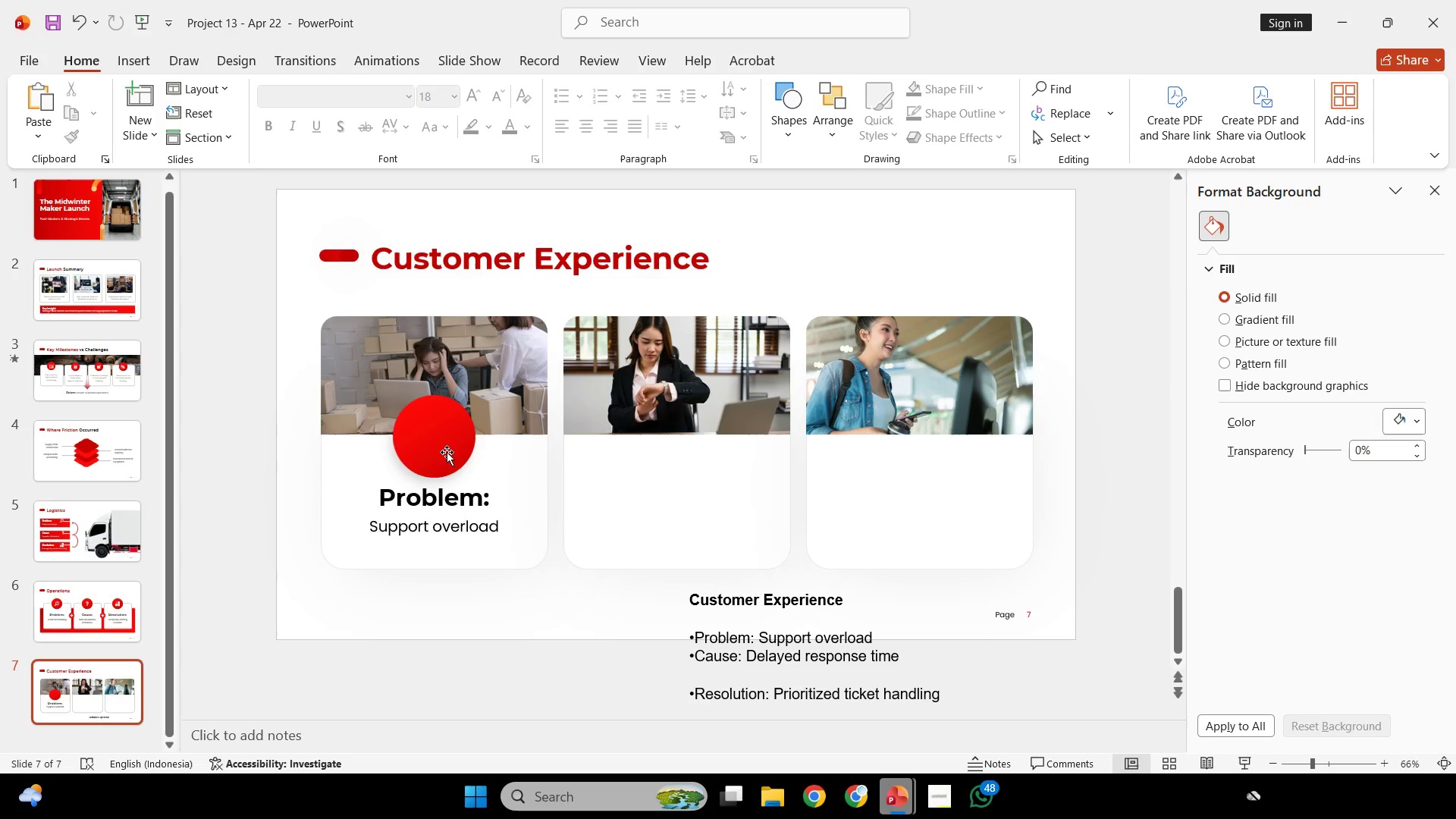 
left_click([447, 451])
 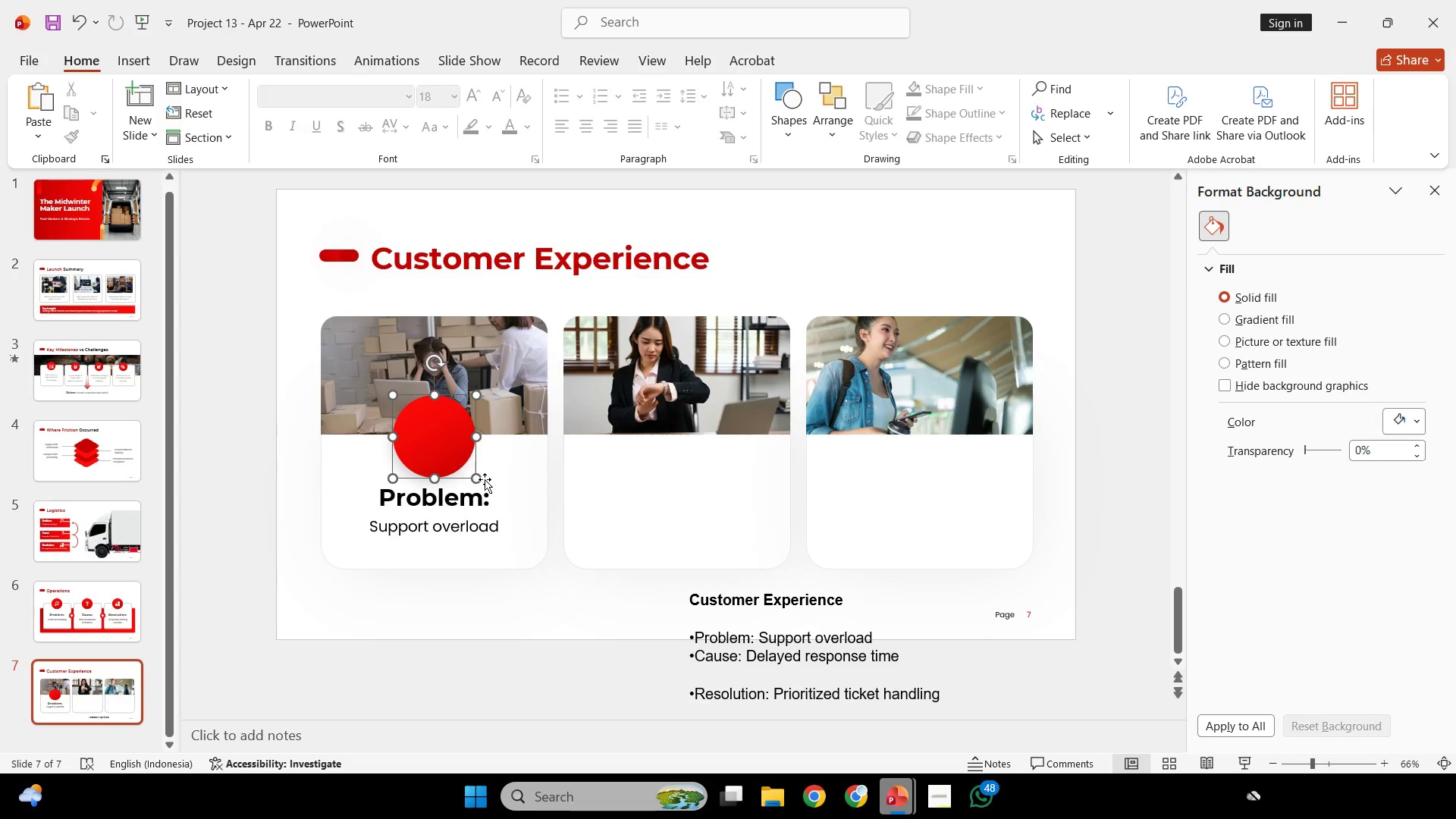 
hold_key(key=ShiftLeft, duration=2.84)
left_click_drag(start_coordinate=[476, 479], to_coordinate=[457, 459])
 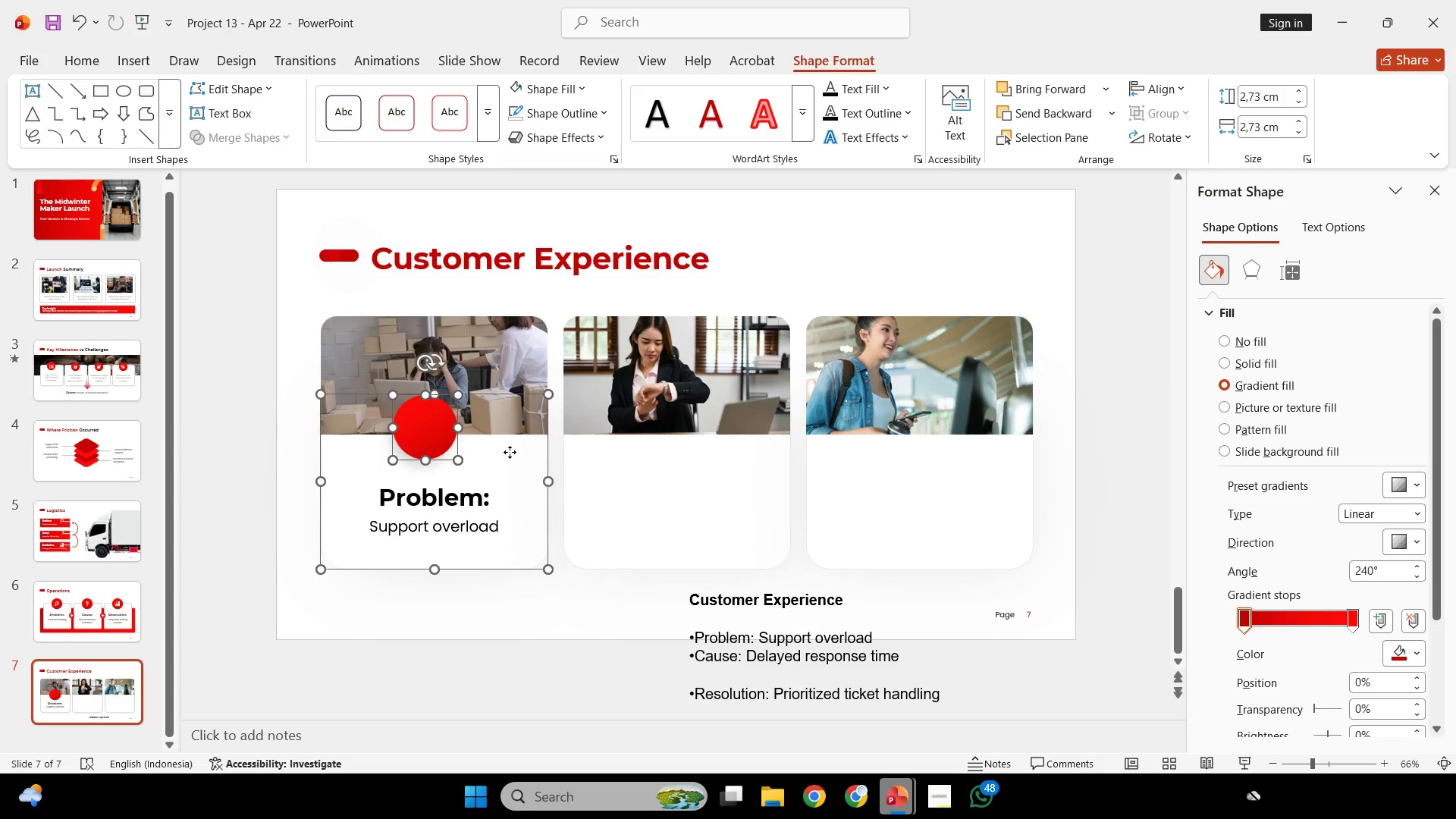 
left_click([510, 452])
 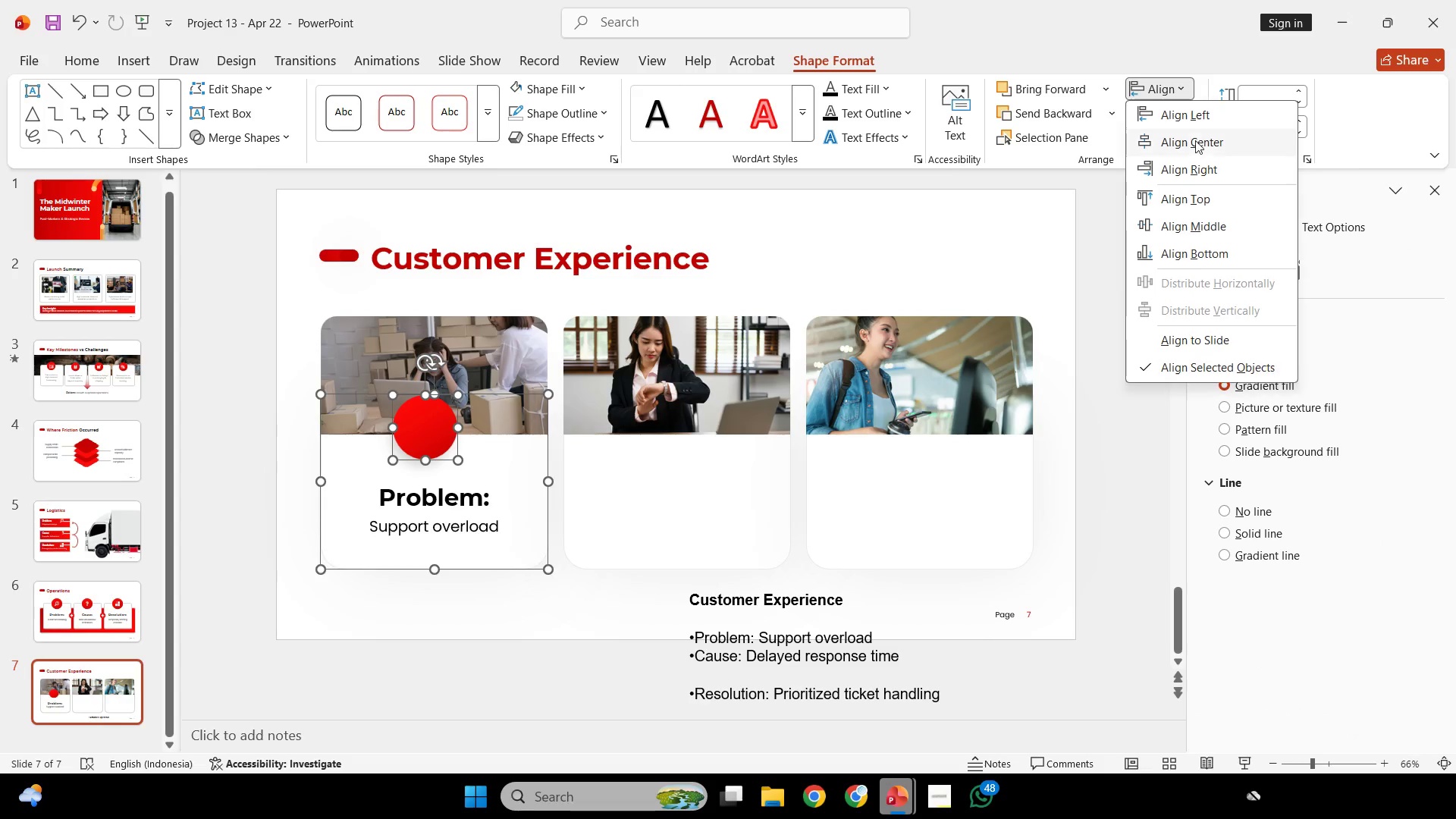 
left_click([1199, 144])
 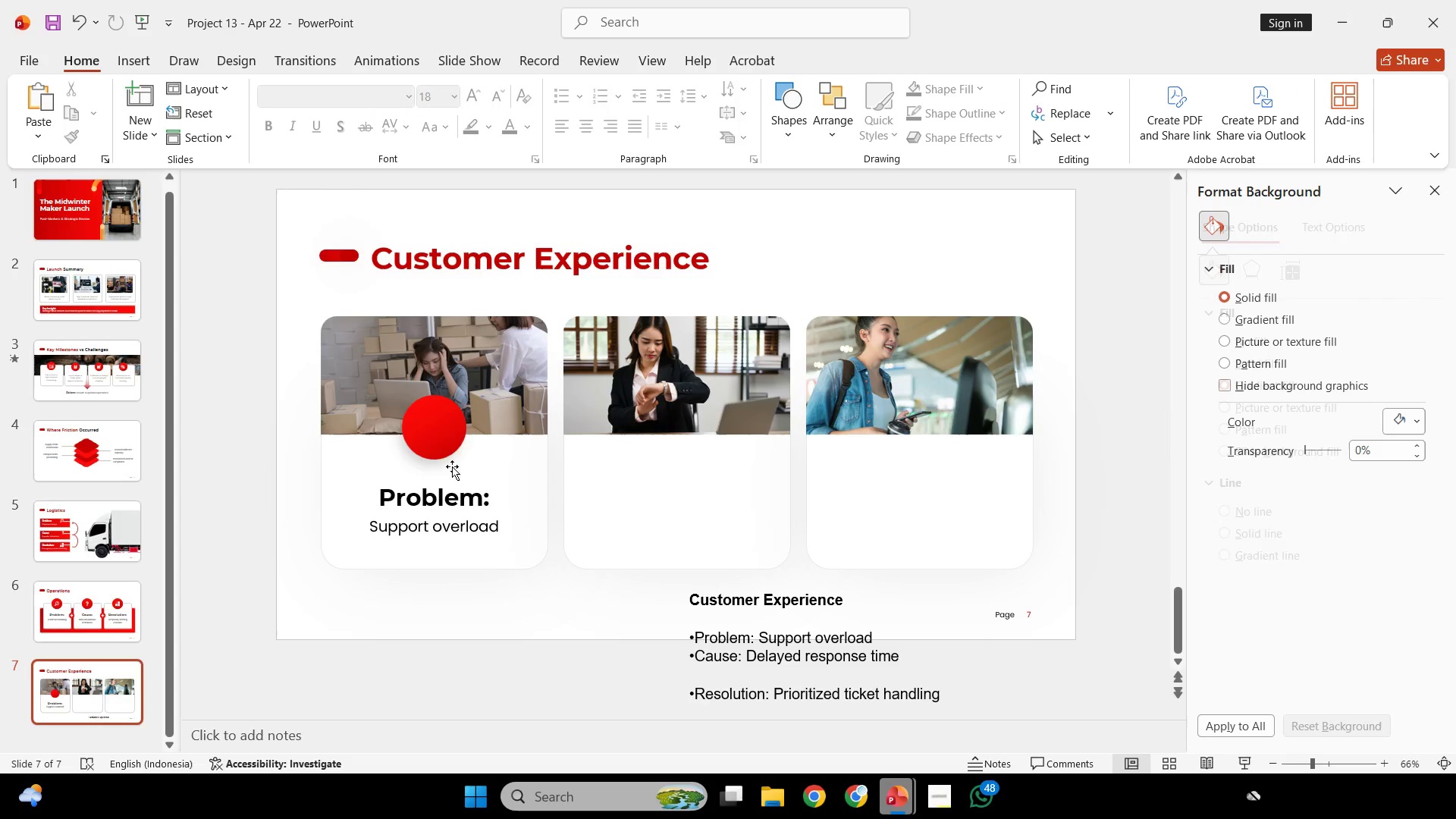 
left_click([431, 428])
 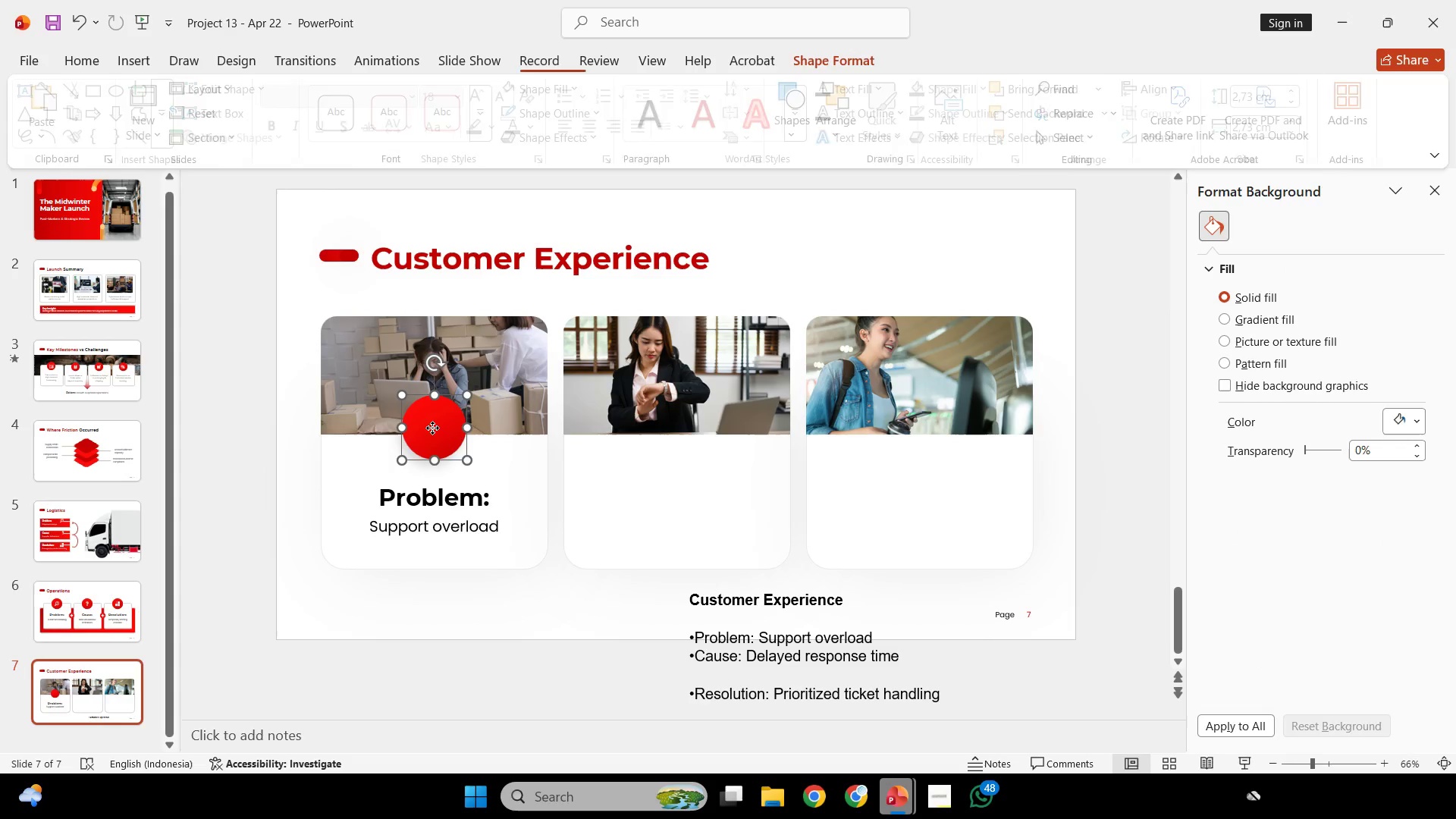 
hold_key(key=ShiftLeft, duration=1.77)
left_click_drag(start_coordinate=[434, 424], to_coordinate=[435, 431])
 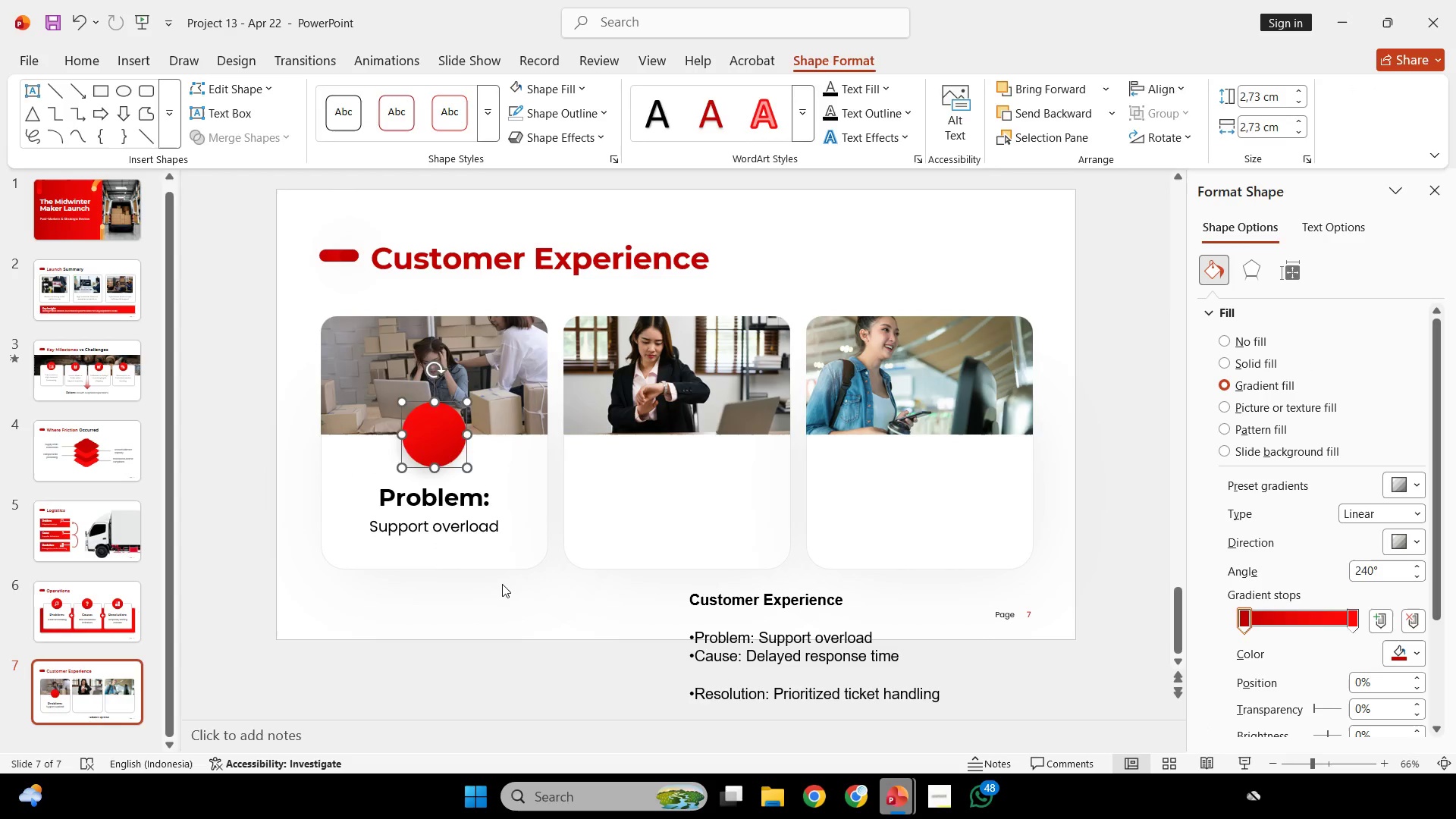 
left_click([502, 584])
 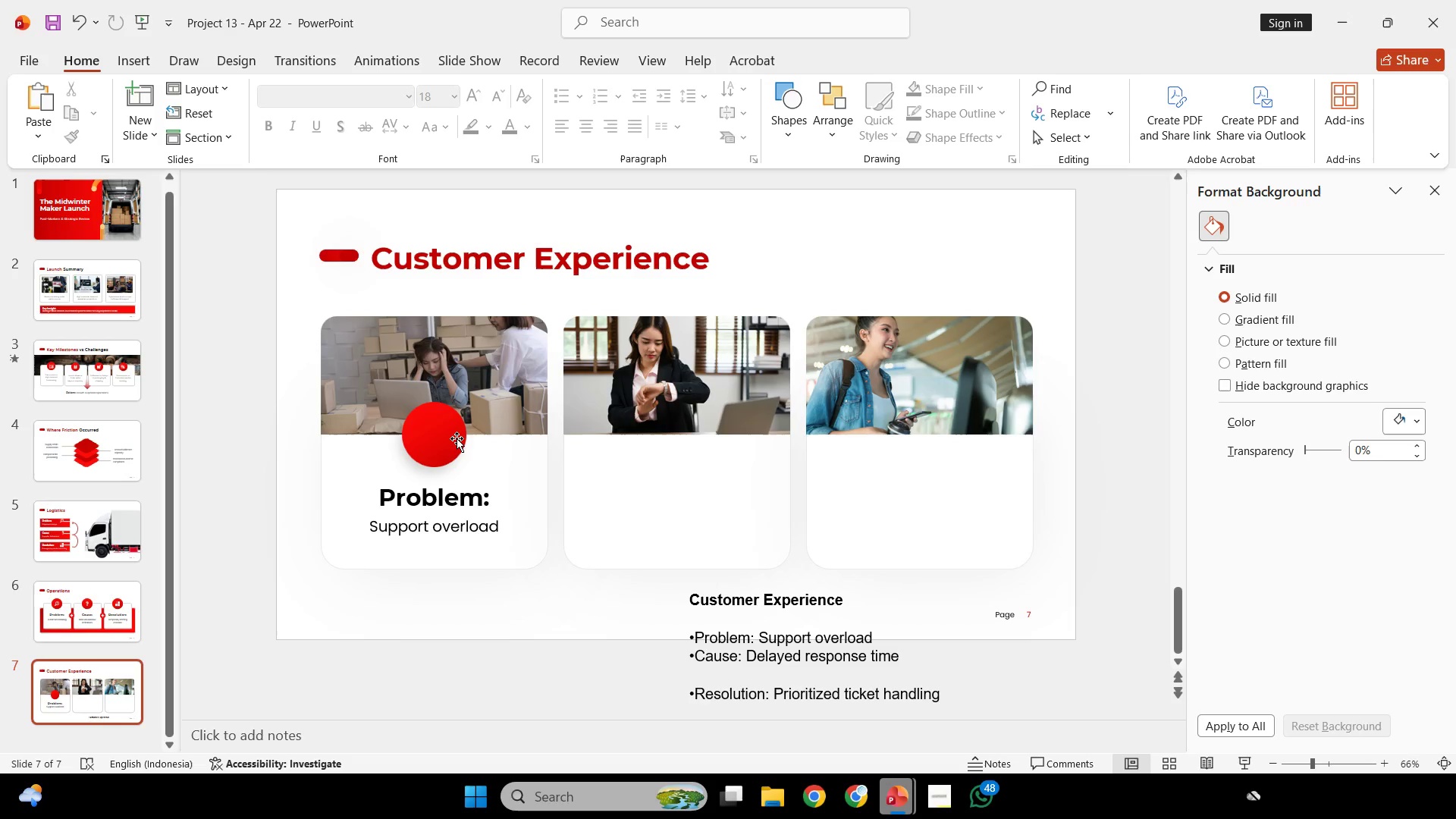 
left_click([457, 438])
 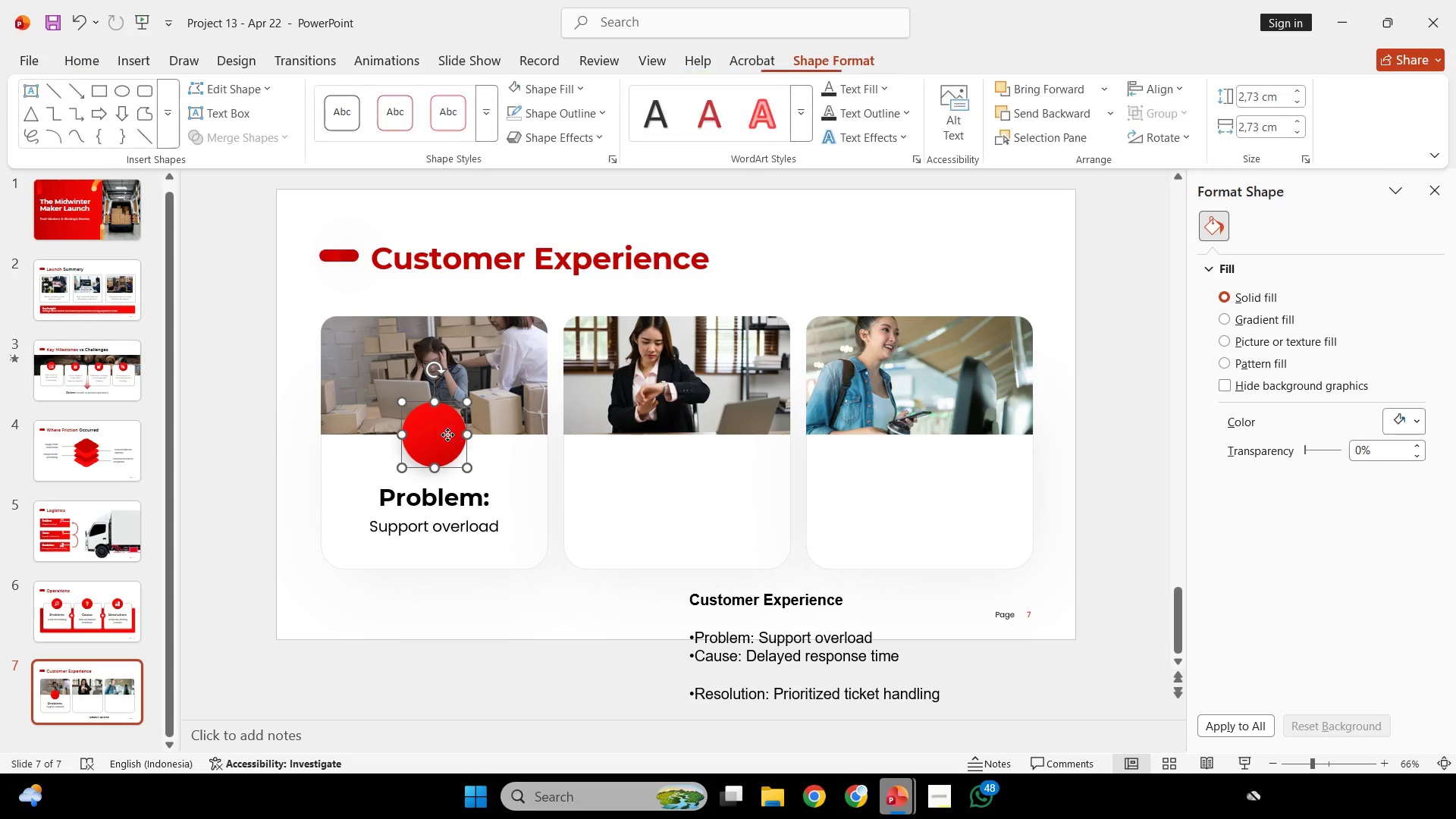 
hold_key(key=ShiftLeft, duration=2.34)
hold_key(key=ControlLeft, duration=2.3)
left_click_drag(start_coordinate=[447, 435], to_coordinate=[690, 469])
 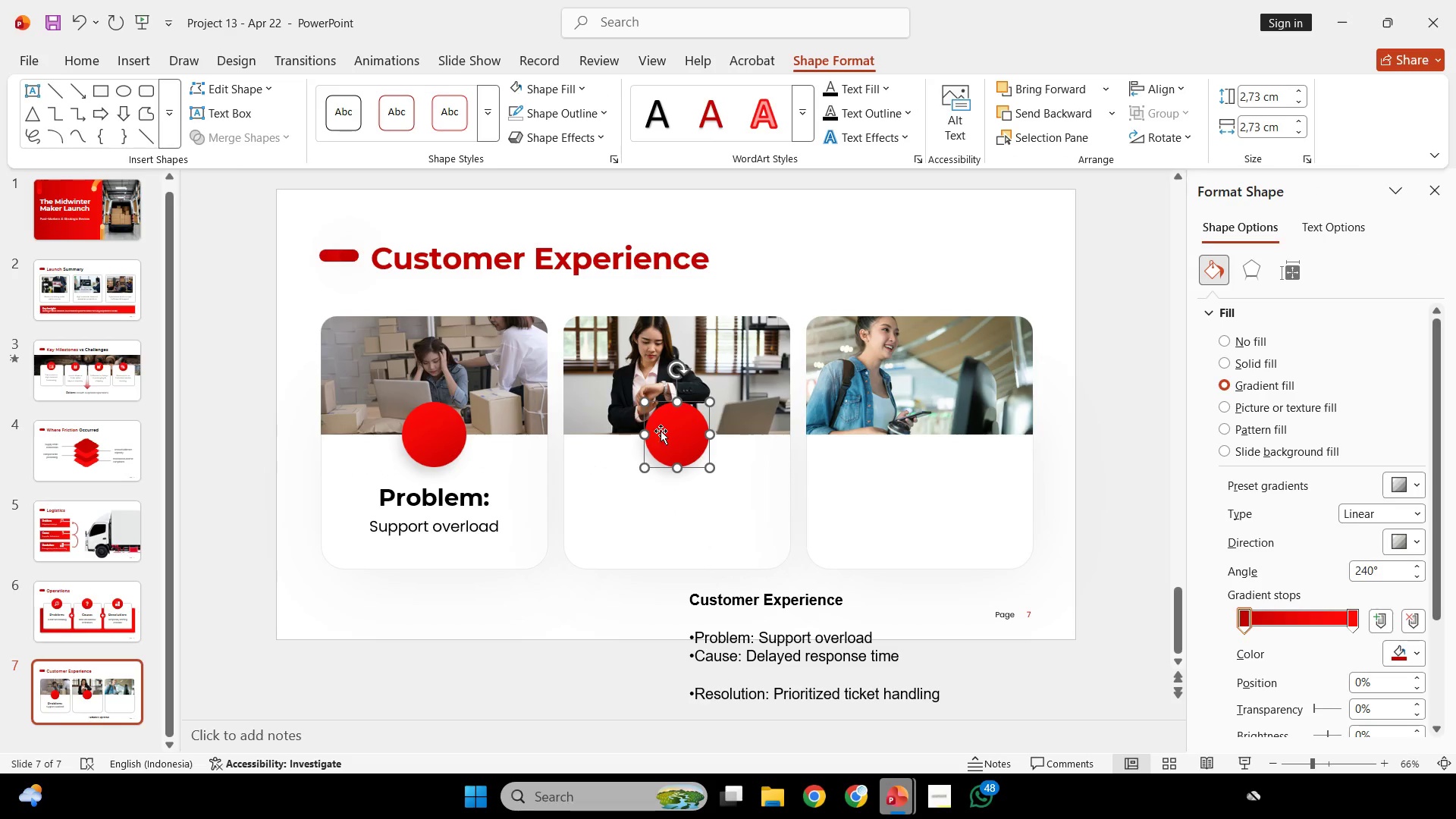 
hold_key(key=ShiftLeft, duration=2.61)
hold_key(key=ControlLeft, duration=2.55)
left_click_drag(start_coordinate=[660, 431], to_coordinate=[903, 450])
 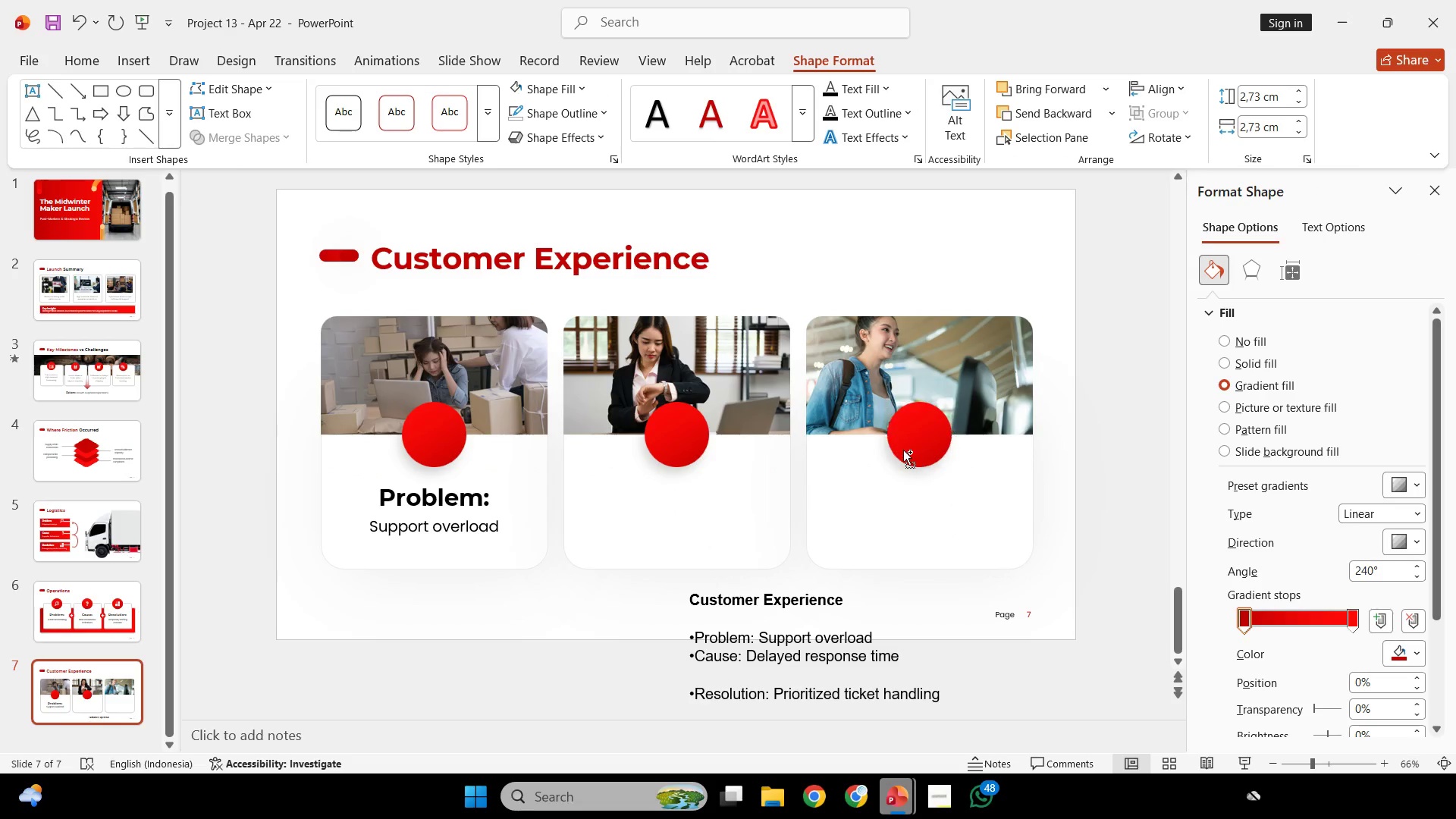 
left_click([903, 450])
 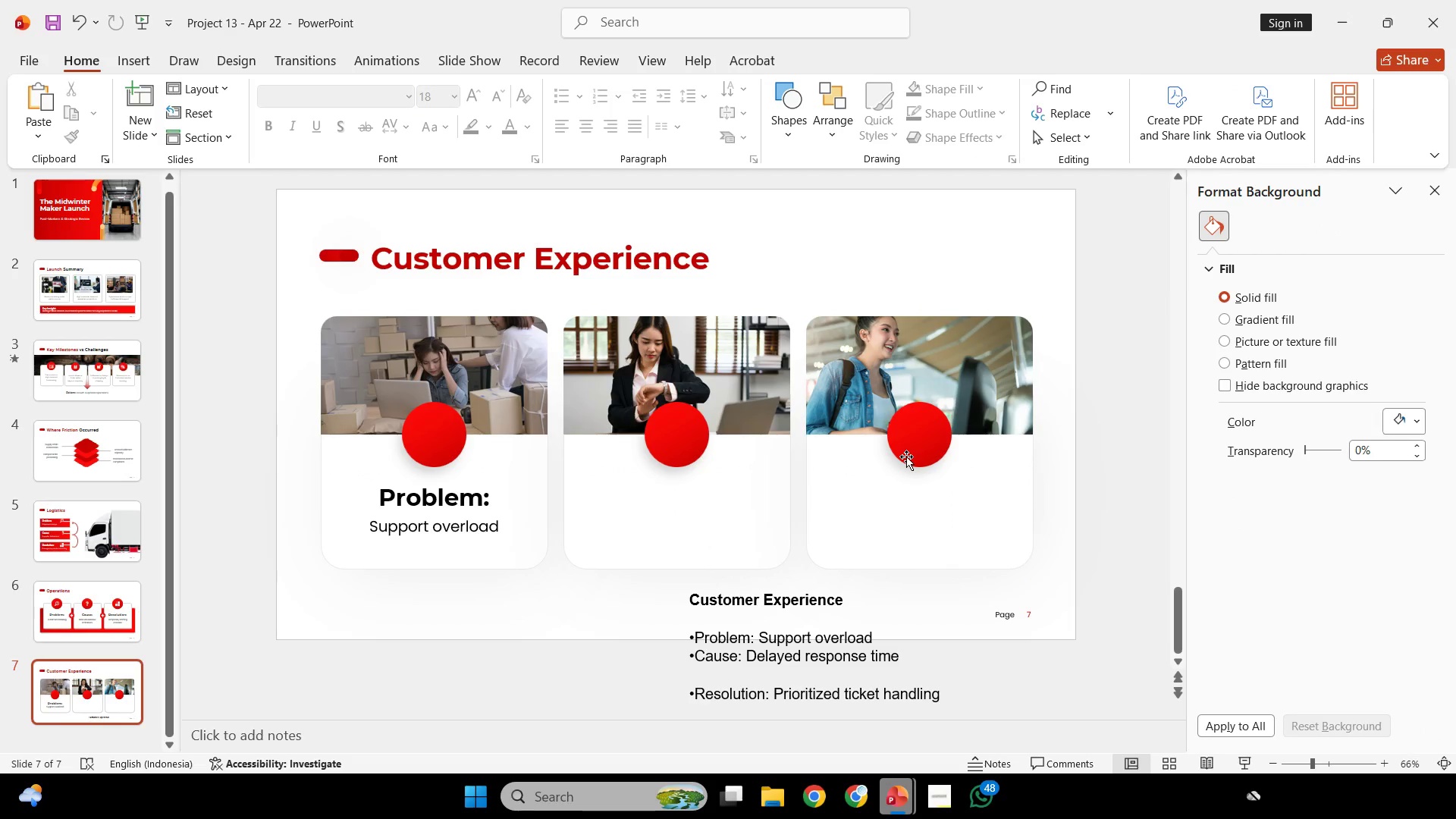 
wait(7.88)
 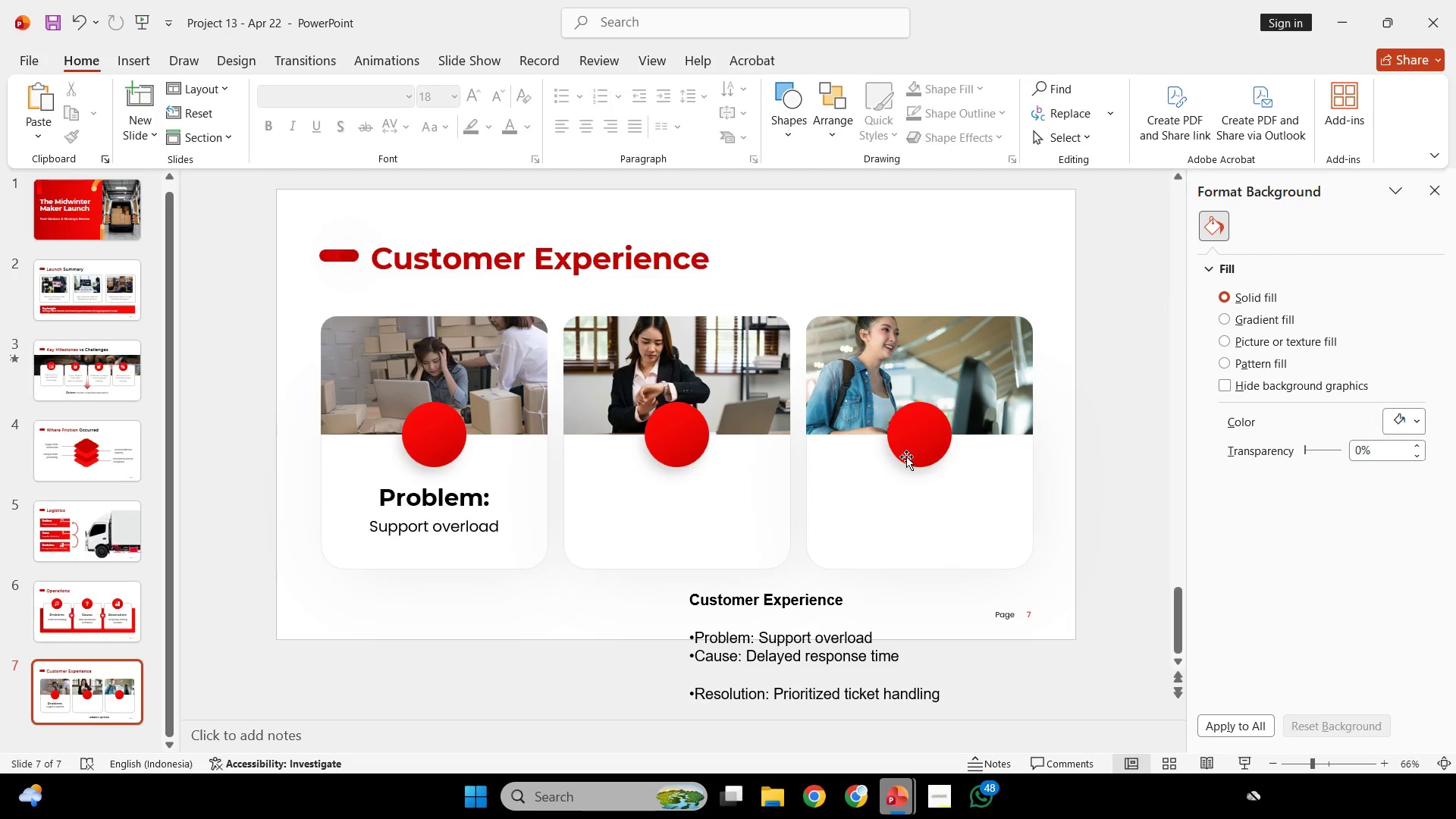 
left_click([923, 452])
 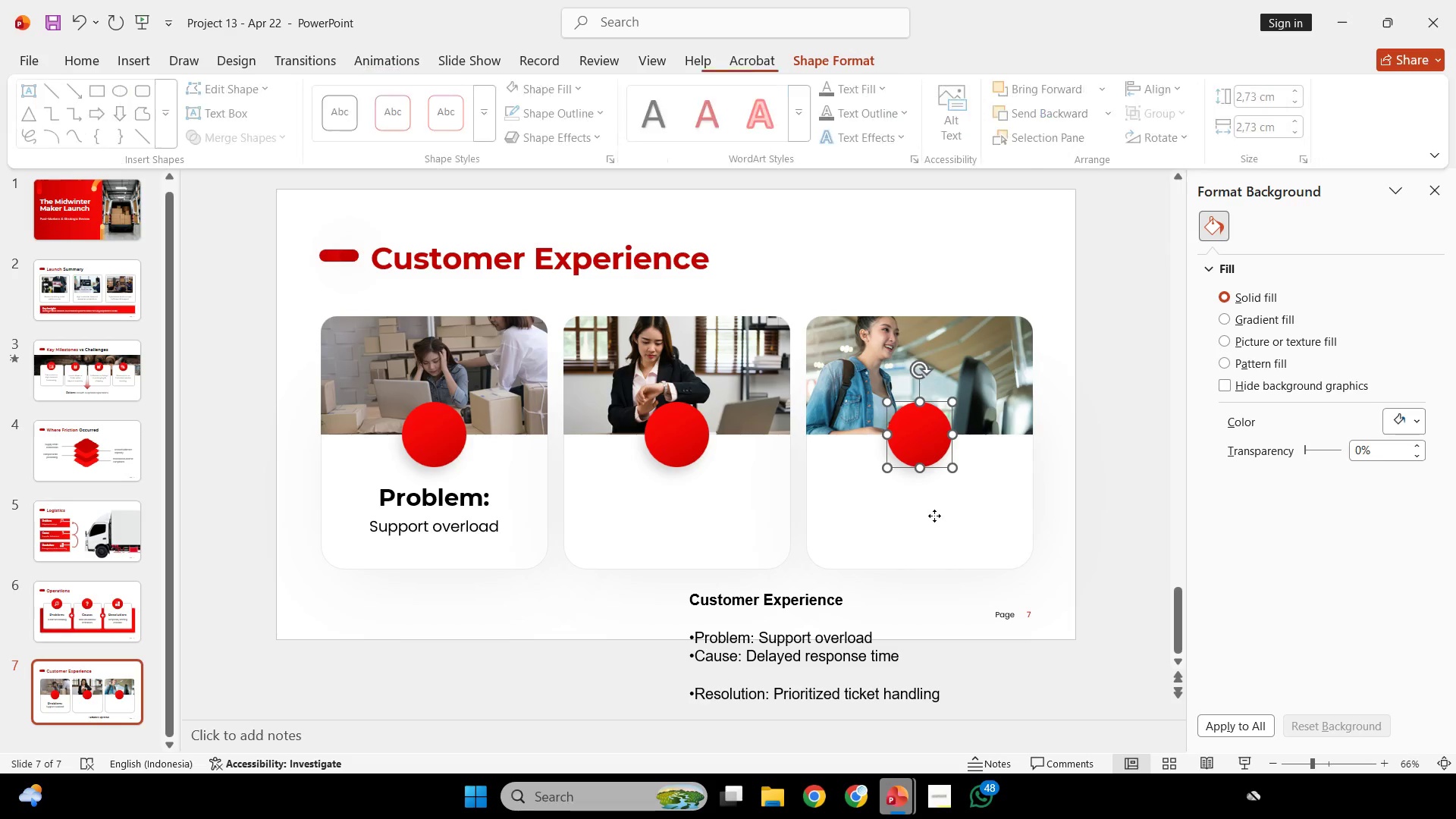 
key(Shift+ShiftLeft)
 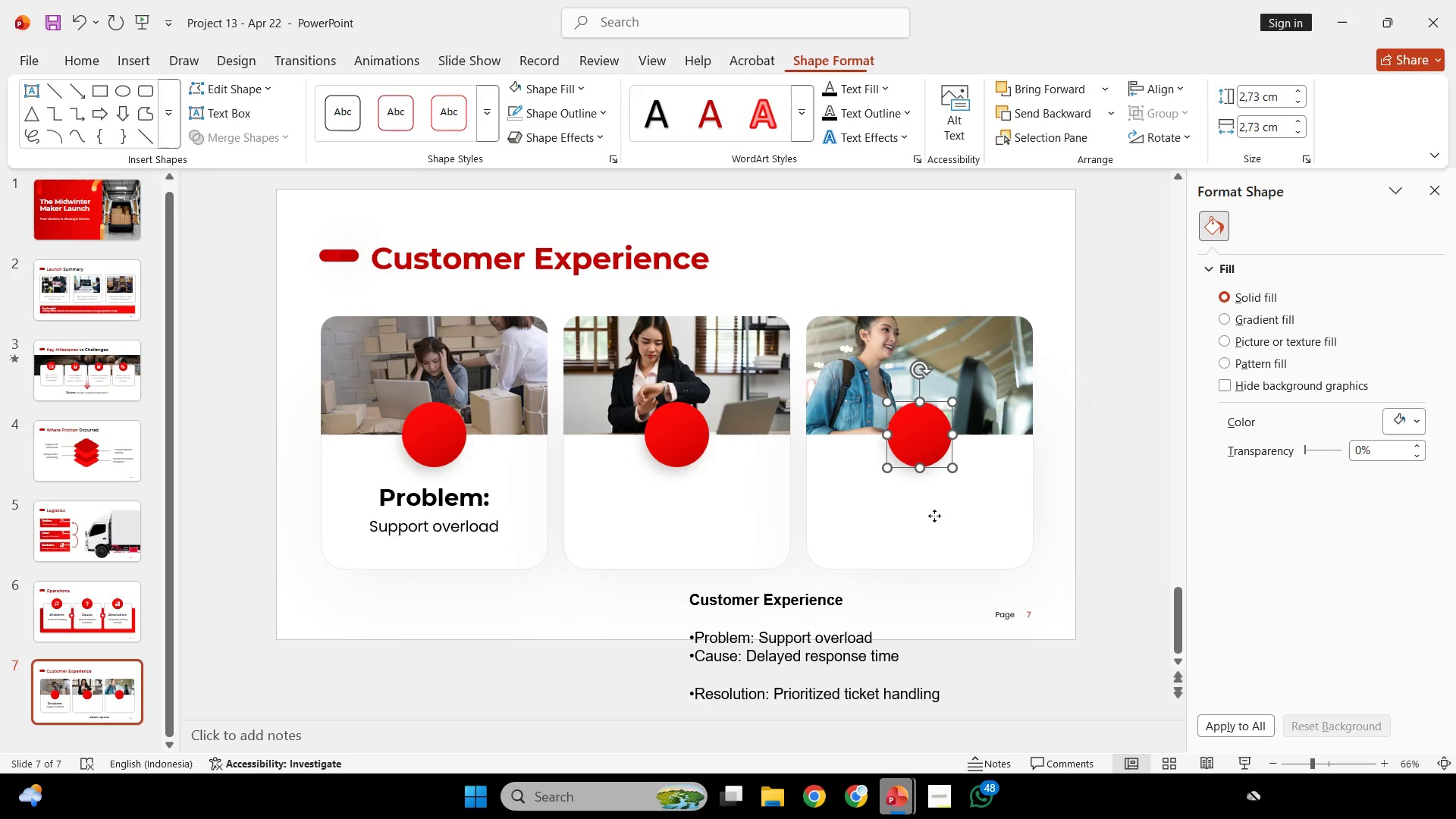 
double_click([934, 516])
 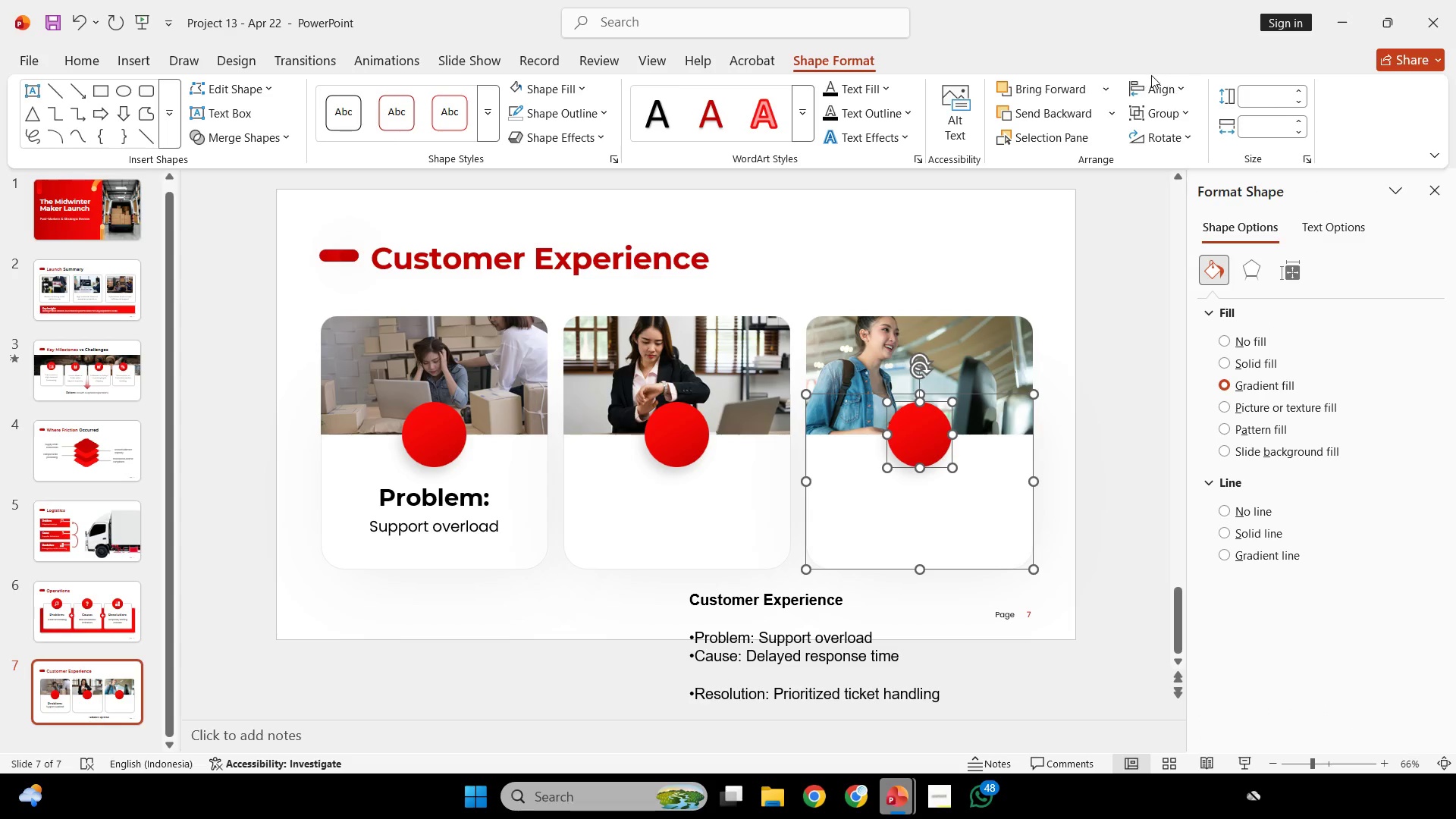 
left_click([1170, 88])
 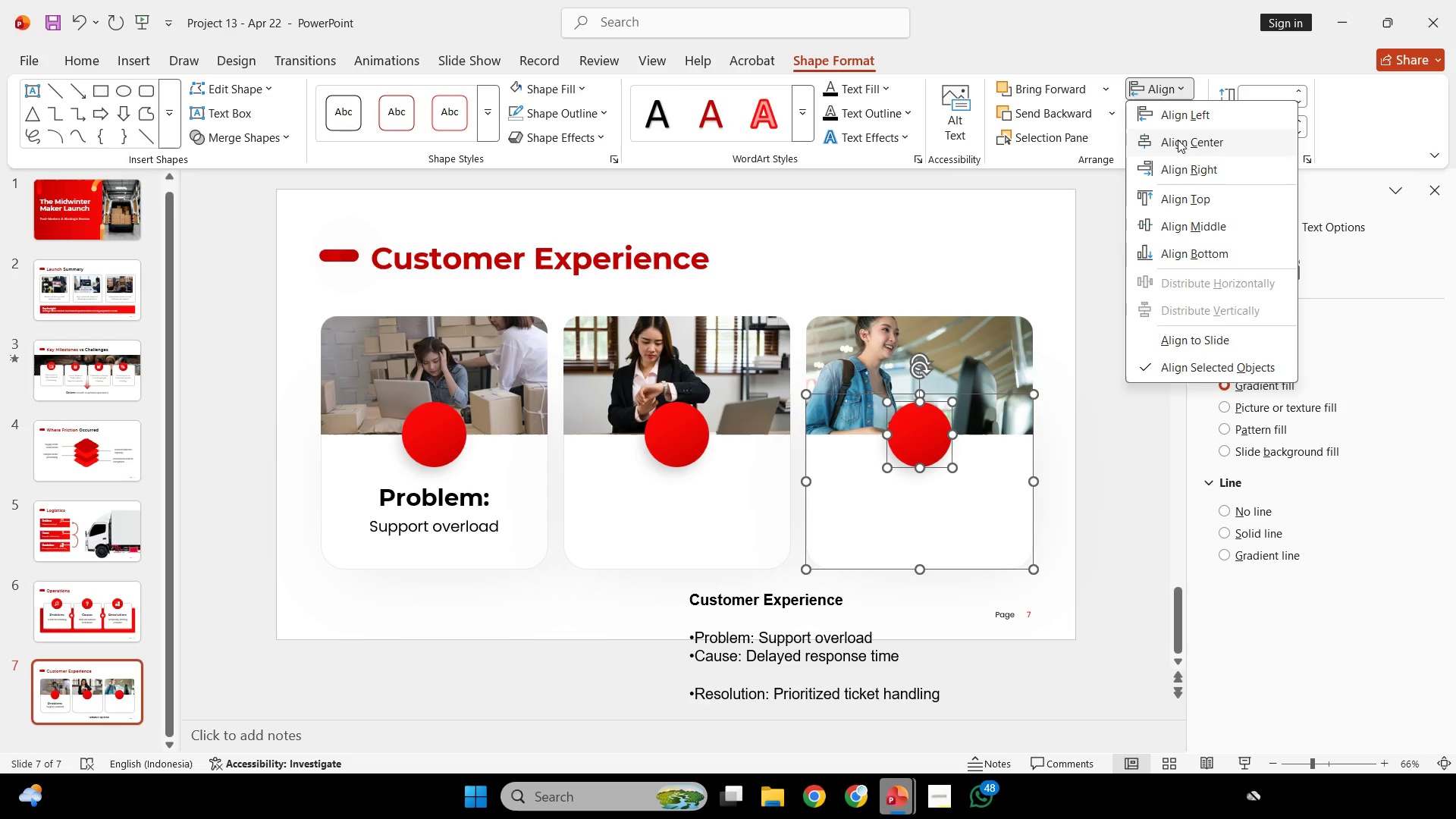 
left_click([1178, 140])
 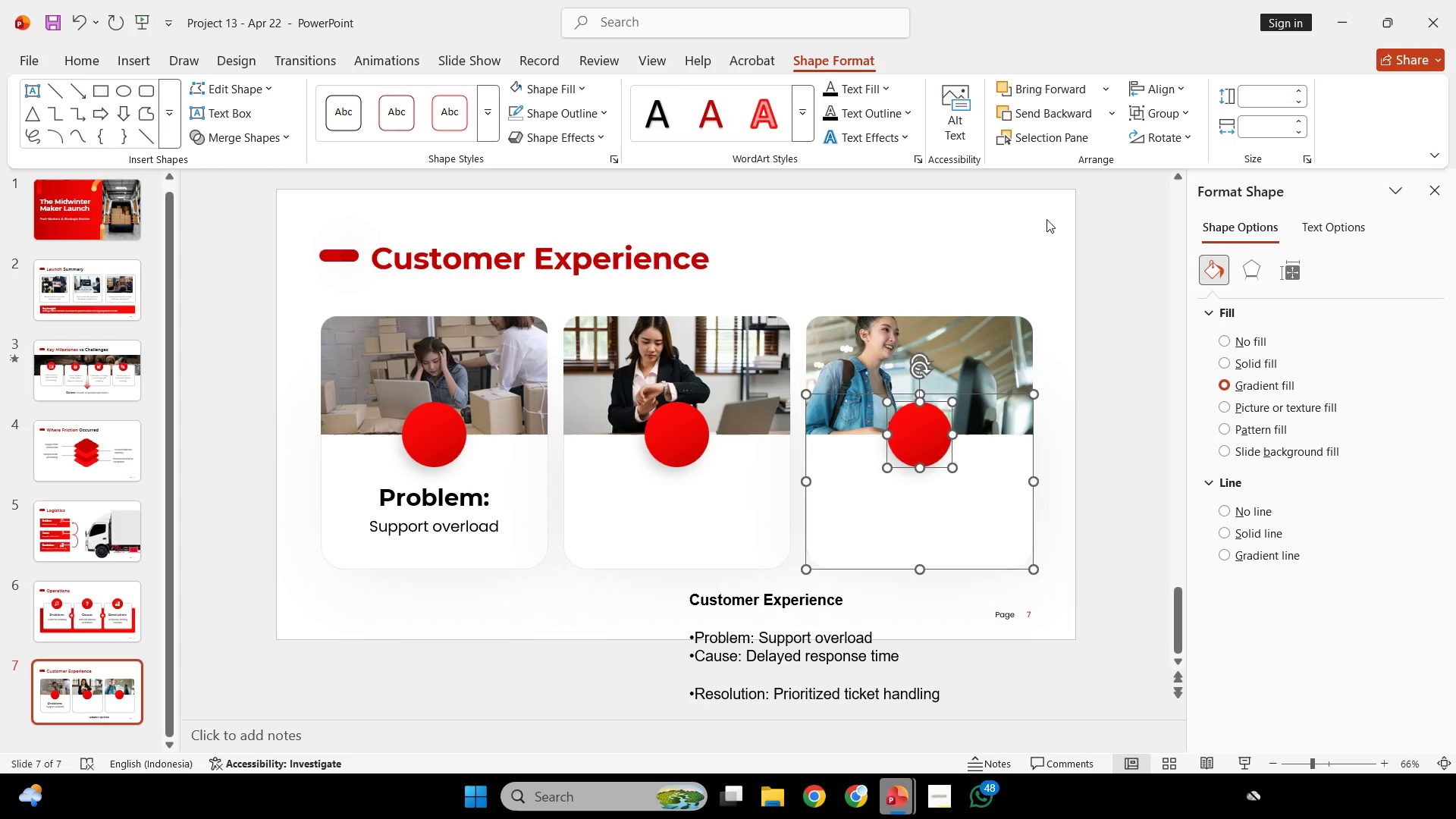 
left_click([1046, 219])
 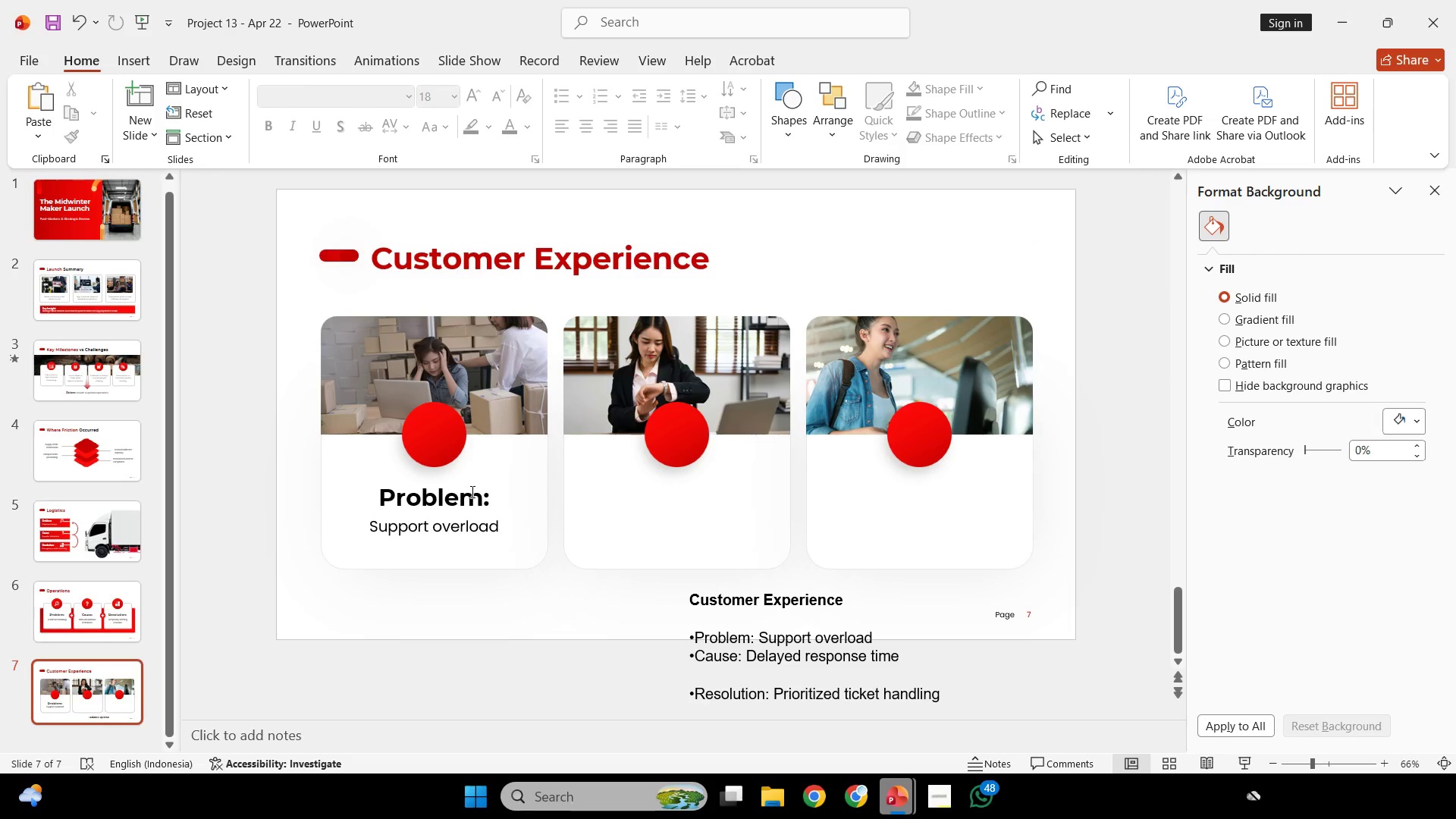 
left_click([471, 491])
 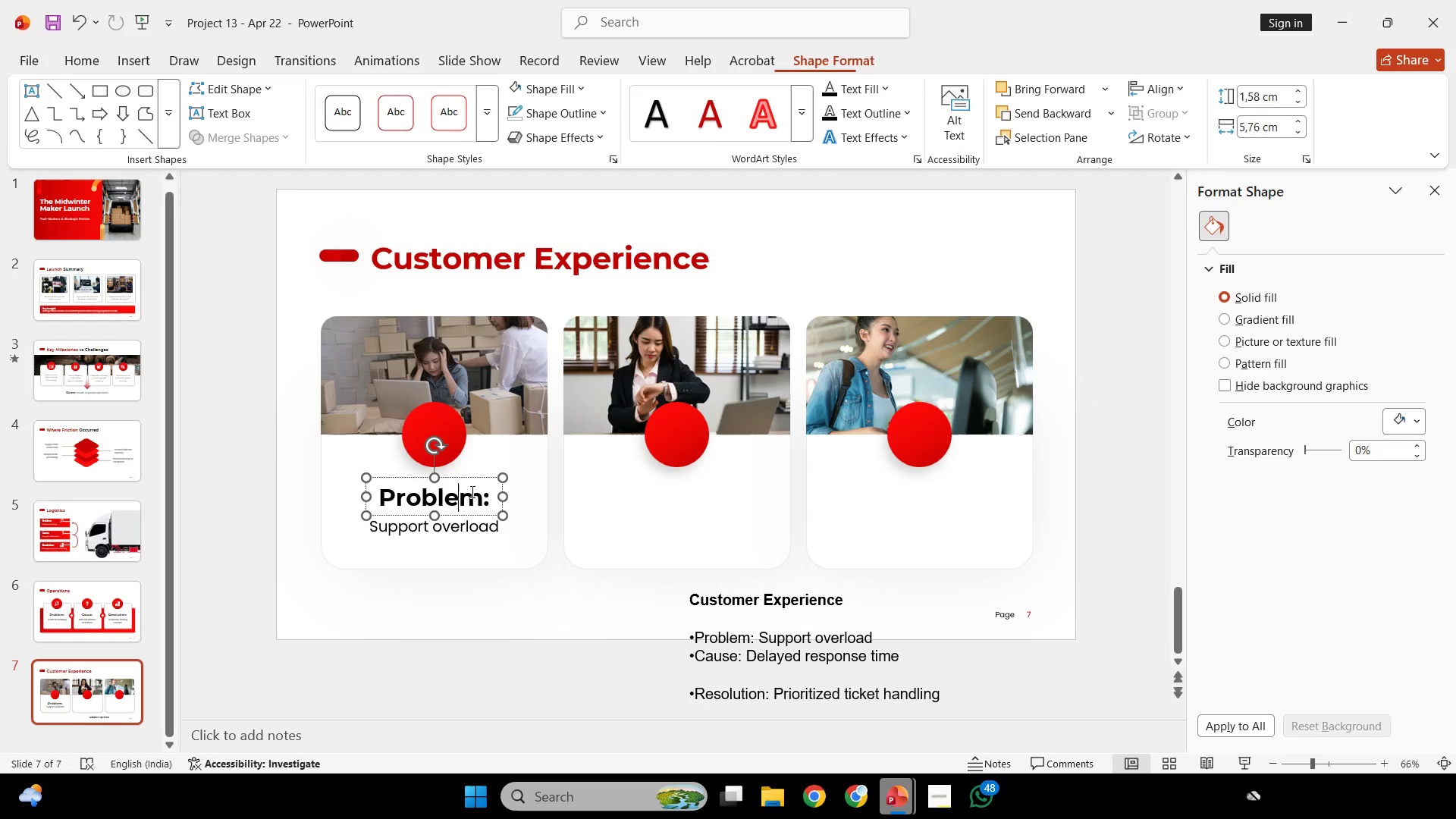 
key(Control+ControlLeft)
 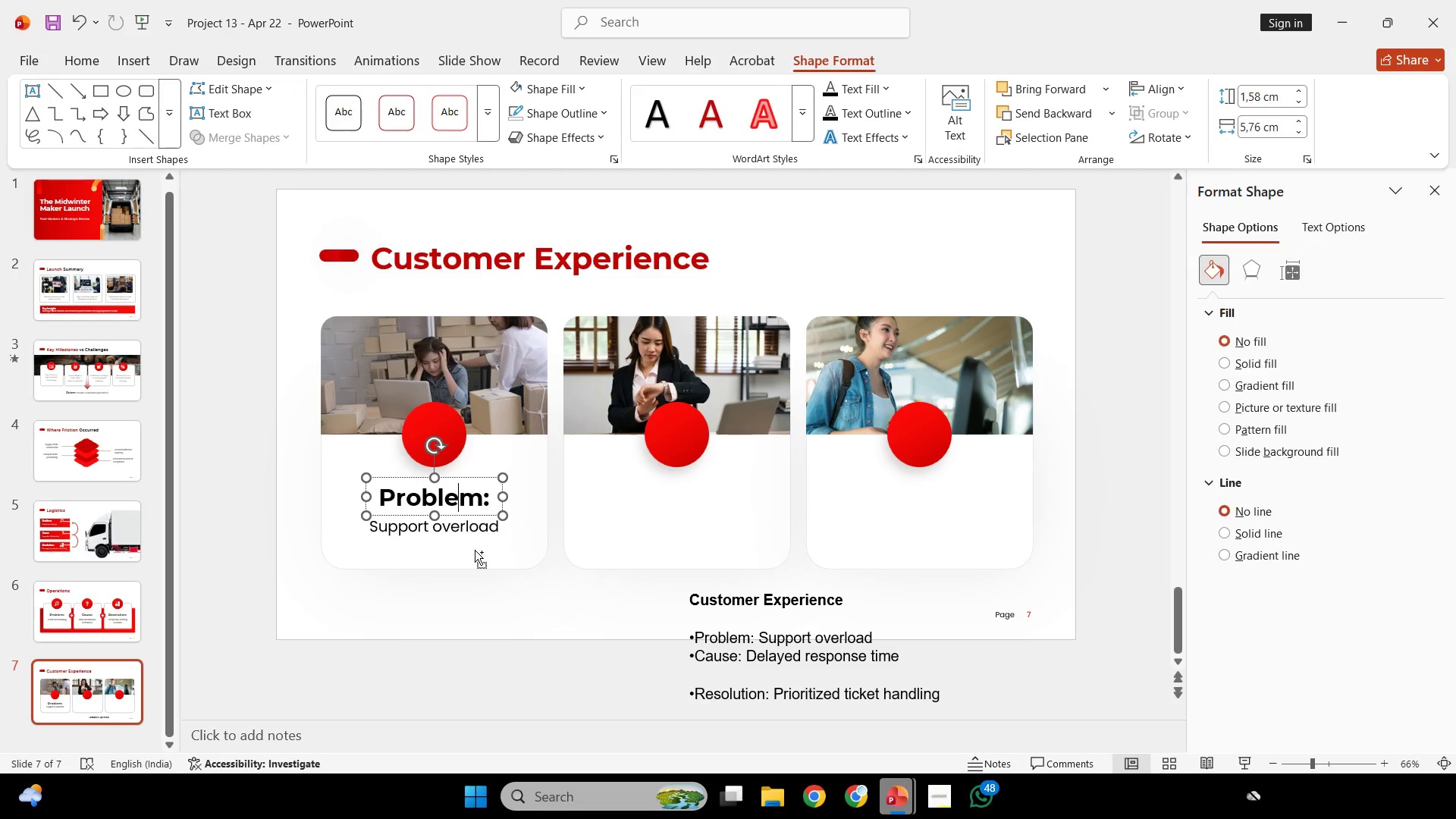 
key(Control+A)
 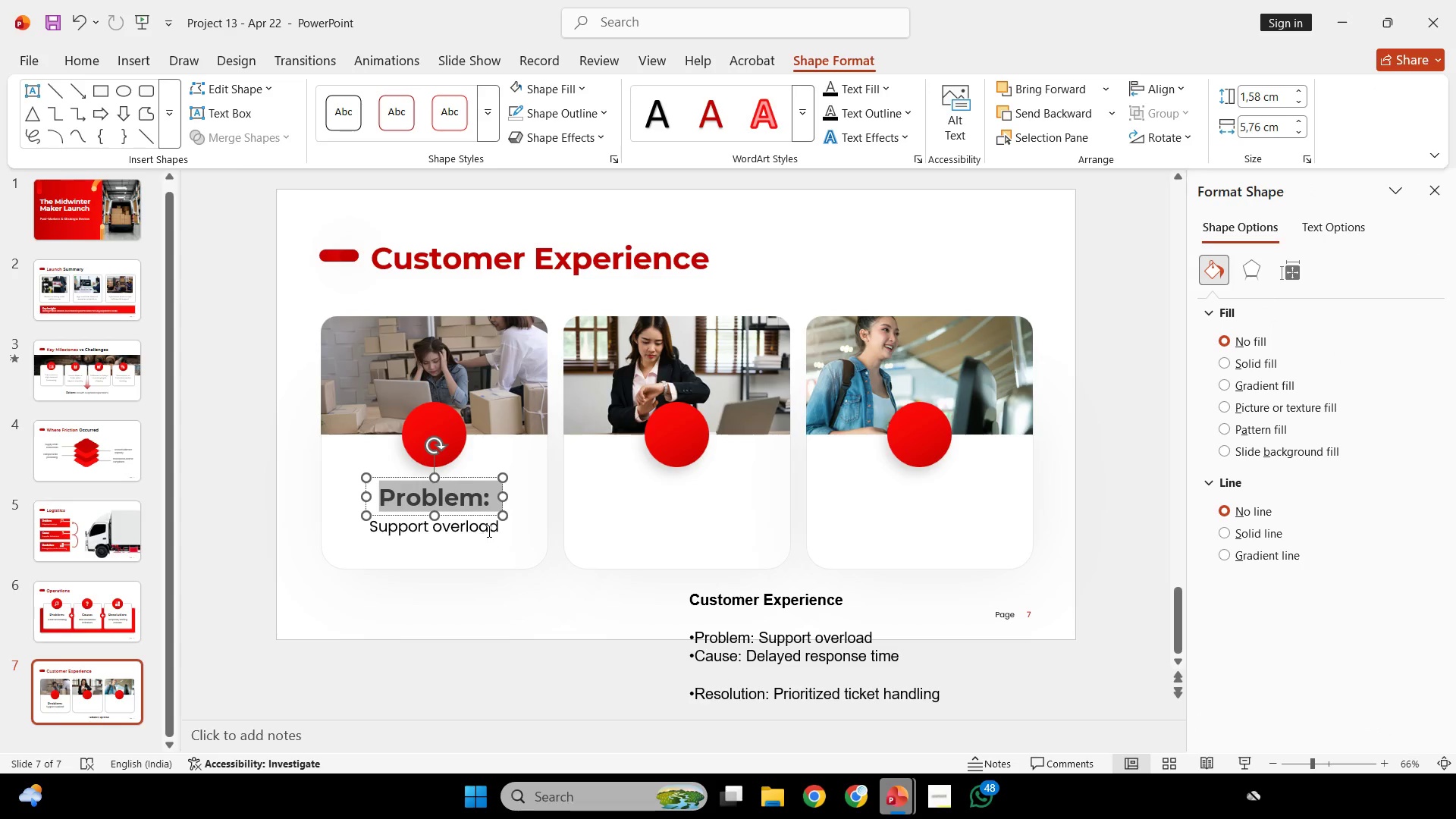 
hold_key(key=ShiftLeft, duration=0.39)
left_click([488, 531])
 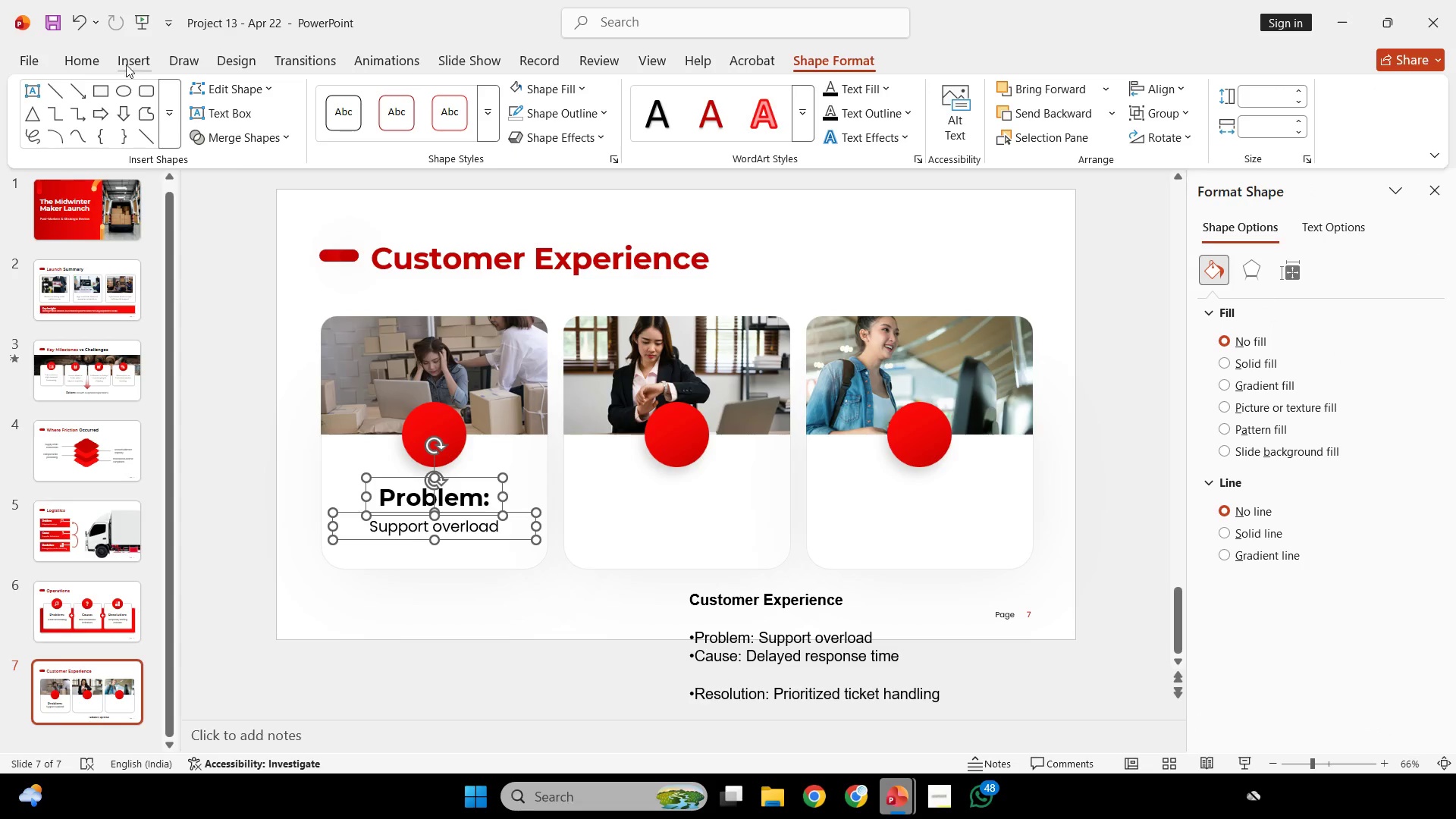 
left_click([100, 60])
 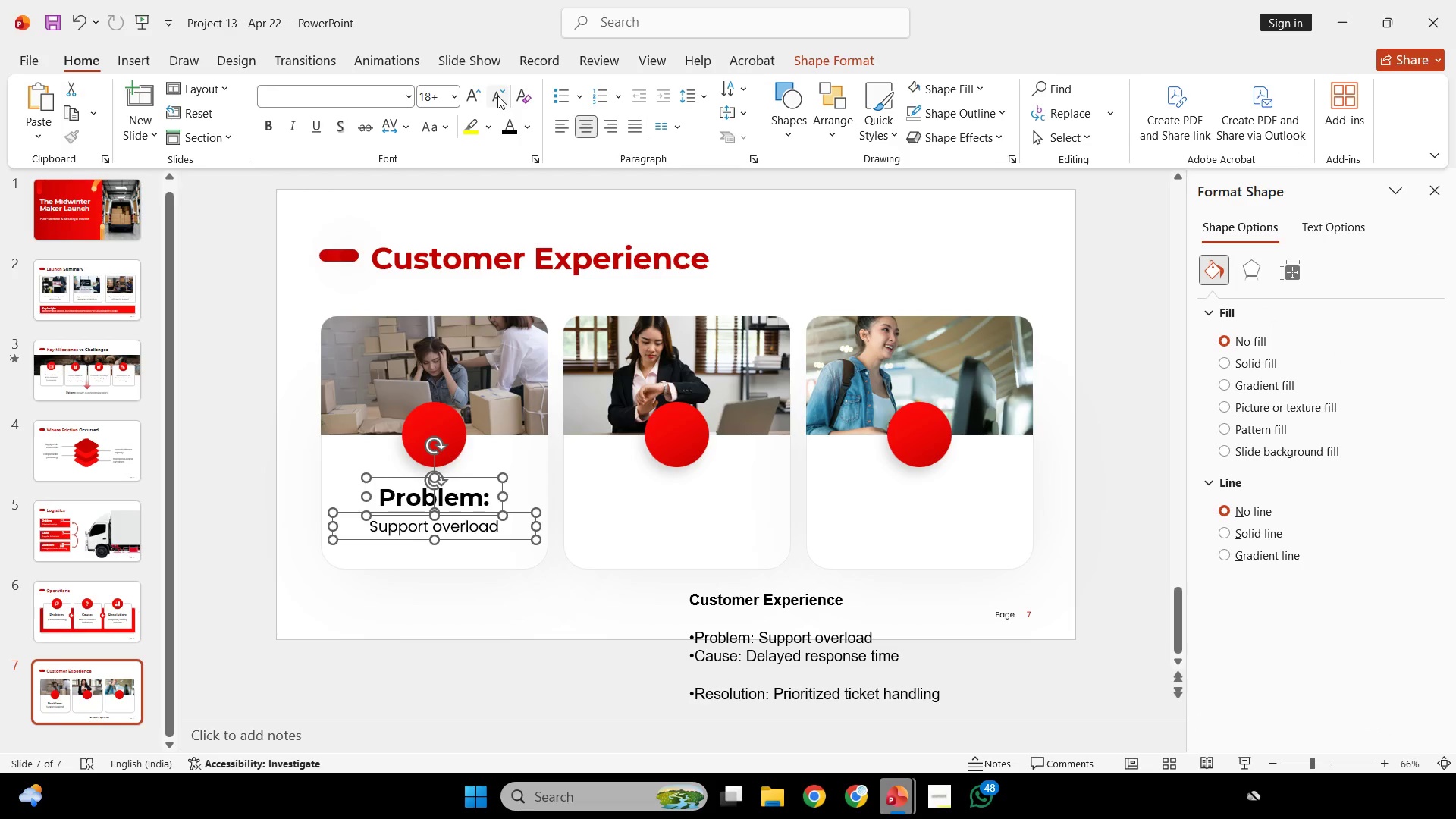 
left_click([497, 96])
 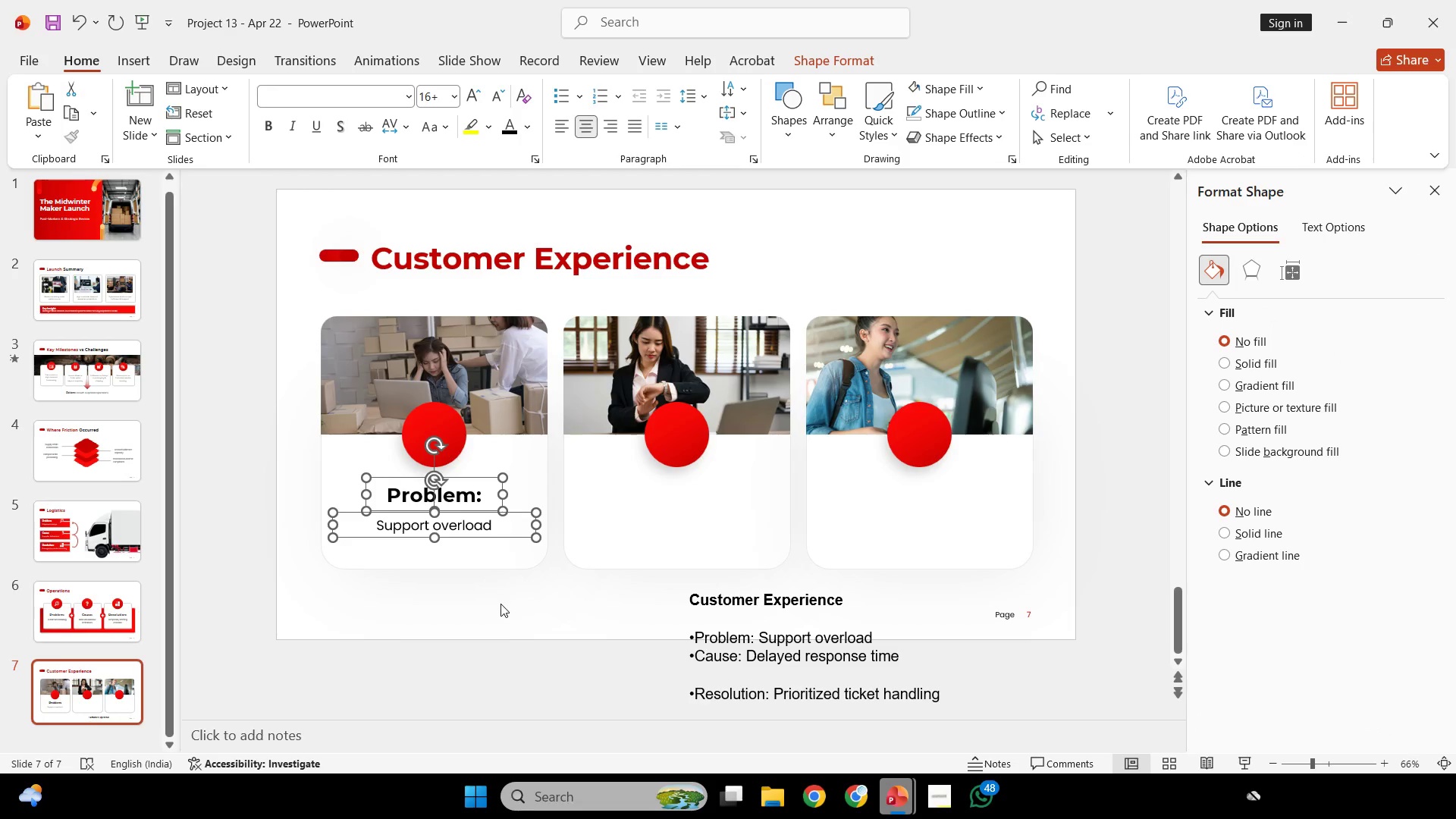 
key(Control+ControlLeft)
 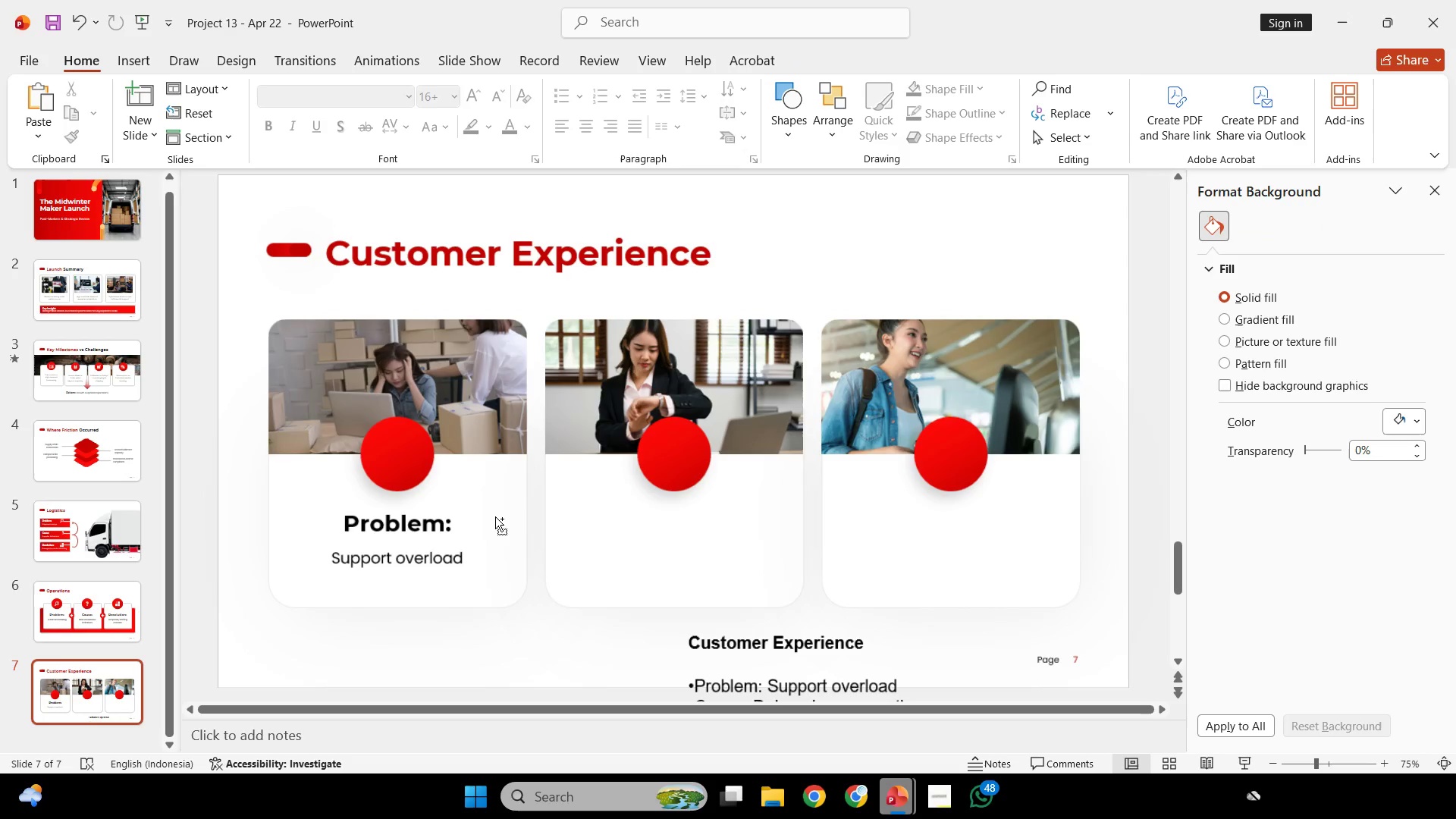 
scroll: coordinate [495, 516], scroll_direction: up, amount: 1.0
 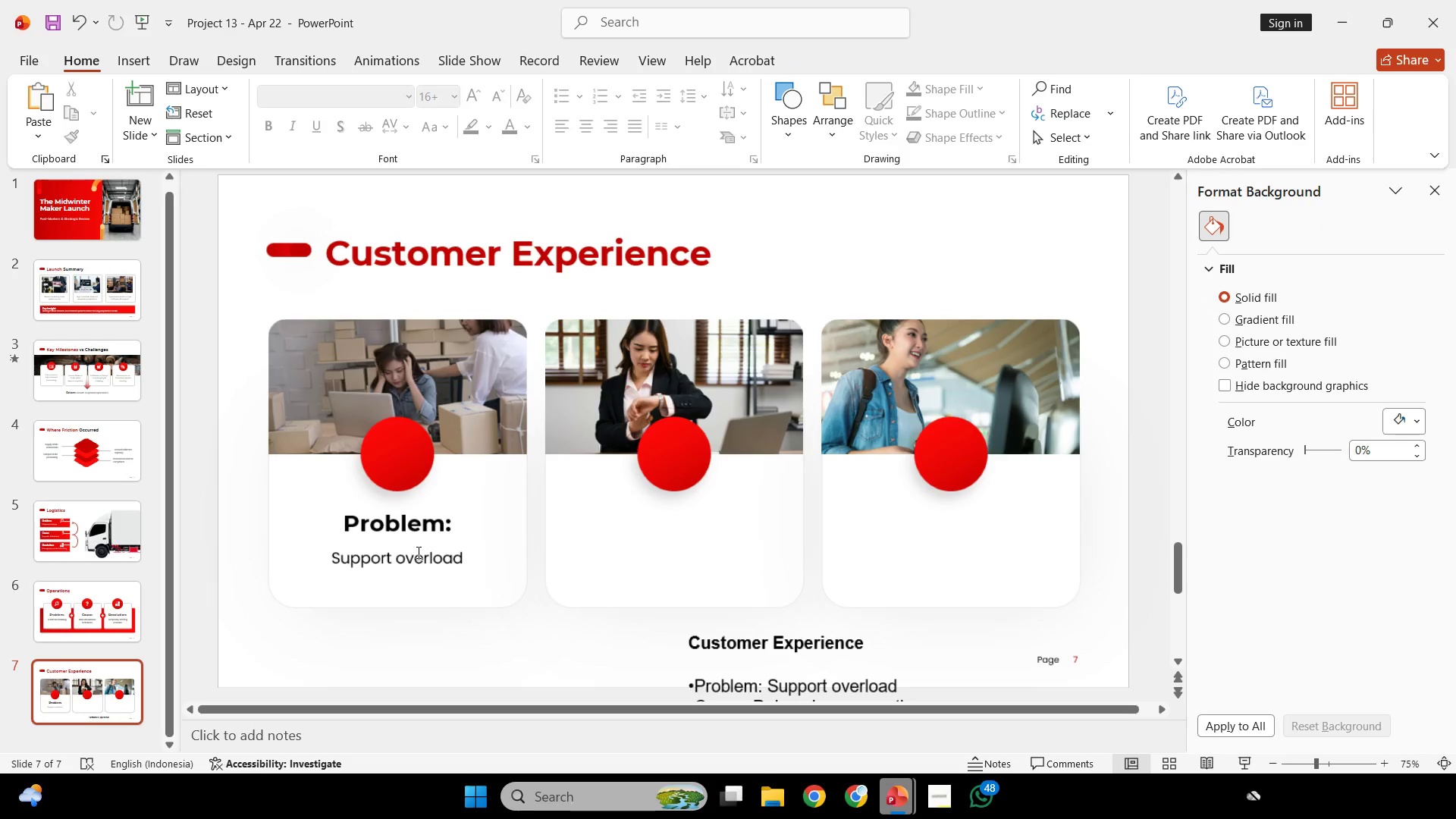 
left_click([417, 552])
 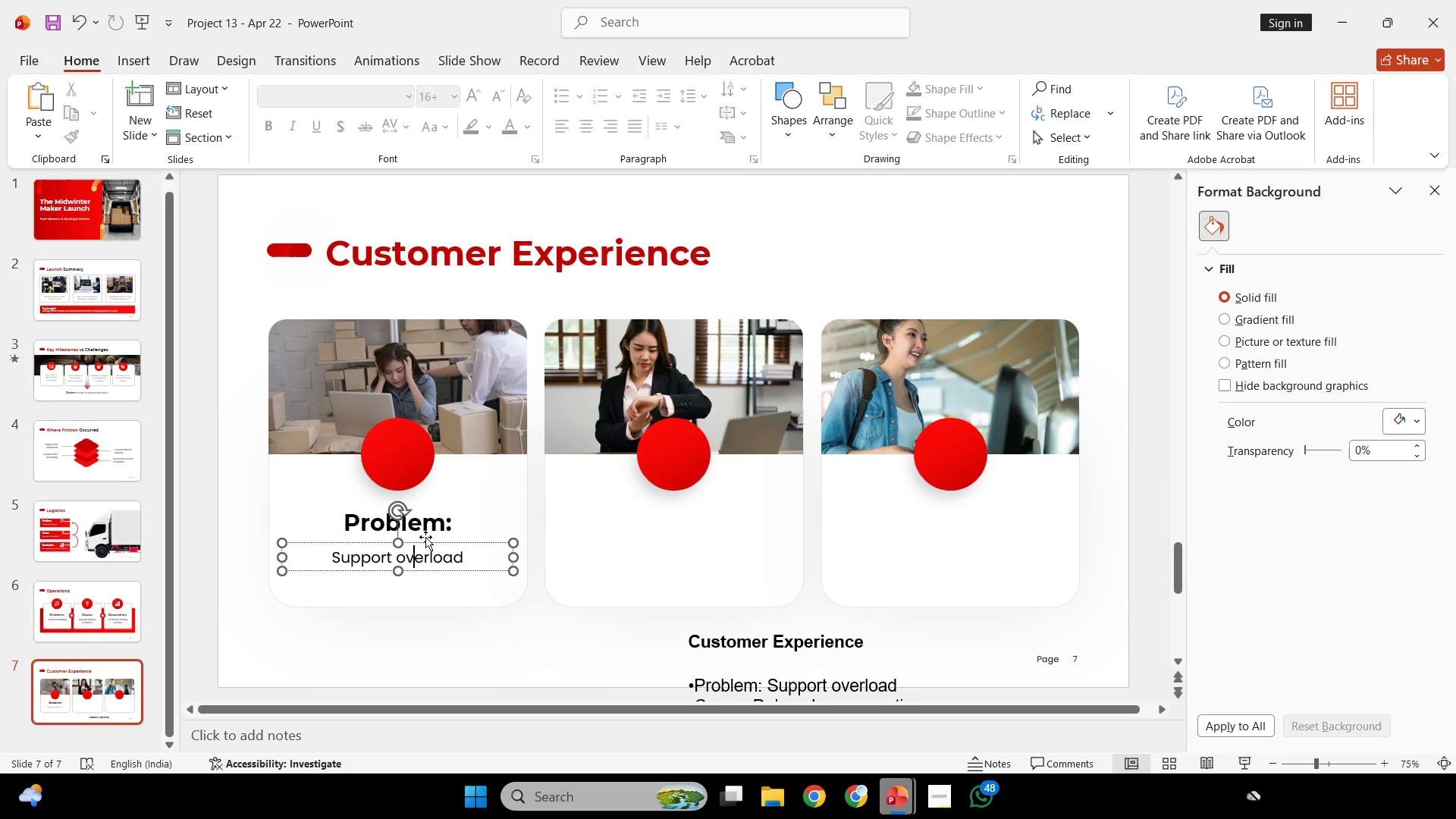 
key(Shift+ShiftLeft)
 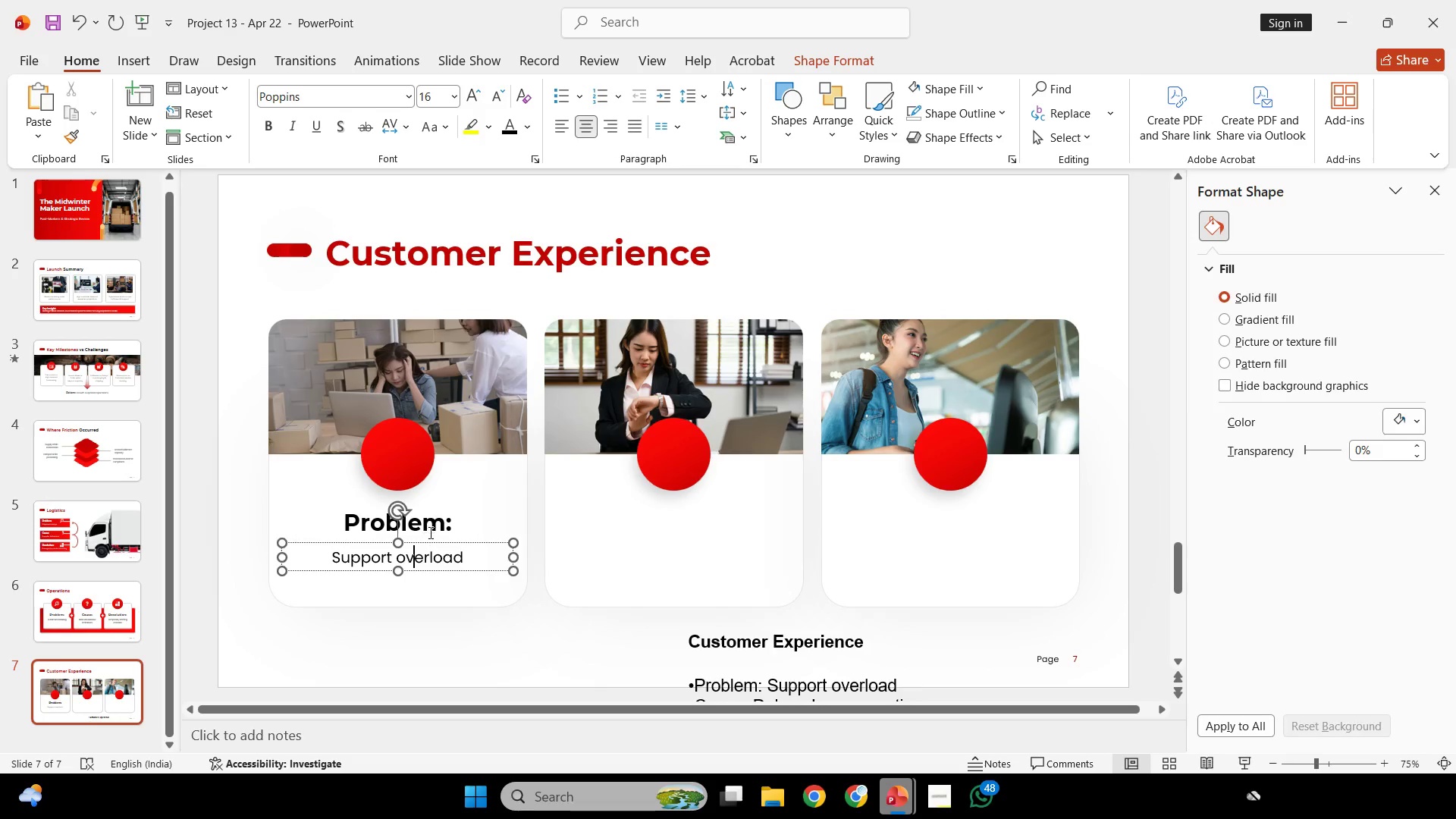 
left_click([429, 532])
 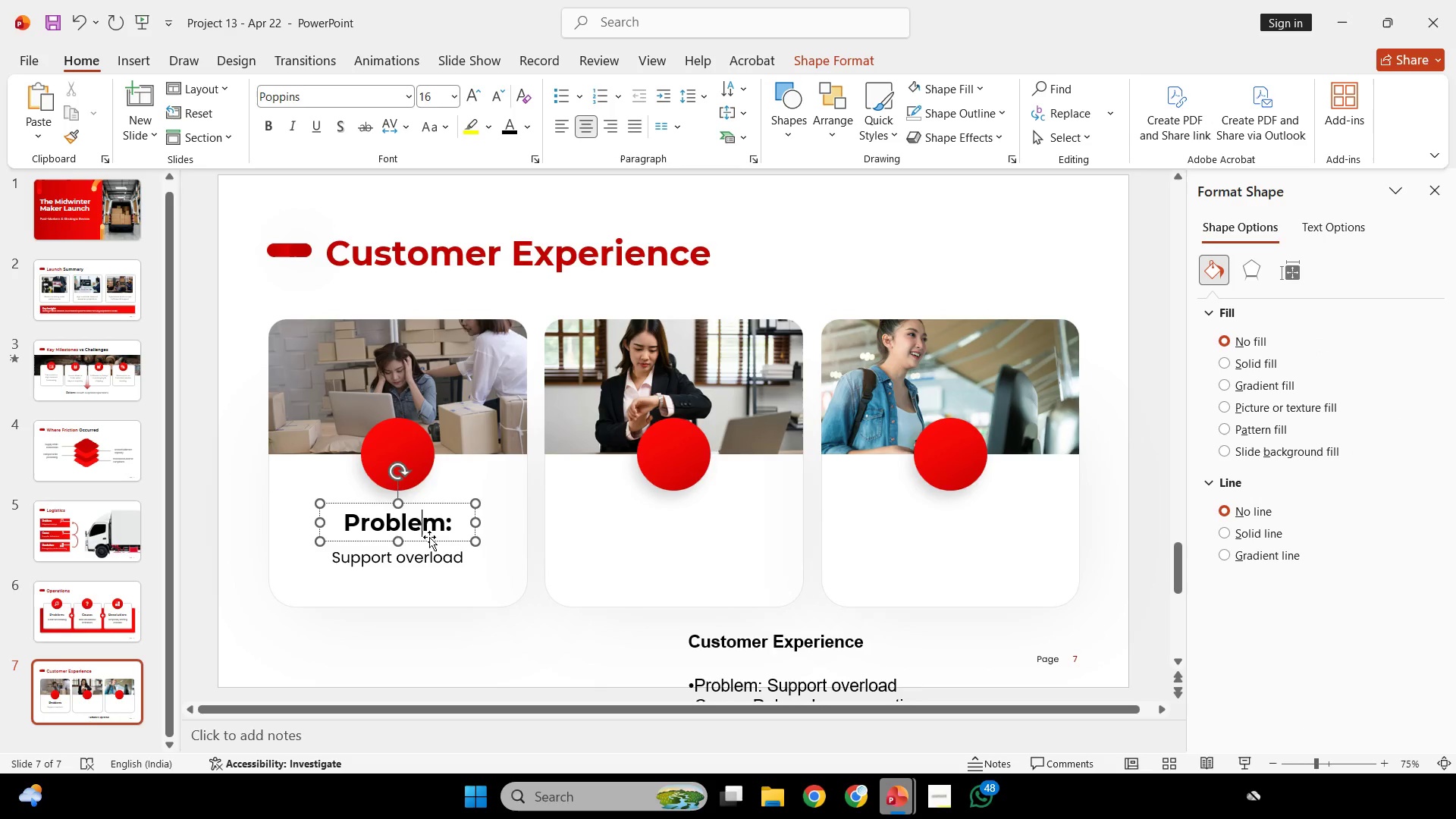 
hold_key(key=ShiftLeft, duration=2.2)
left_click_drag(start_coordinate=[429, 540], to_coordinate=[428, 548])
 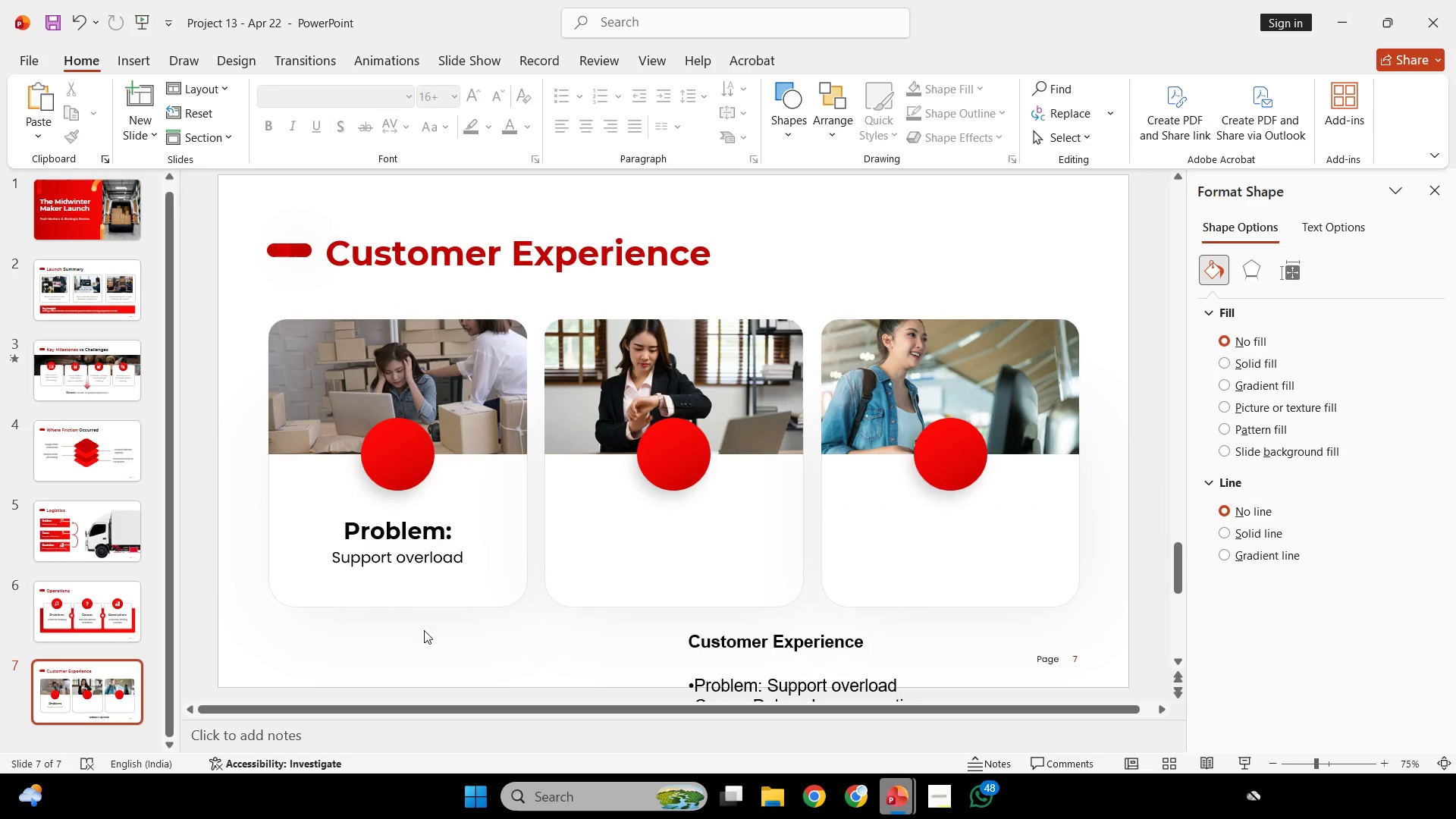 
double_click([428, 533])
 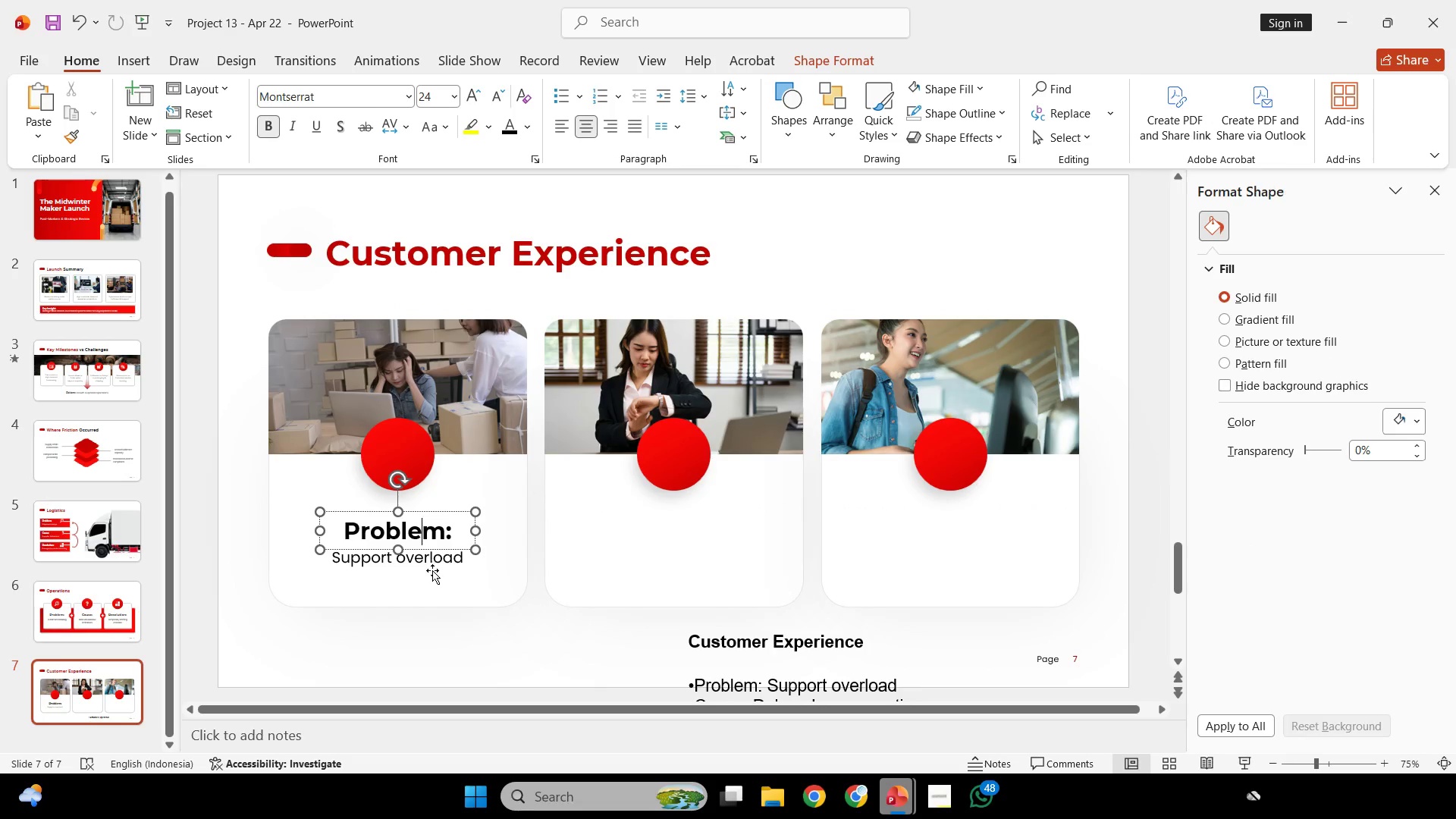 
key(Shift+ShiftLeft)
 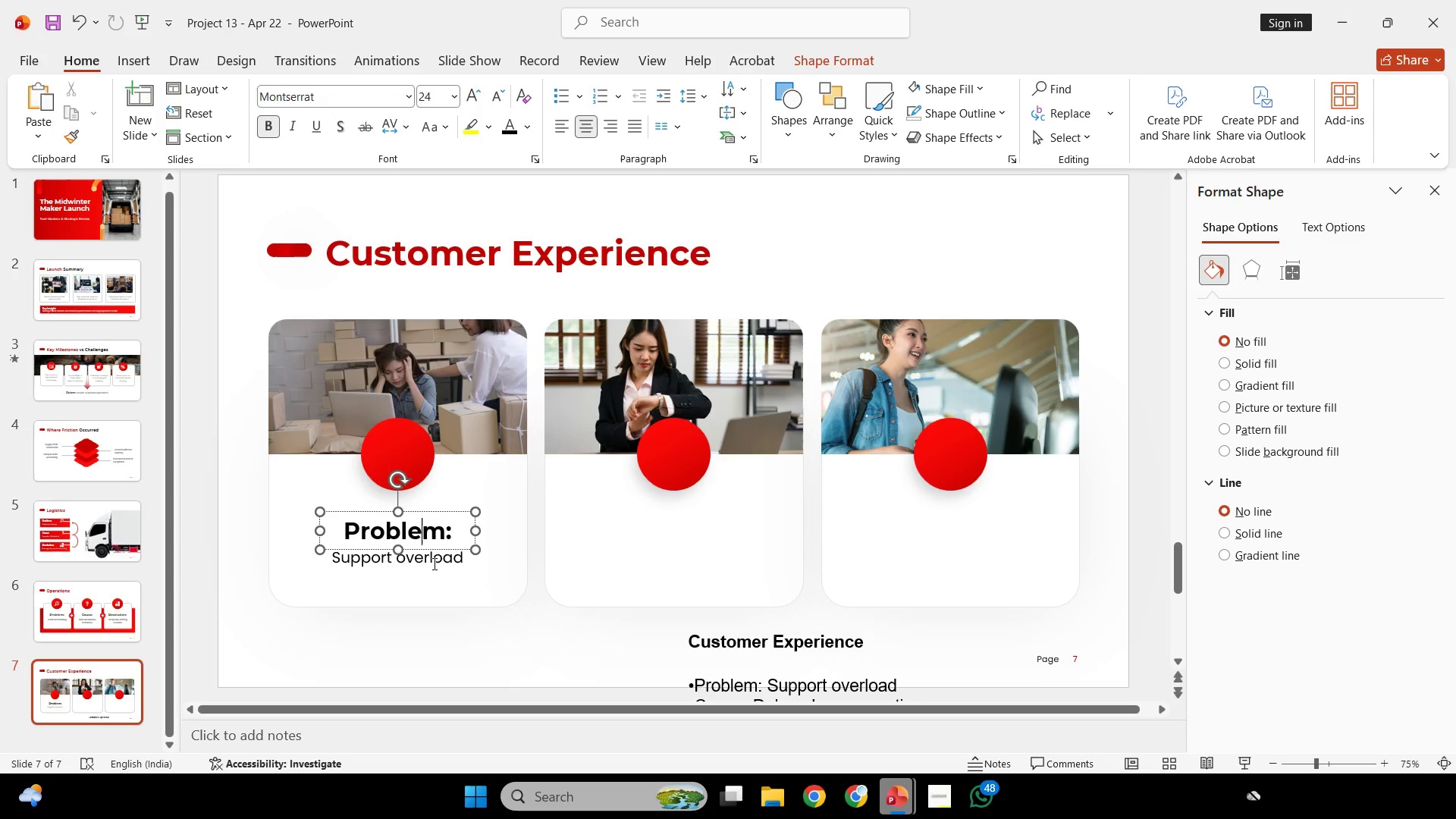 
hold_key(key=ShiftLeft, duration=1.22)
left_click_drag(start_coordinate=[433, 563], to_coordinate=[432, 567])
 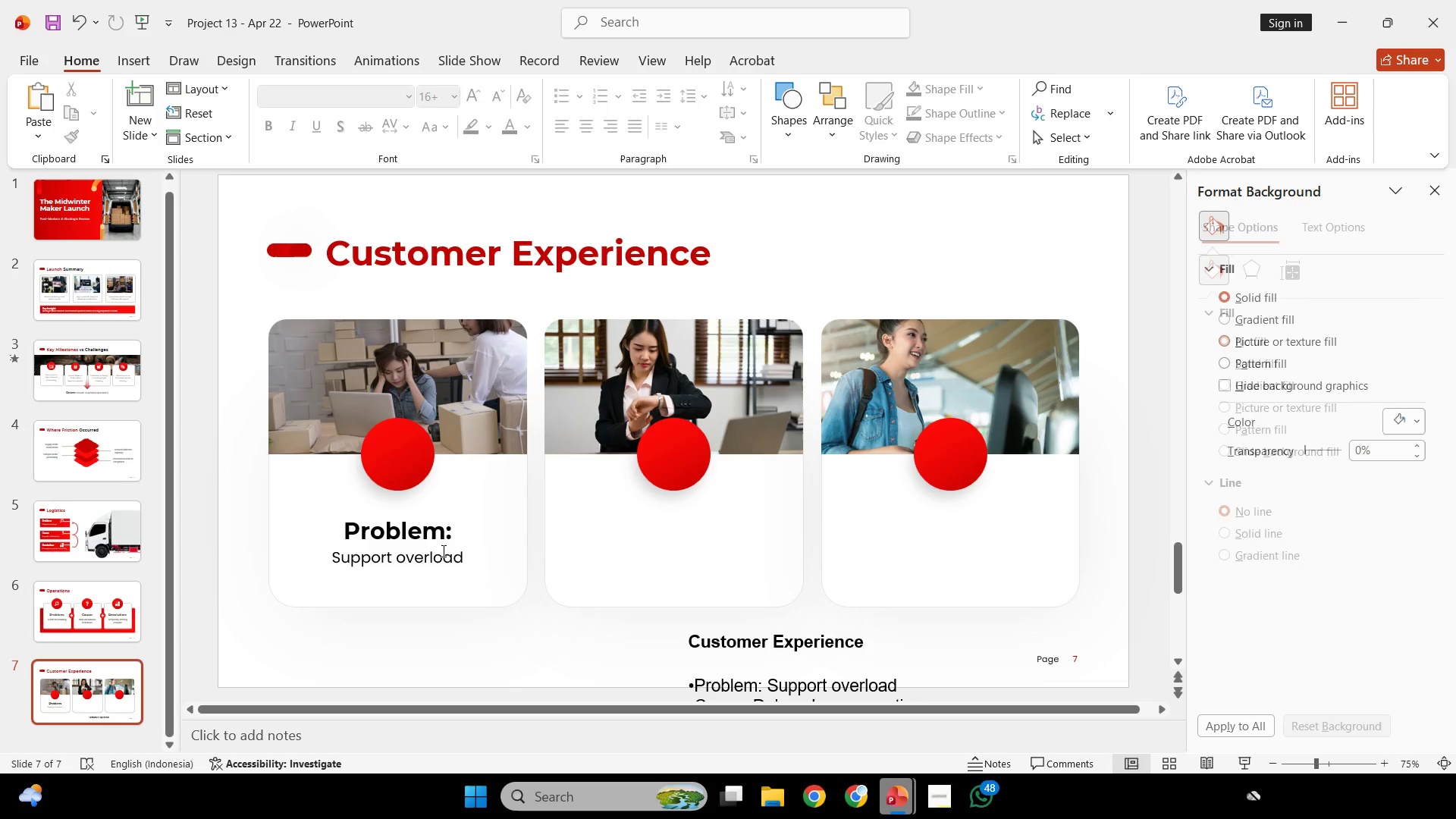 
double_click([442, 551])
 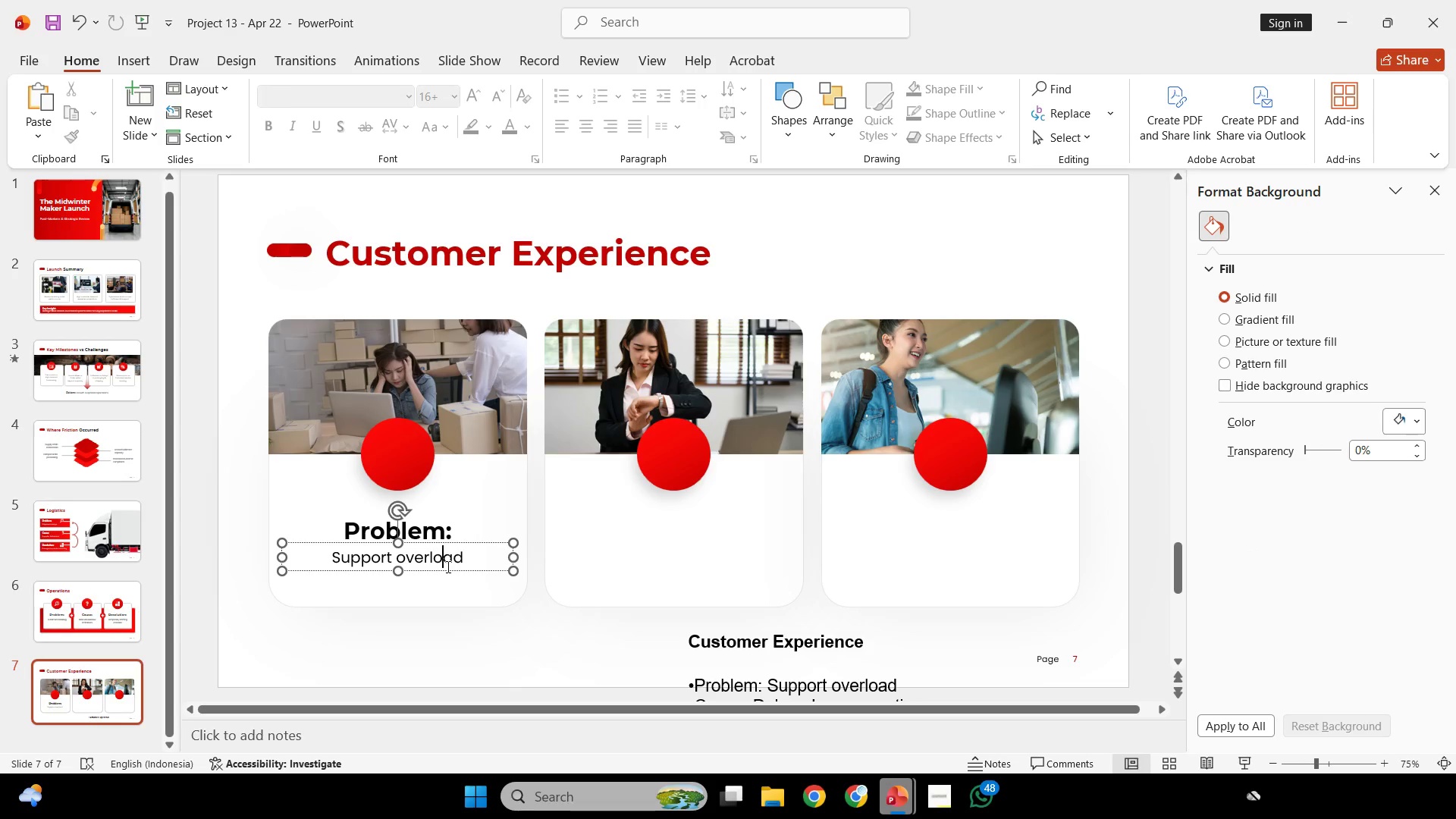 
hold_key(key=ShiftLeft, duration=2.23)
left_click_drag(start_coordinate=[447, 566], to_coordinate=[447, 573])
 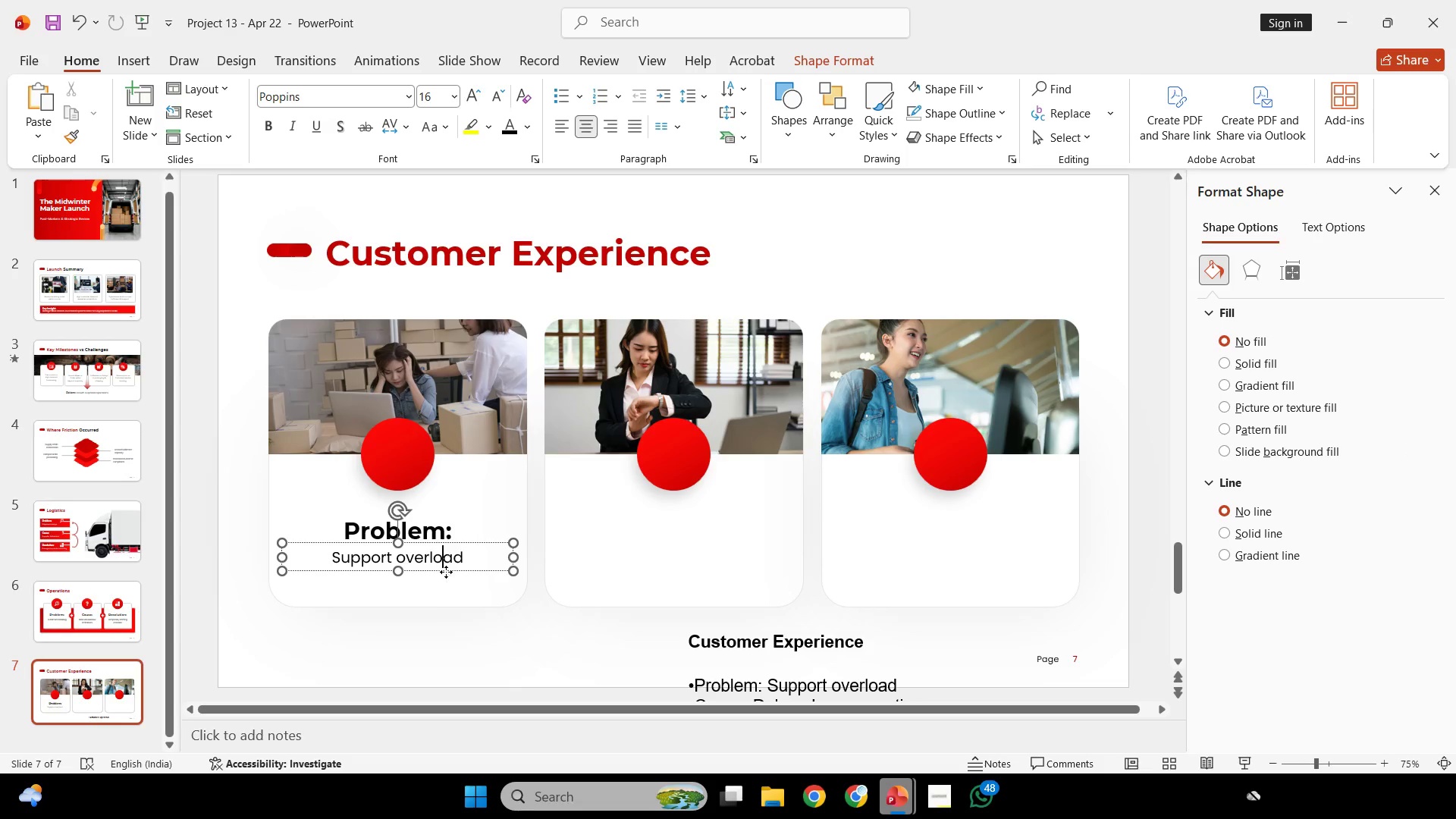 
left_click_drag(start_coordinate=[446, 572], to_coordinate=[445, 576])
 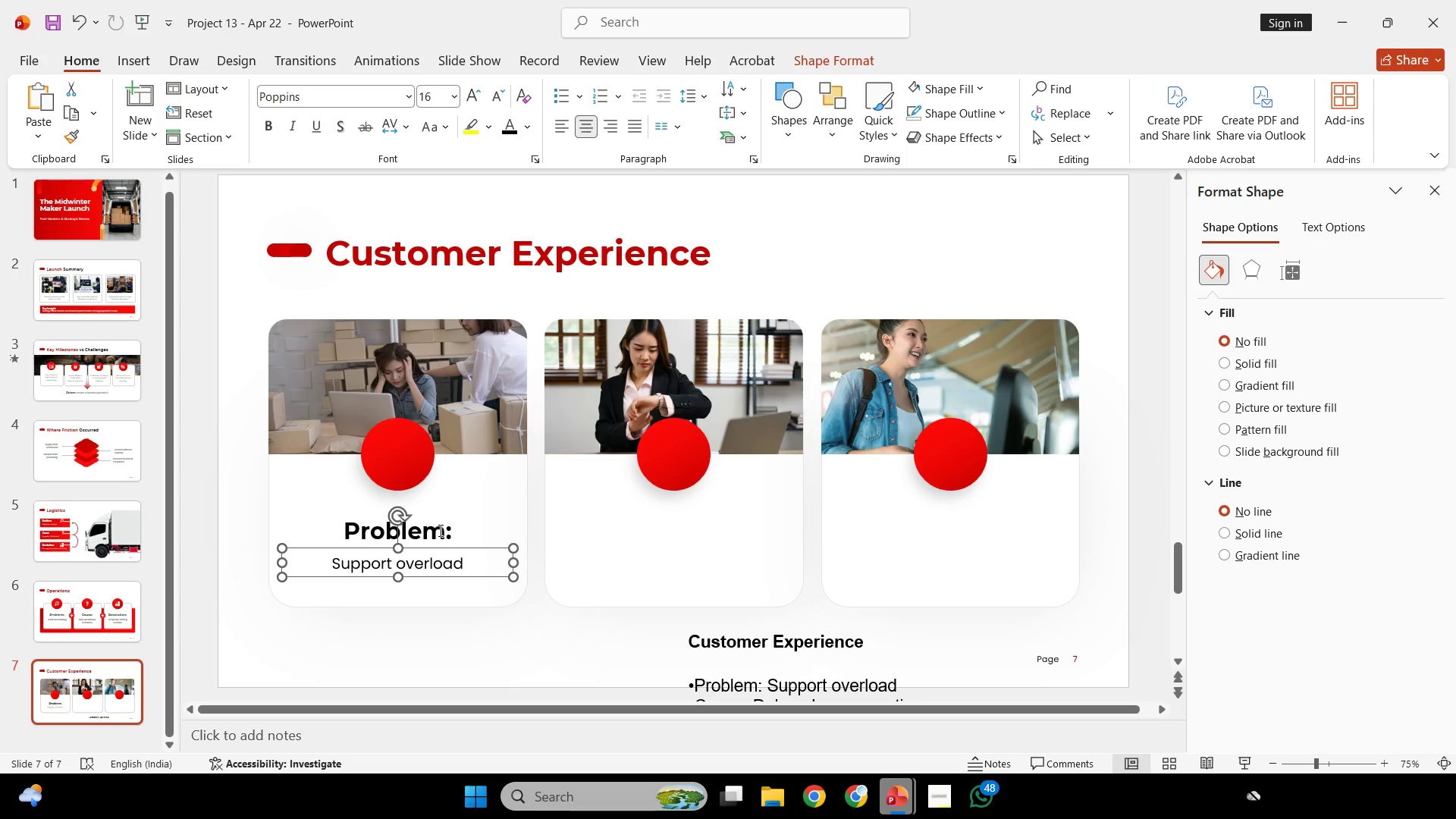 
hold_key(key=ControlLeft, duration=0.5)
left_click([439, 530])
 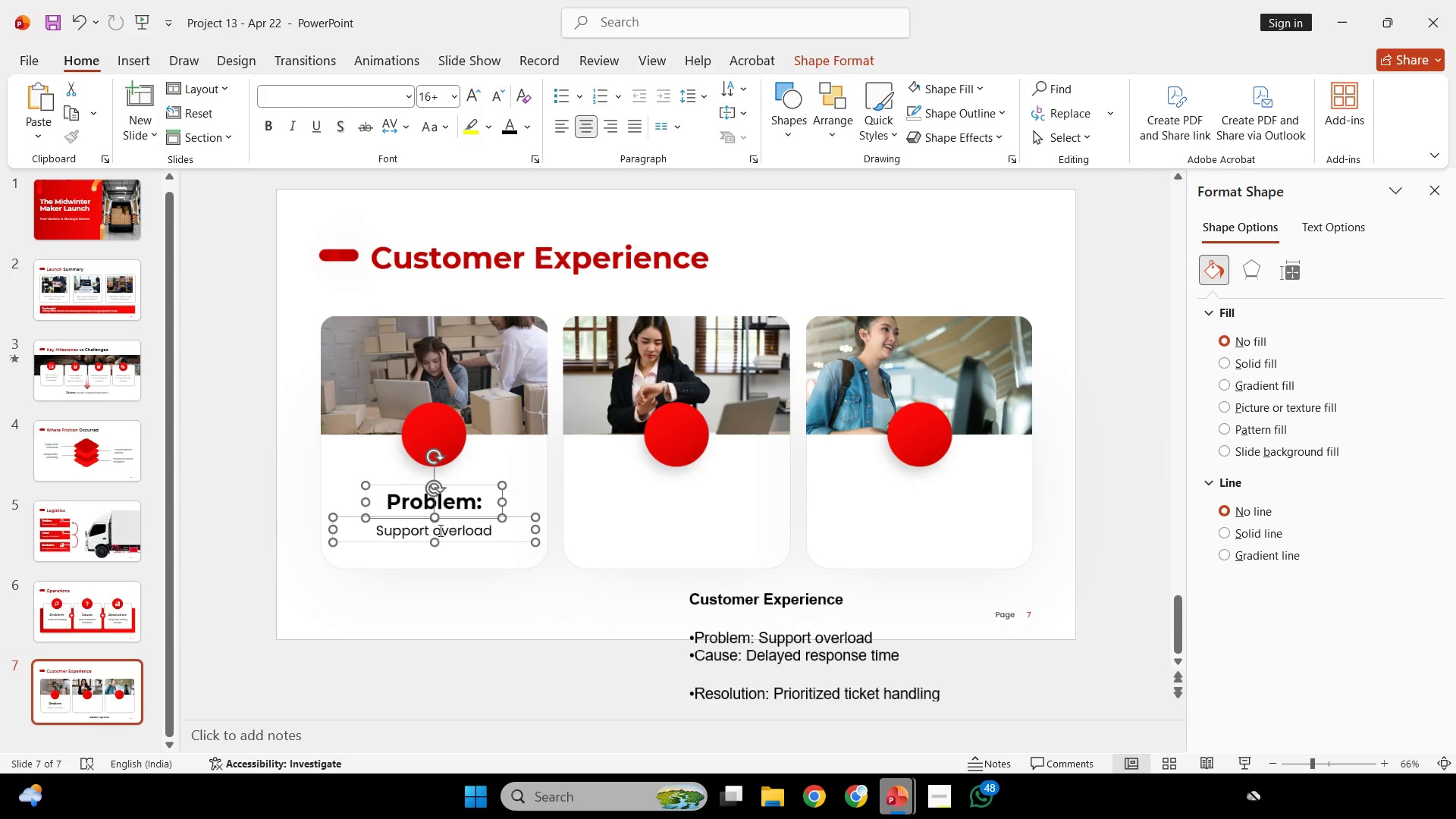 
key(Control+ControlLeft)
 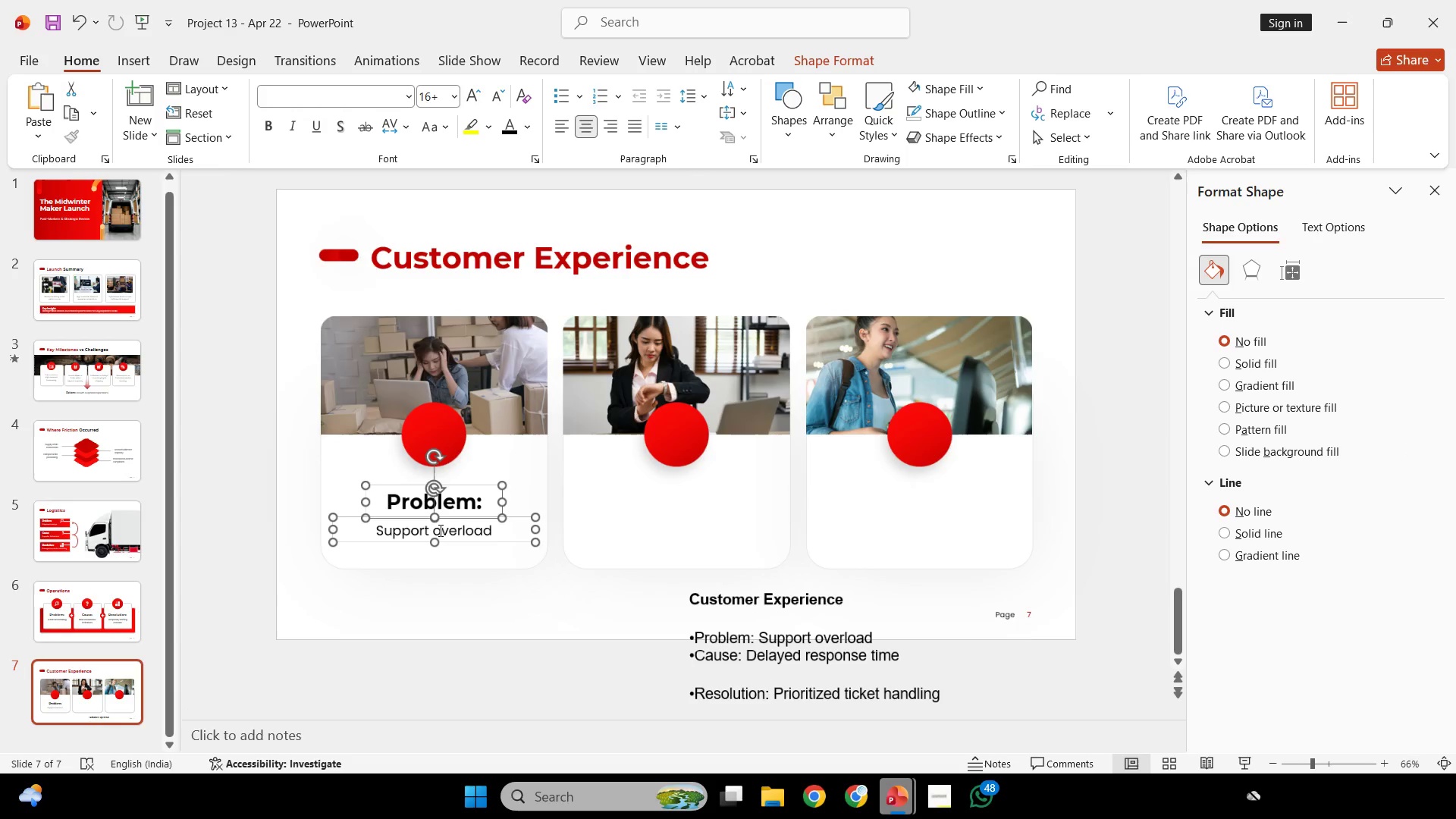 
scroll: coordinate [439, 530], scroll_direction: down, amount: 1.0
 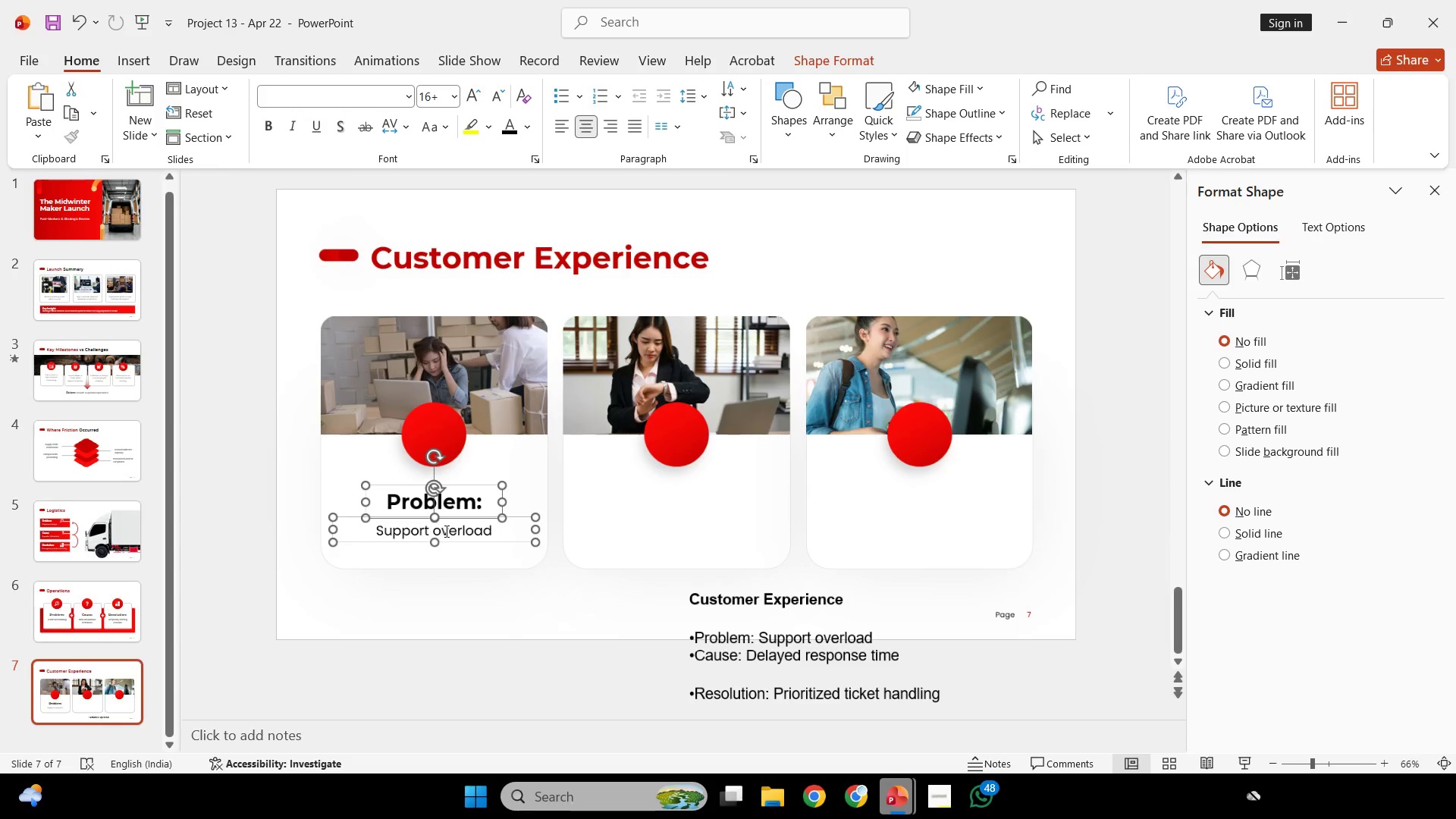 
hold_key(key=ShiftLeft, duration=2.52)
hold_key(key=ControlLeft, duration=2.02)
left_click_drag(start_coordinate=[480, 519], to_coordinate=[739, 540])
 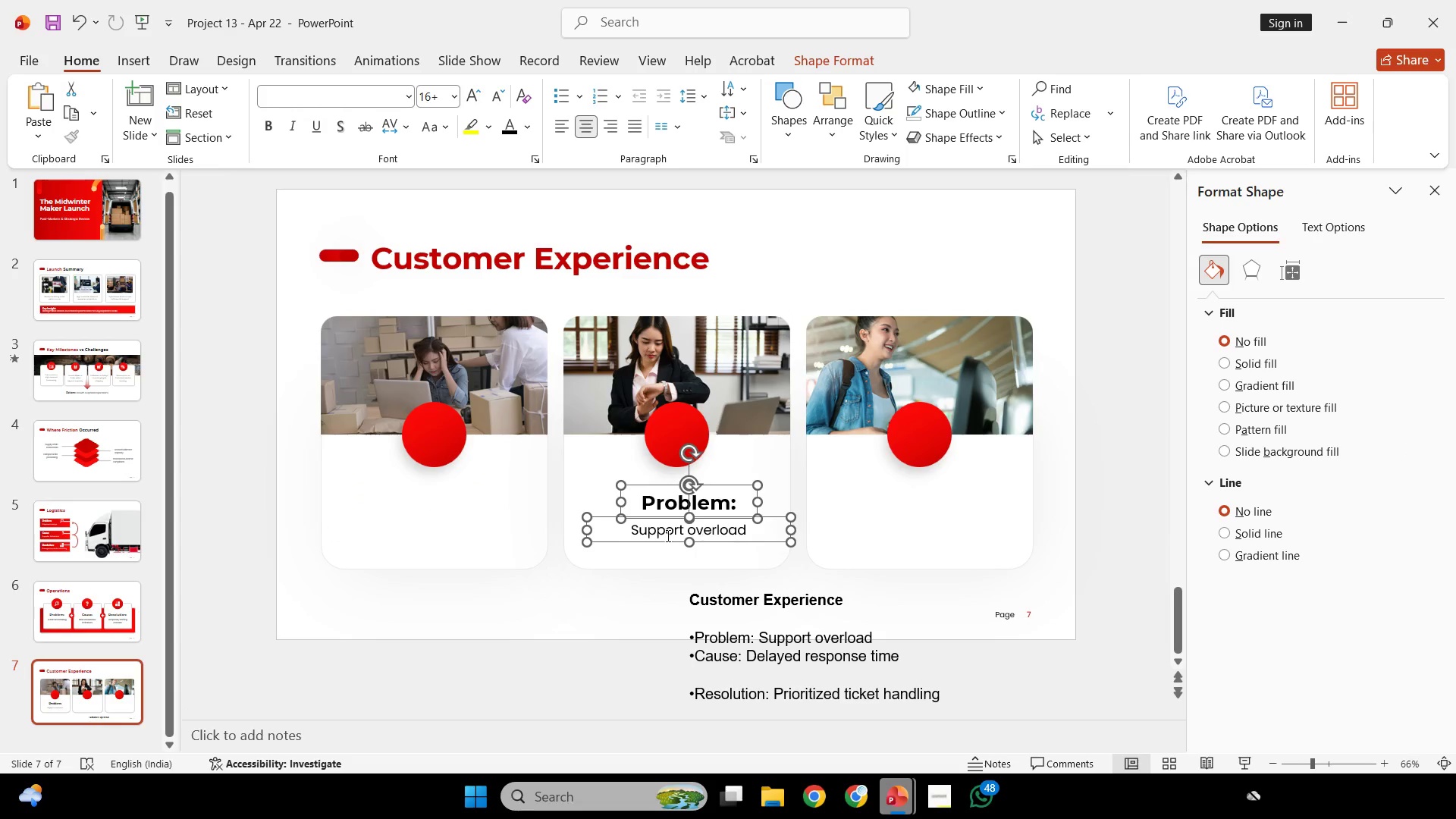 
key(Control+Z)
 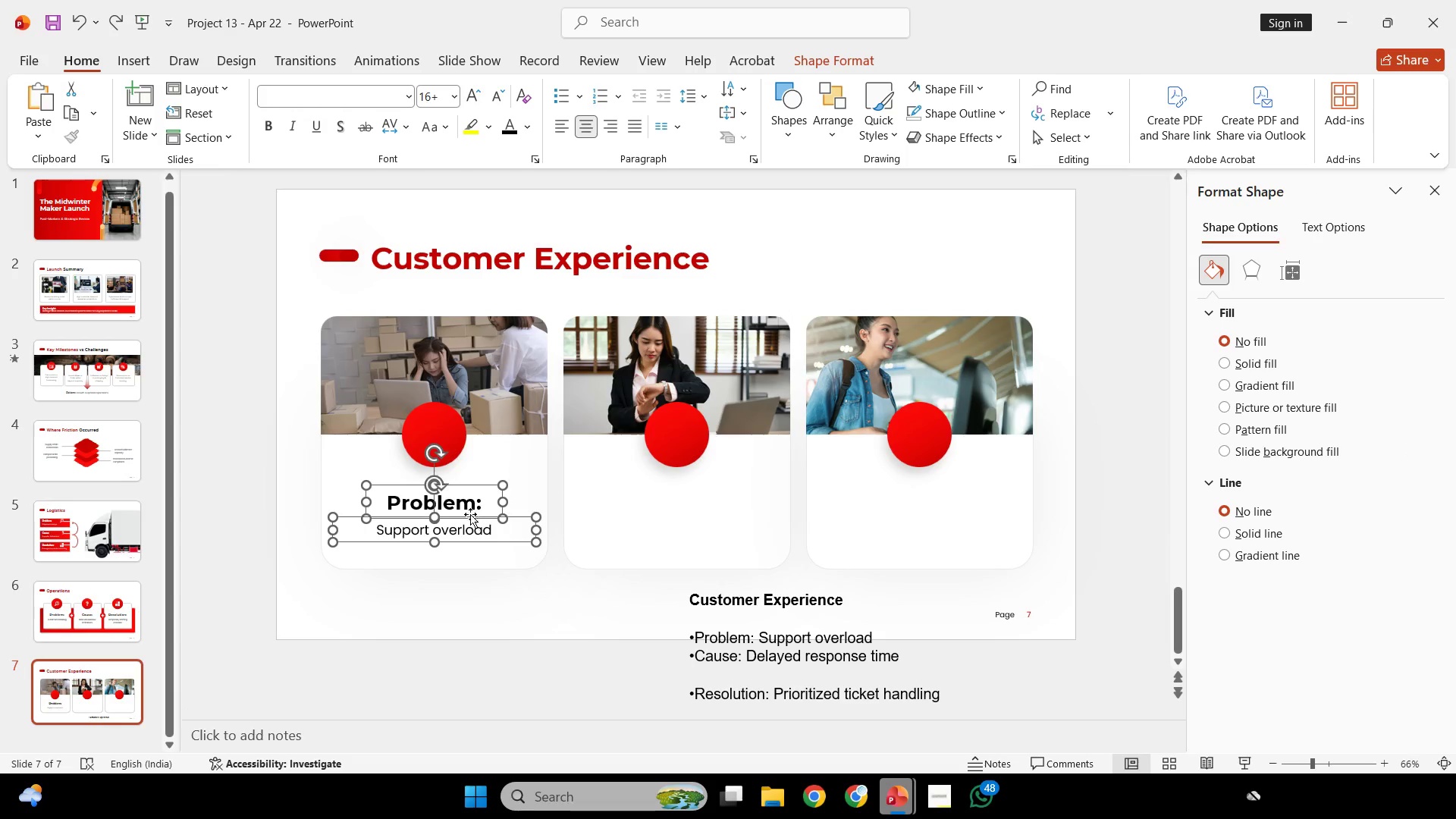 
hold_key(key=ShiftLeft, duration=5.41)
hold_key(key=ControlLeft, duration=5.08)
left_click_drag(start_coordinate=[465, 517], to_coordinate=[706, 545])
 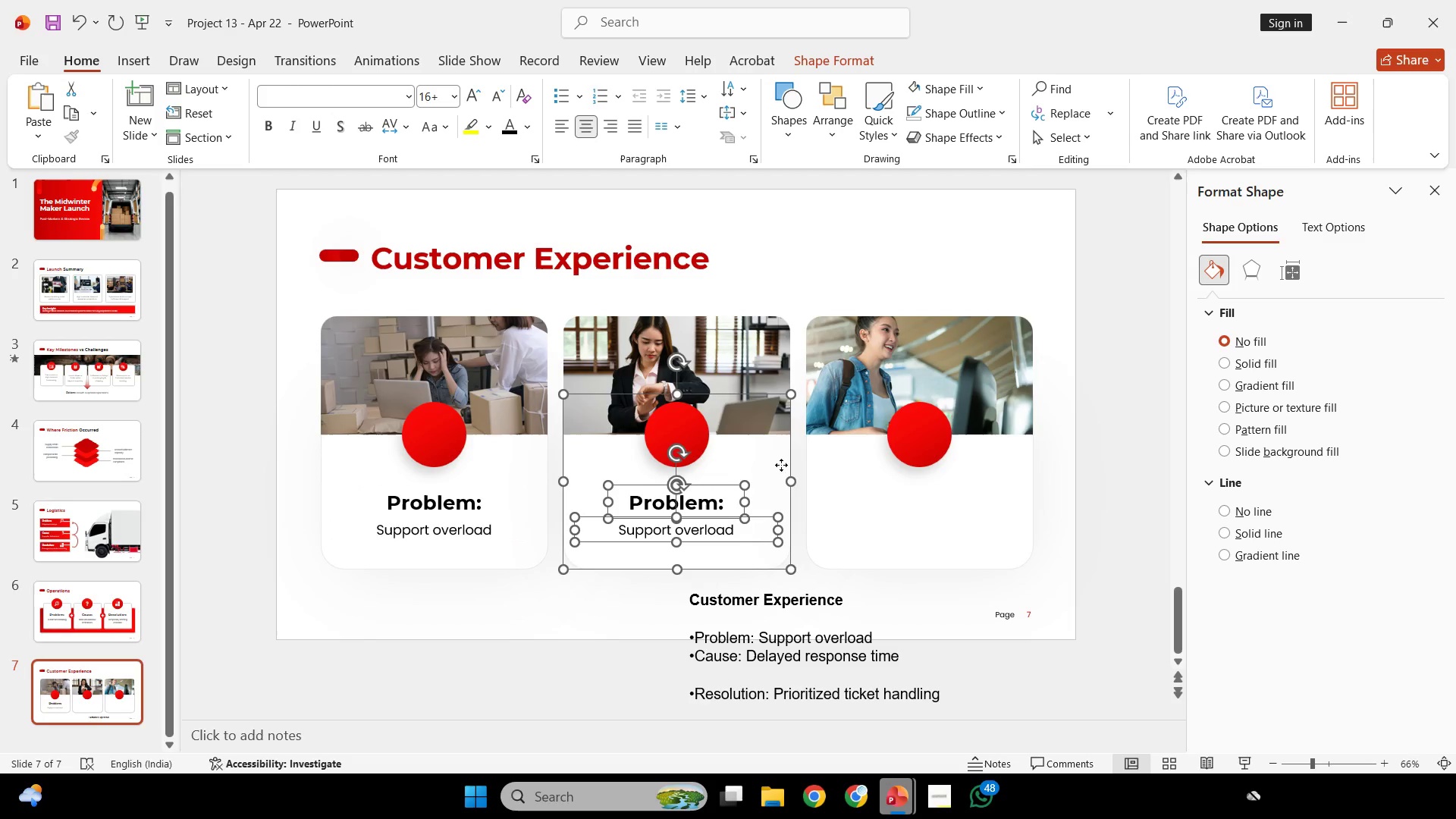 
left_click([781, 465])
 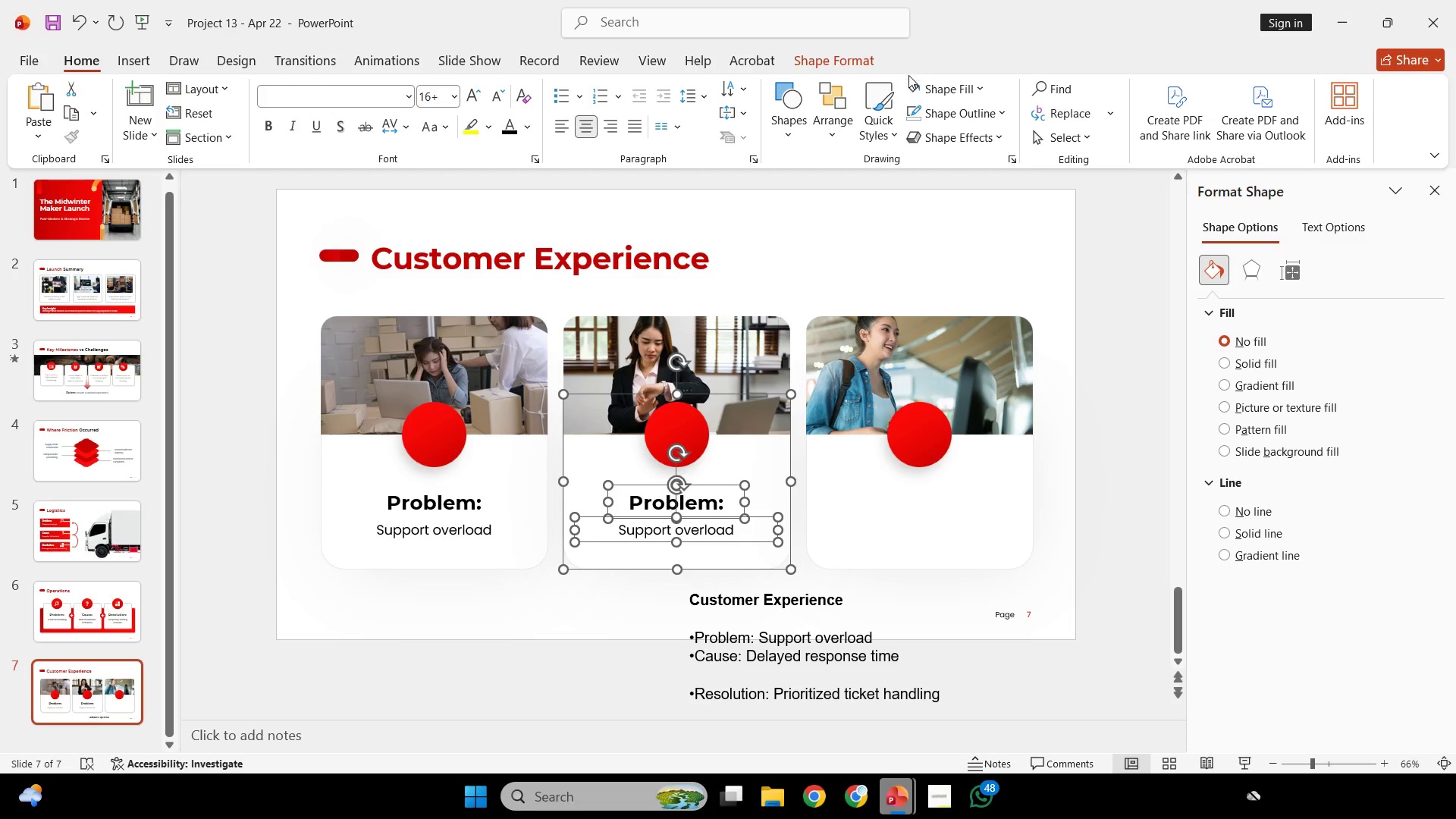 
left_click([877, 53])
 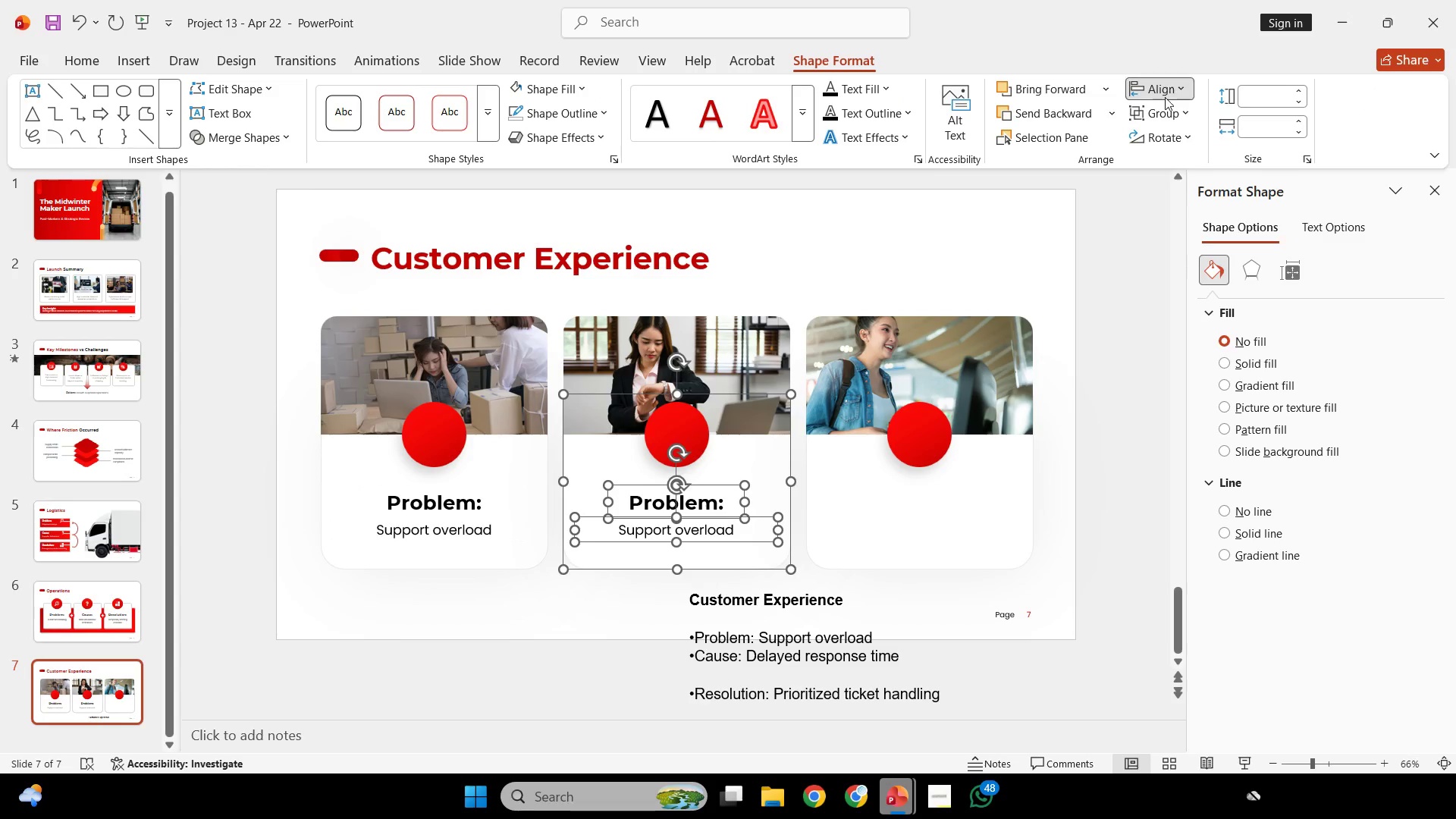 
left_click([1197, 140])
 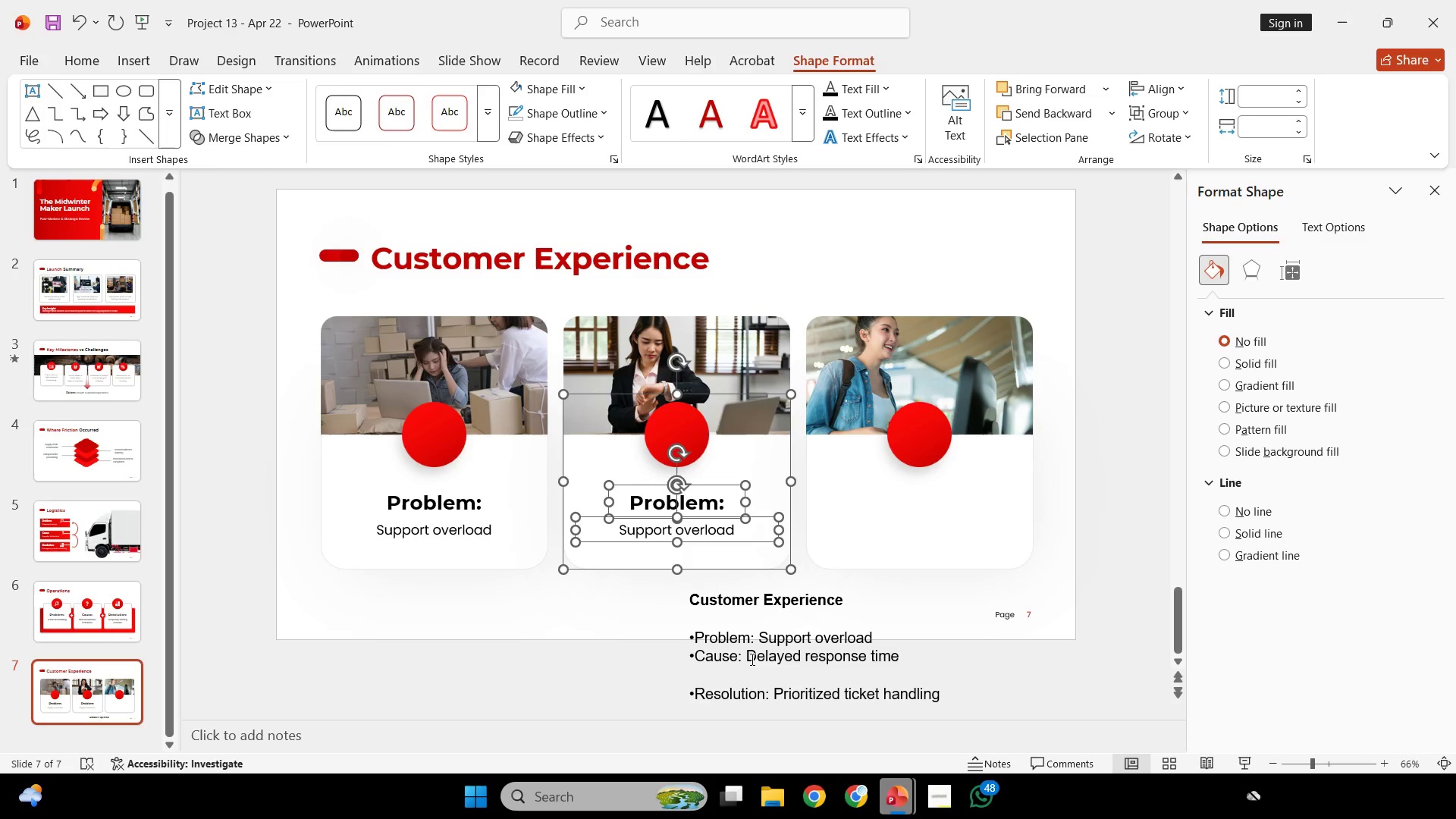 
left_click_drag(start_coordinate=[758, 658], to_coordinate=[945, 664])
 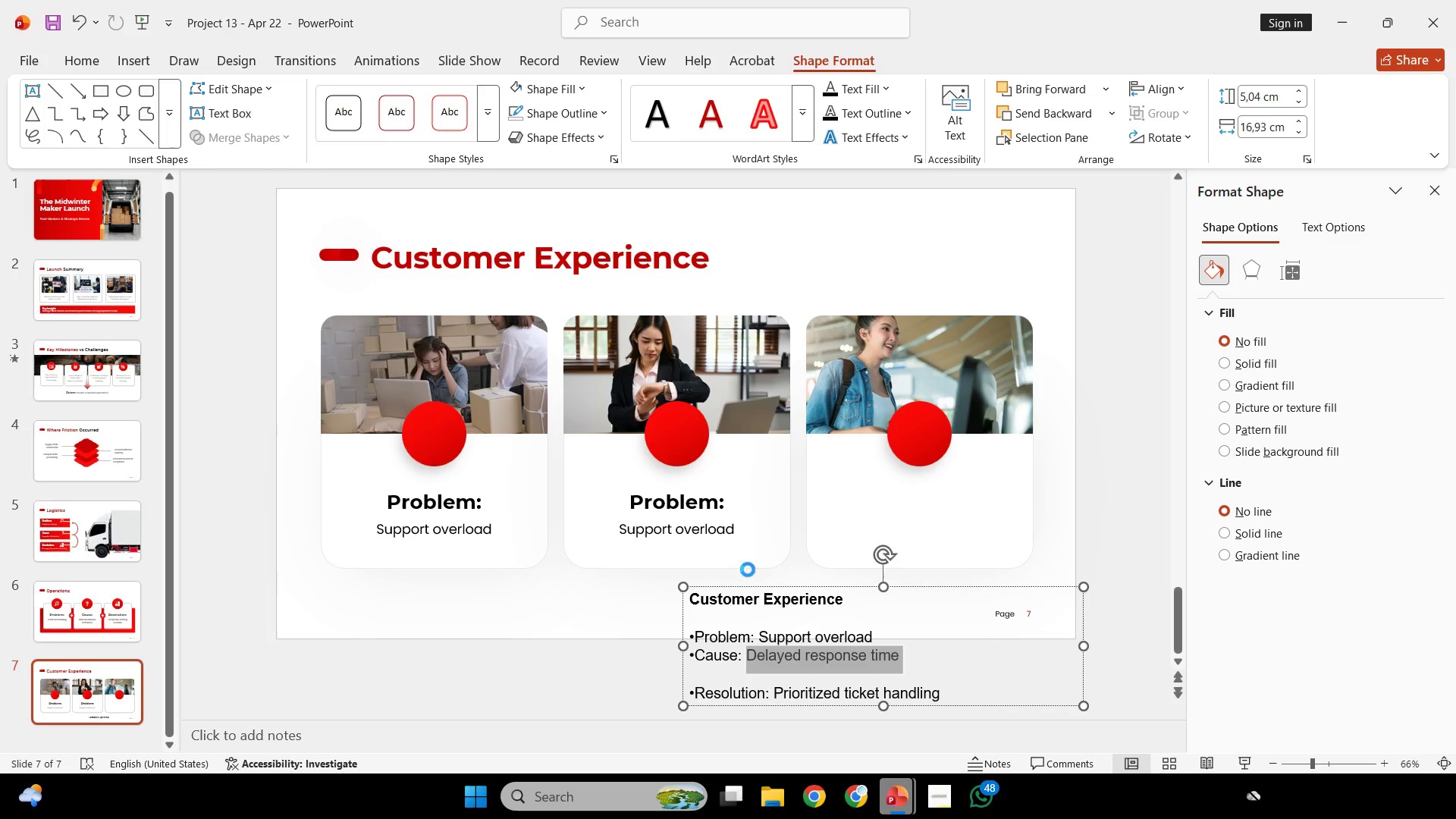 
key(Control+C)
 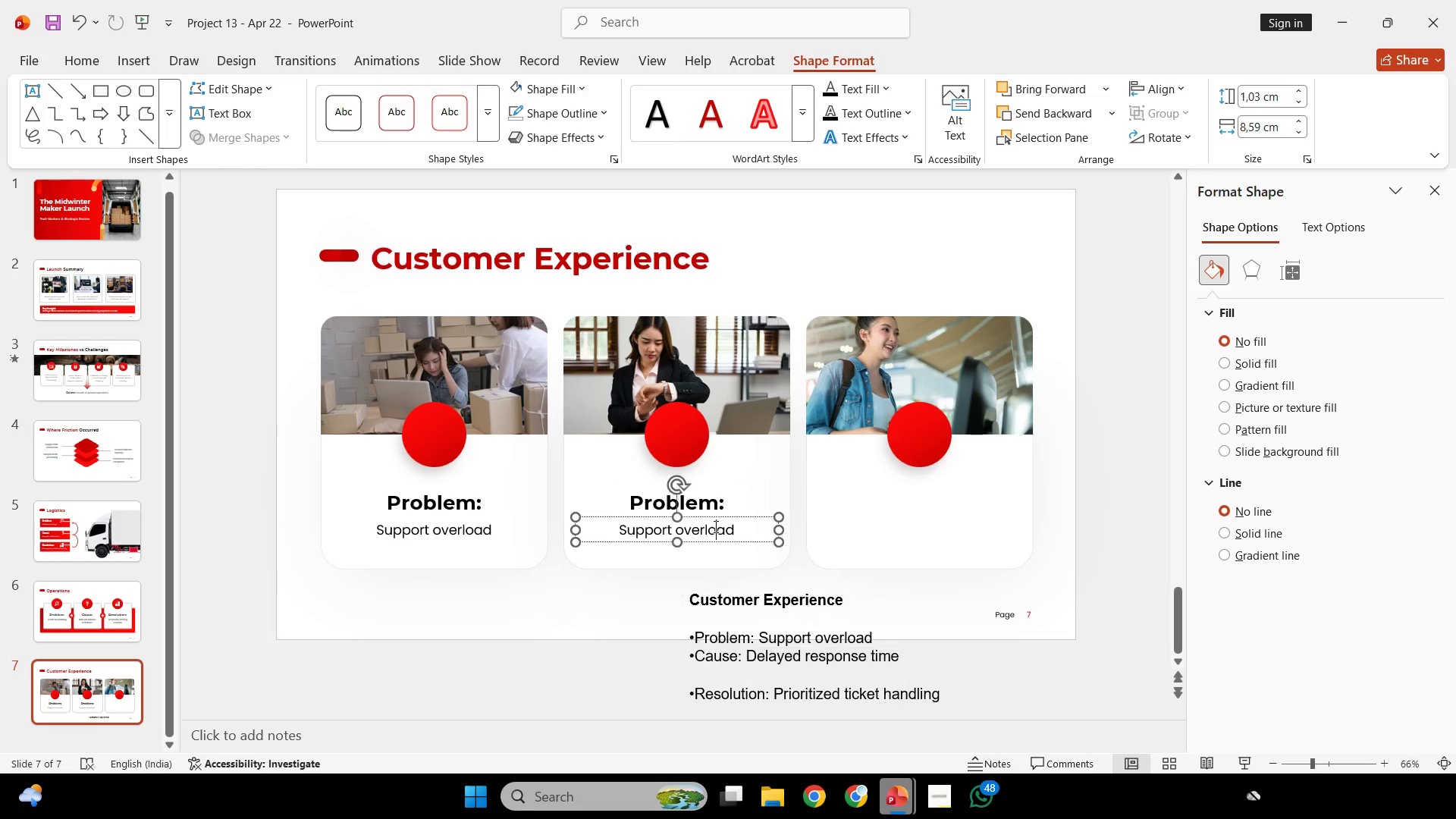 
left_click([714, 526])
 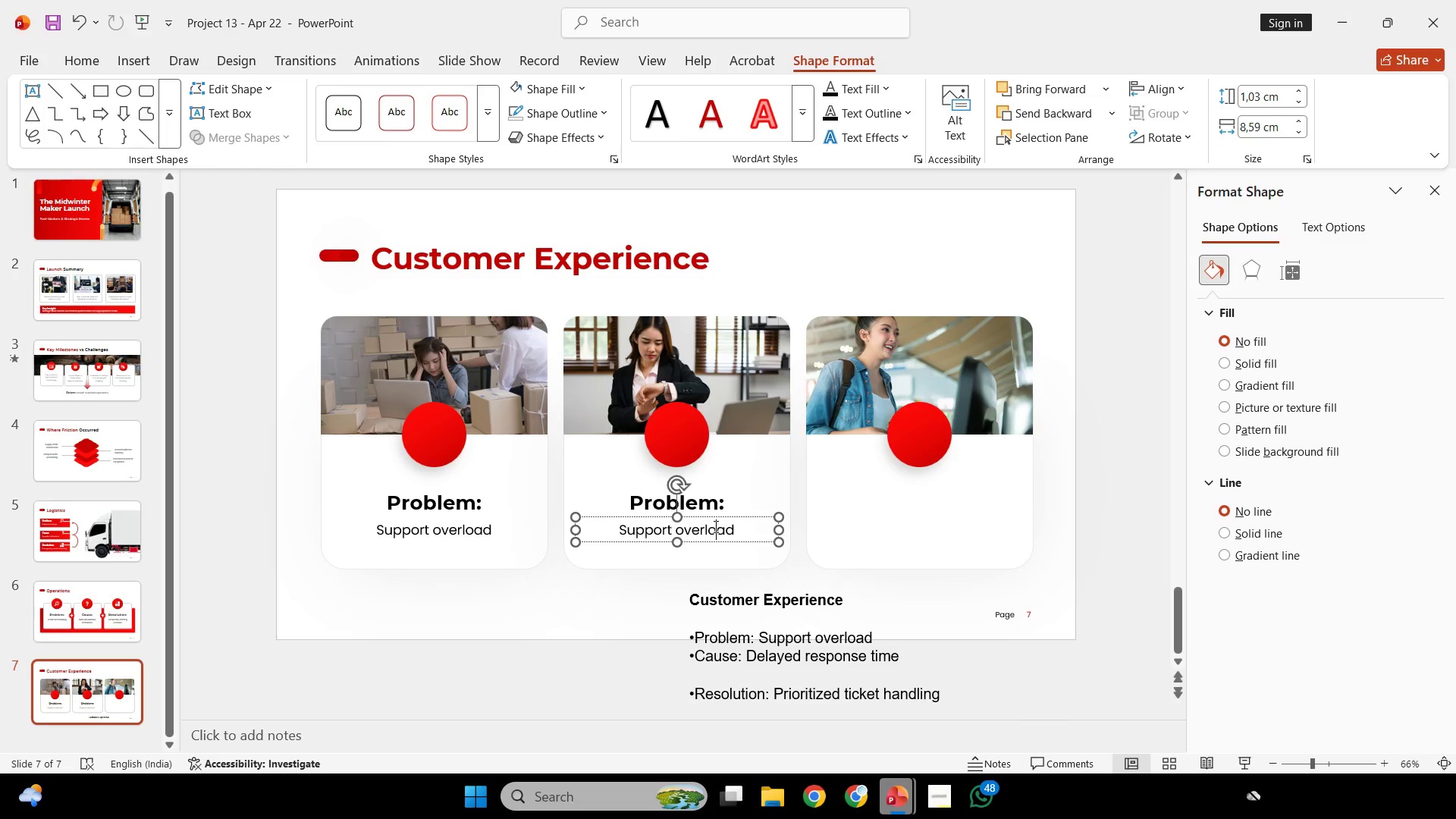 
key(Control+A)
 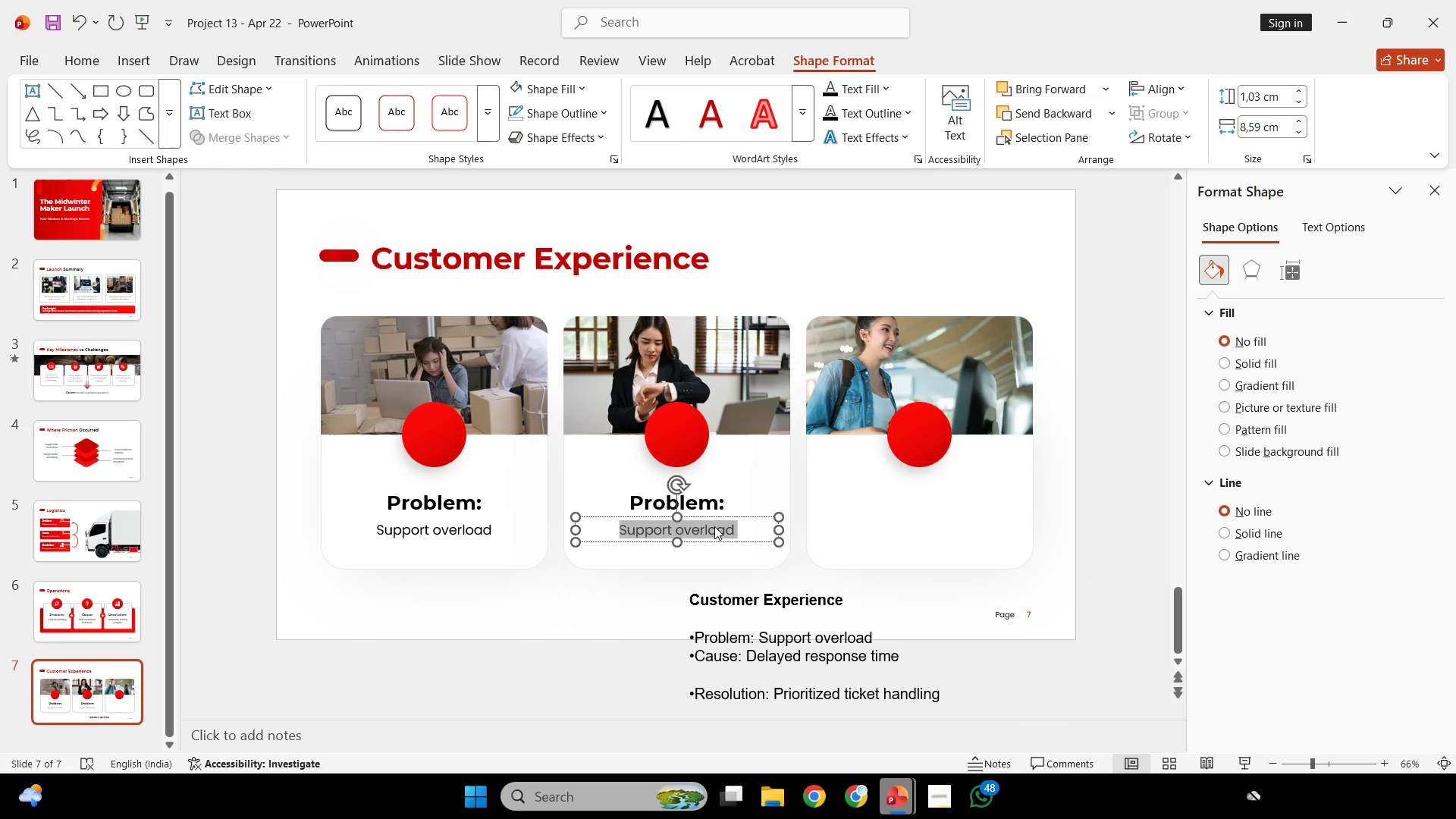 
right_click([714, 526])
 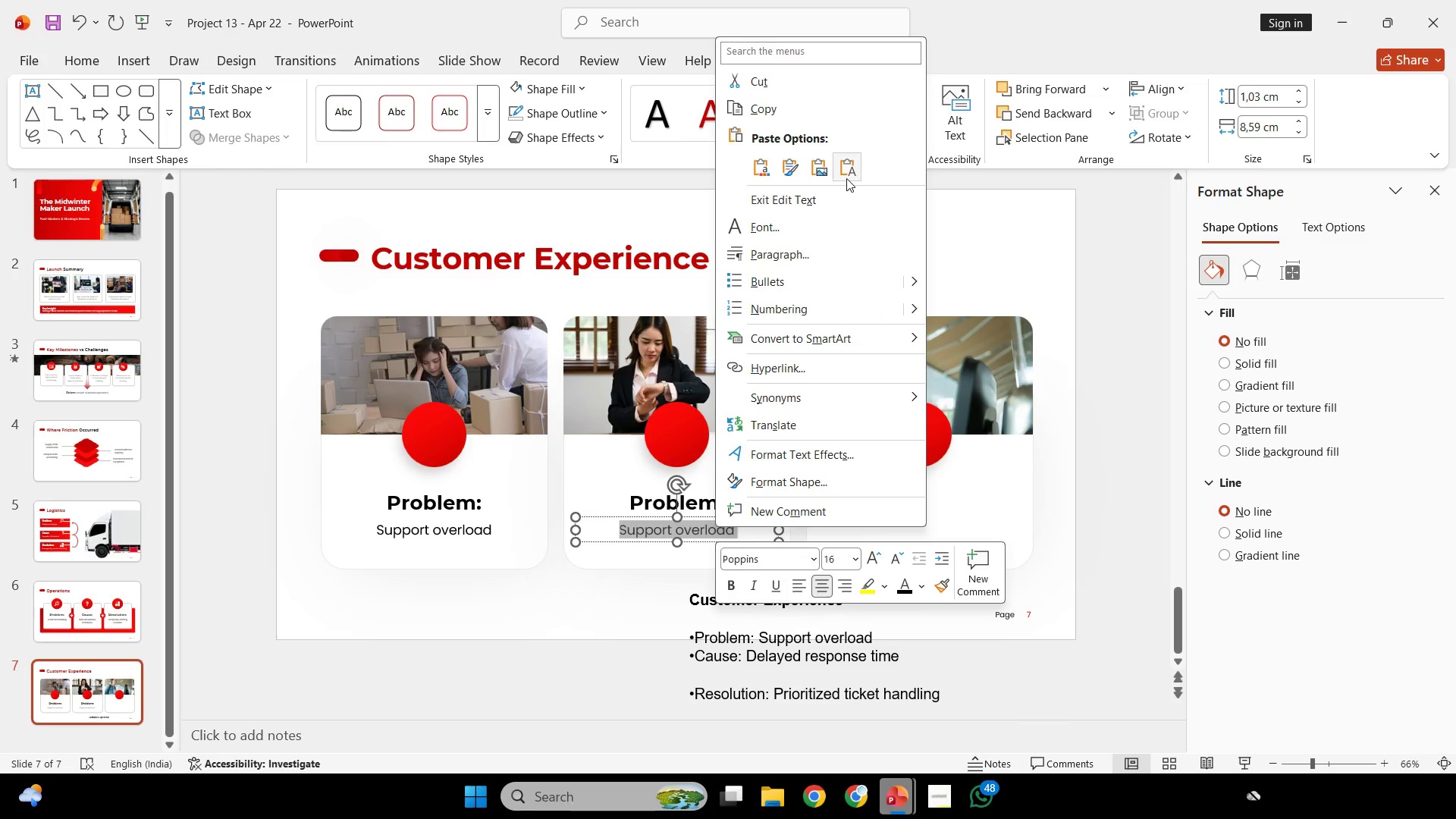 
left_click([846, 178])
 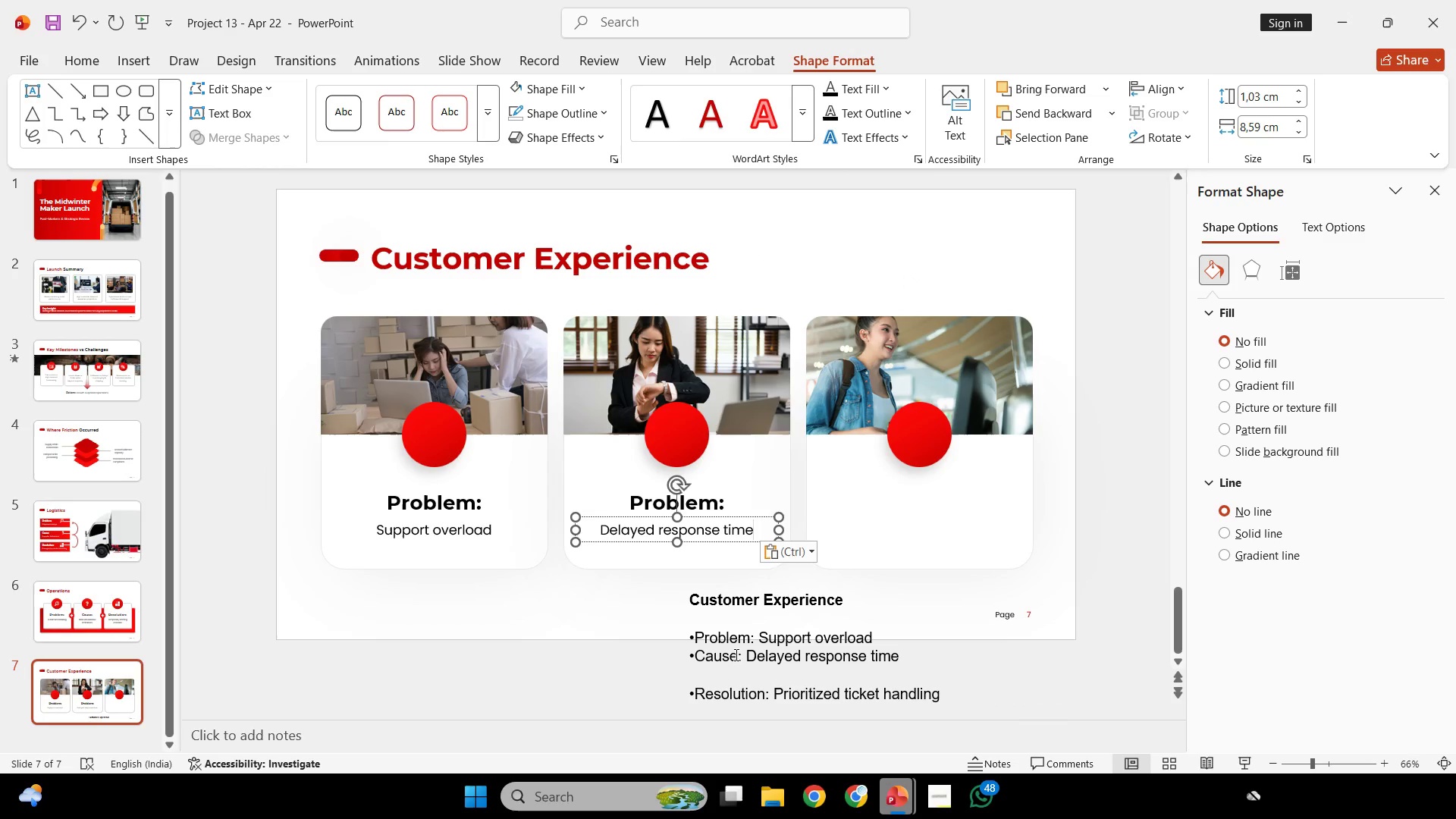 
left_click_drag(start_coordinate=[735, 654], to_coordinate=[662, 650])
 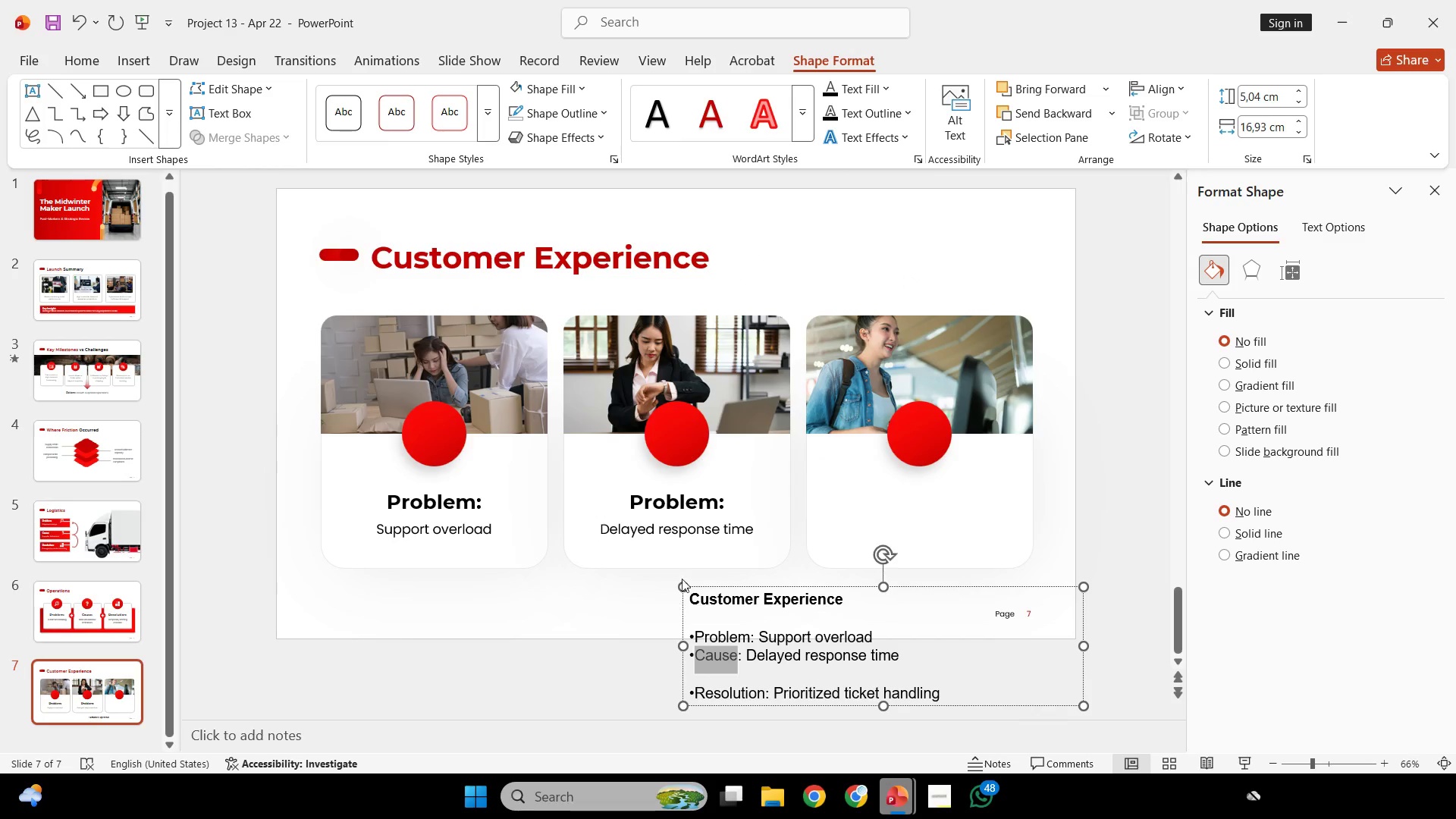 
key(Control+C)
 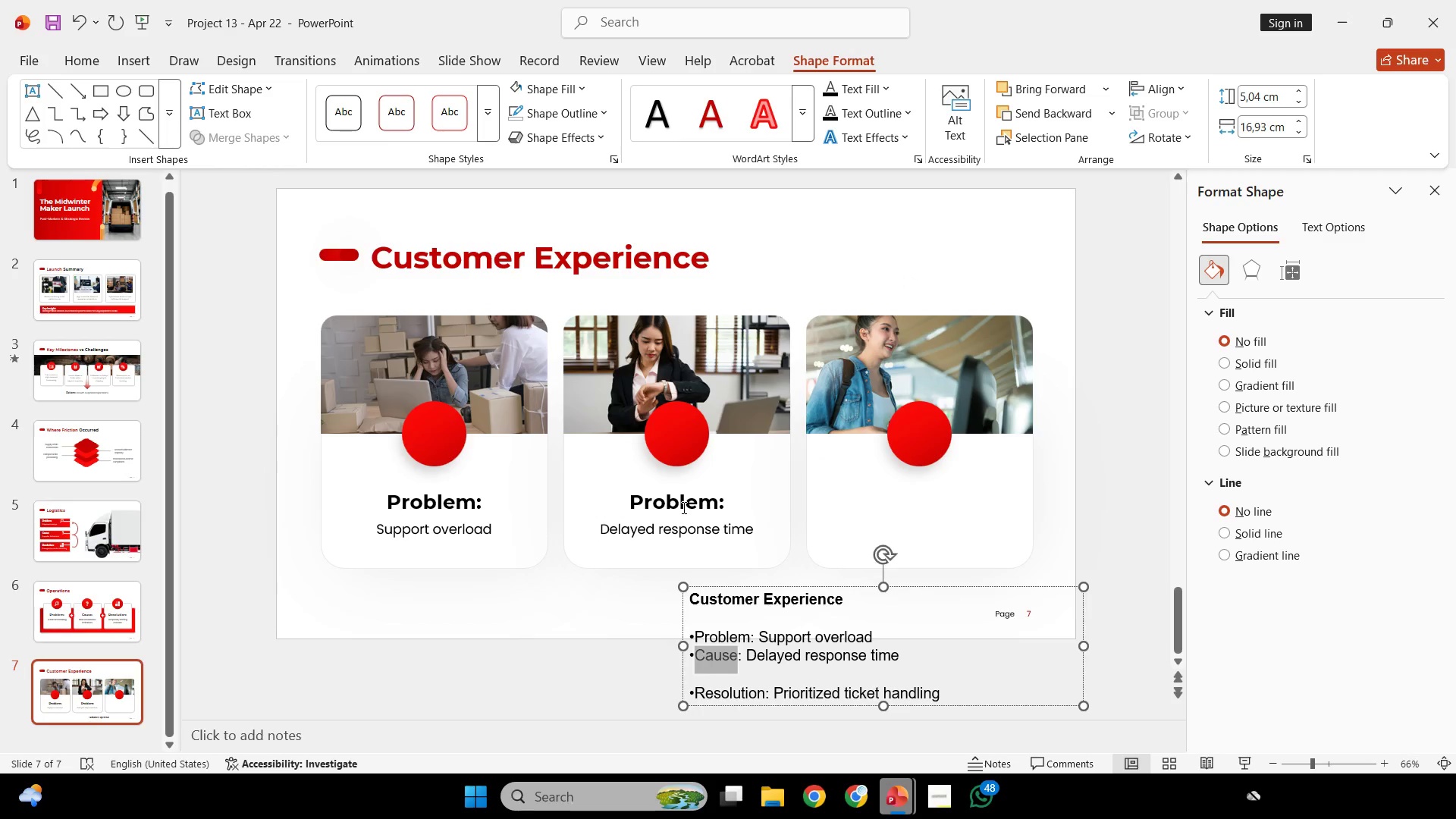 
left_click([682, 507])
 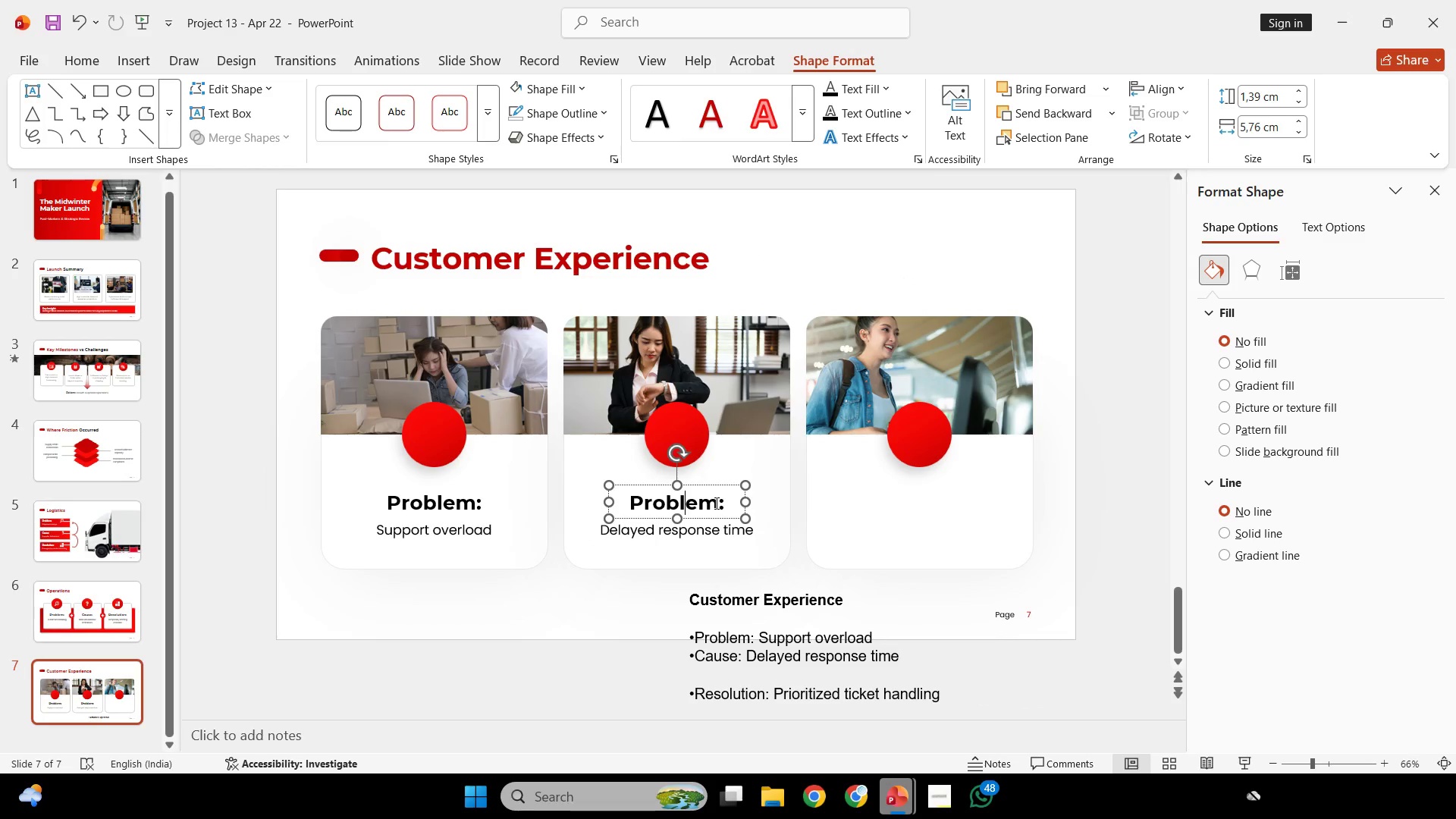 
left_click_drag(start_coordinate=[715, 503], to_coordinate=[593, 504])
 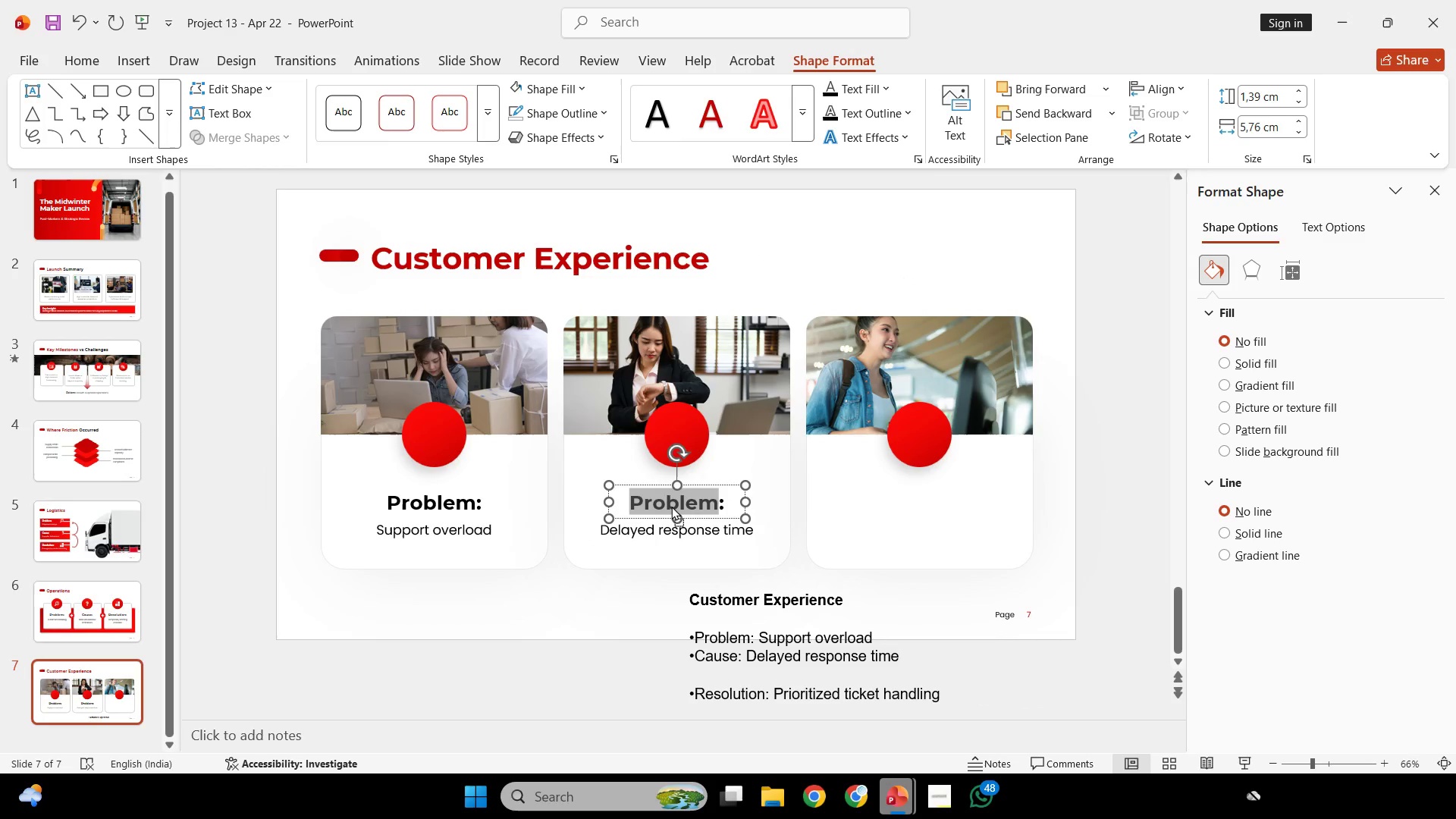 
right_click([671, 506])
 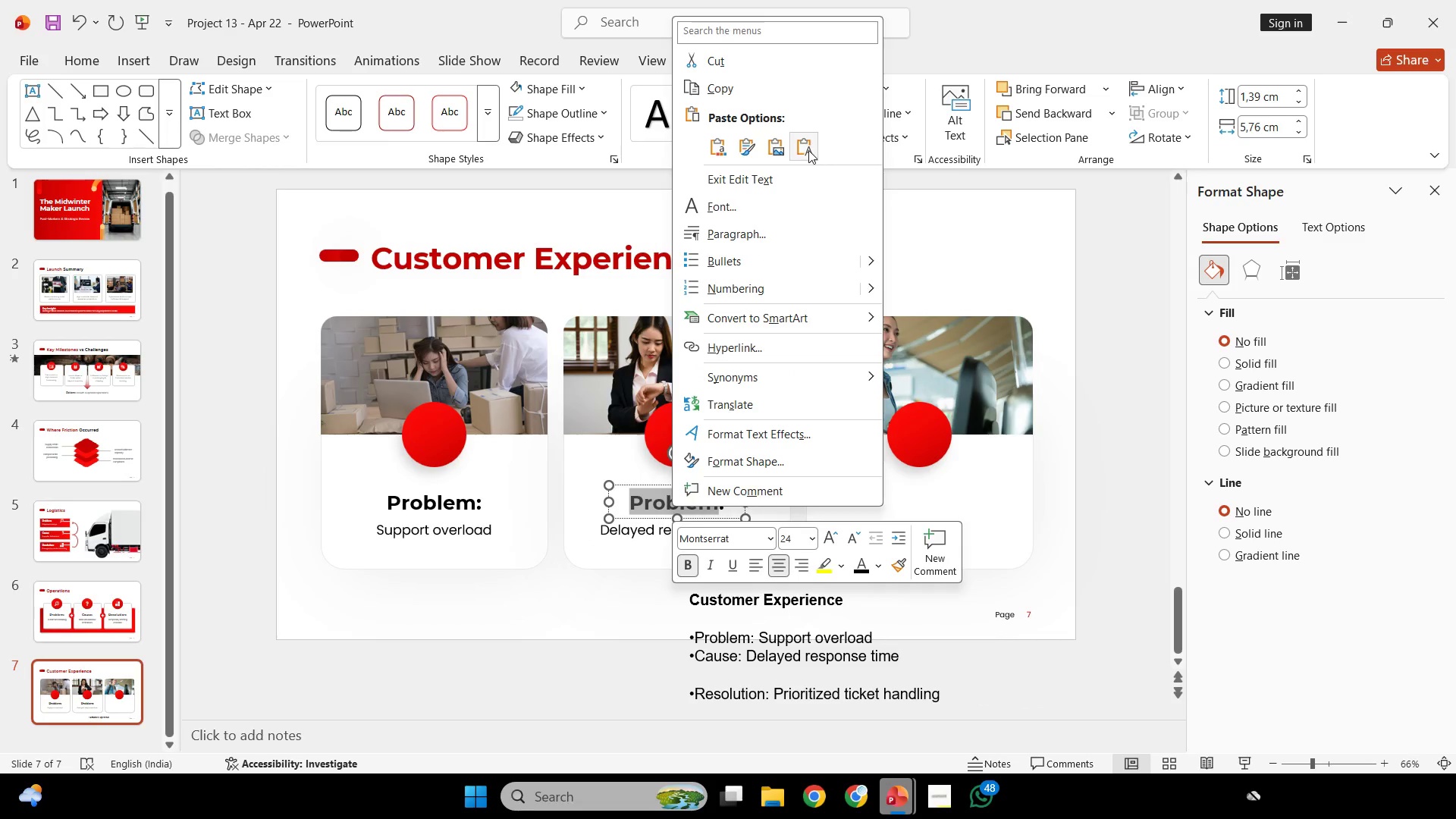 
left_click([808, 150])
 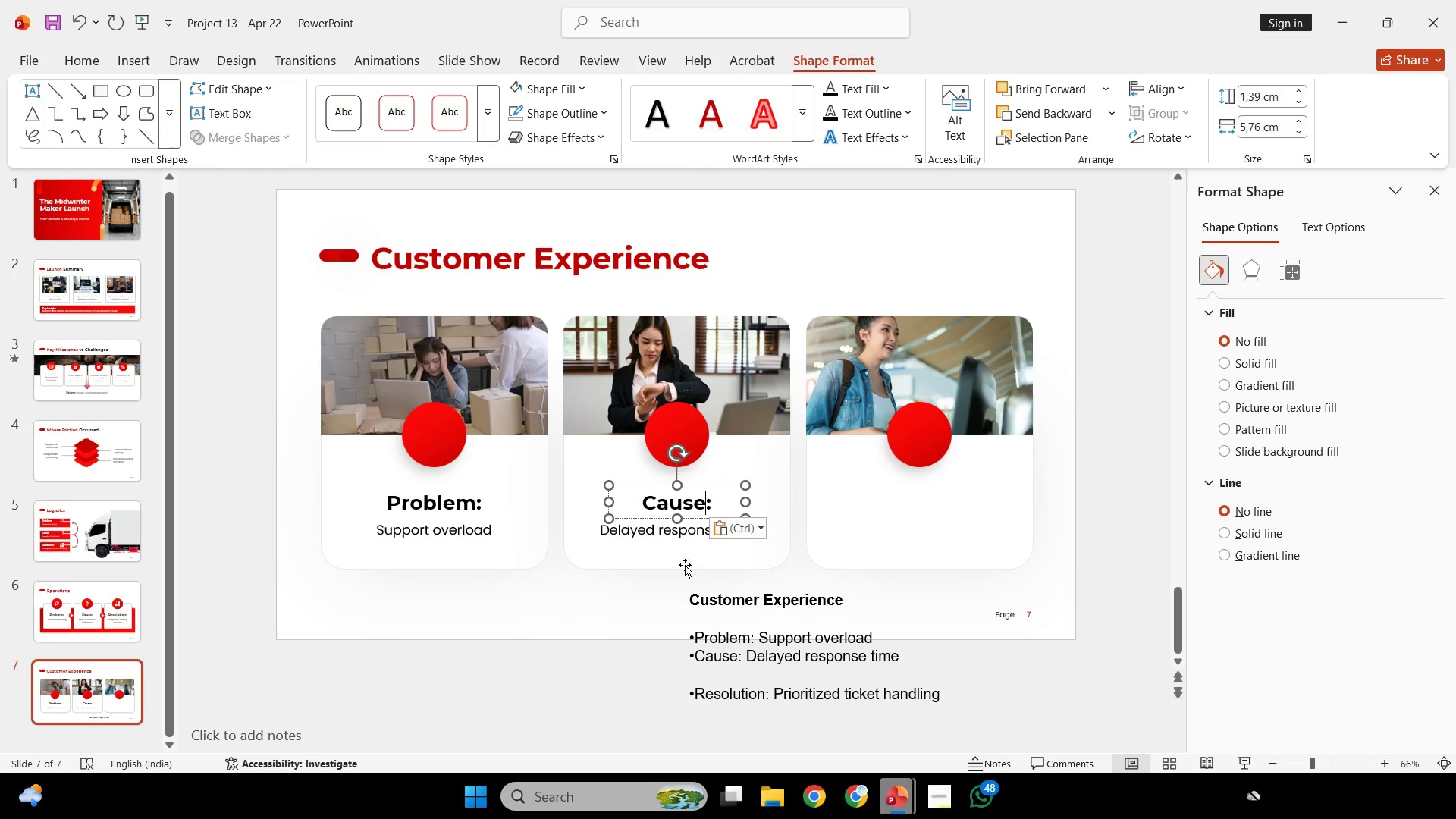 
key(Shift+ShiftLeft)
 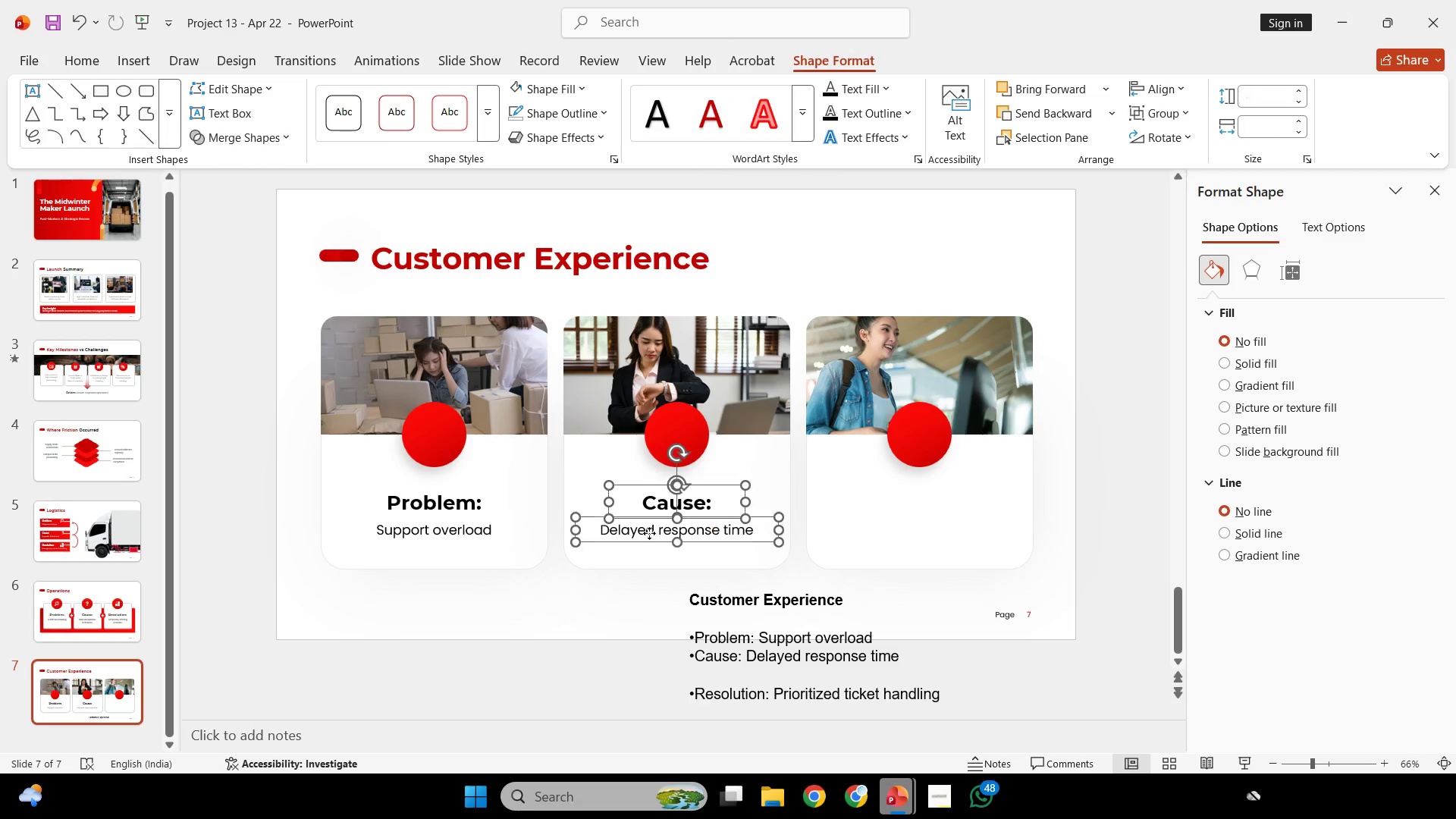 
left_click([649, 533])
 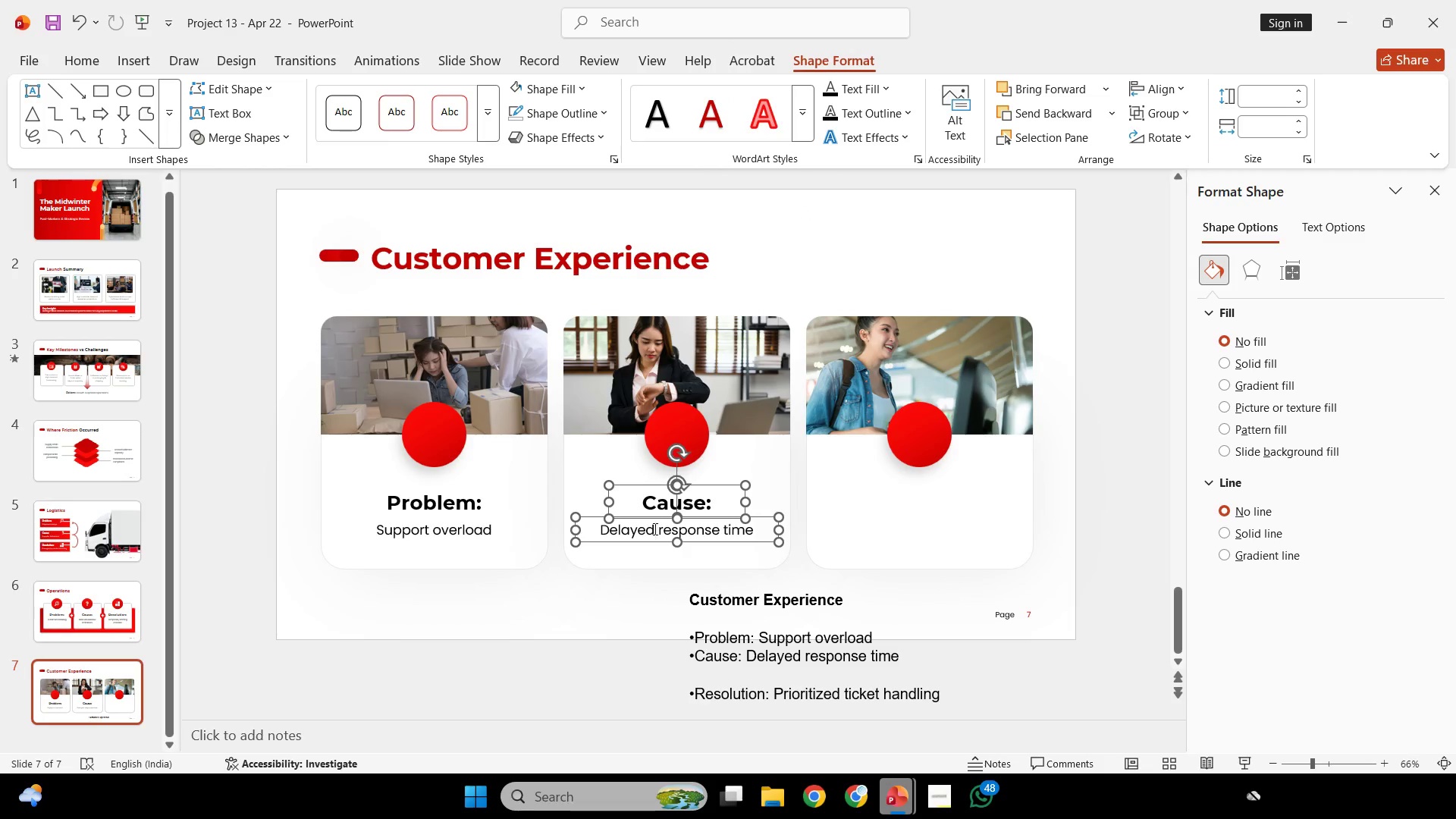 
hold_key(key=ShiftLeft, duration=3.86)
hold_key(key=ControlLeft, duration=3.3)
left_click_drag(start_coordinate=[656, 519], to_coordinate=[895, 536])
 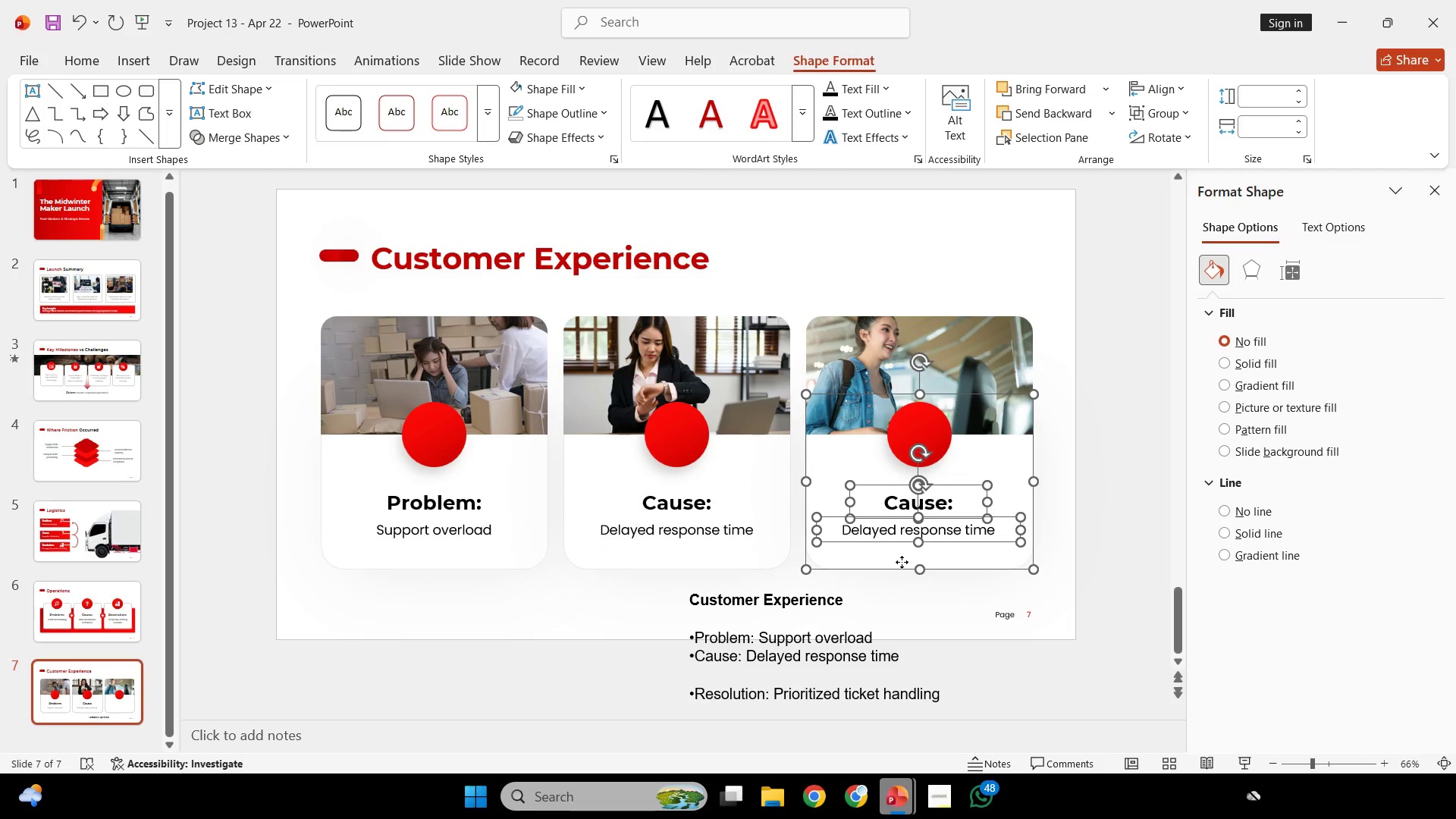 
left_click([902, 562])
 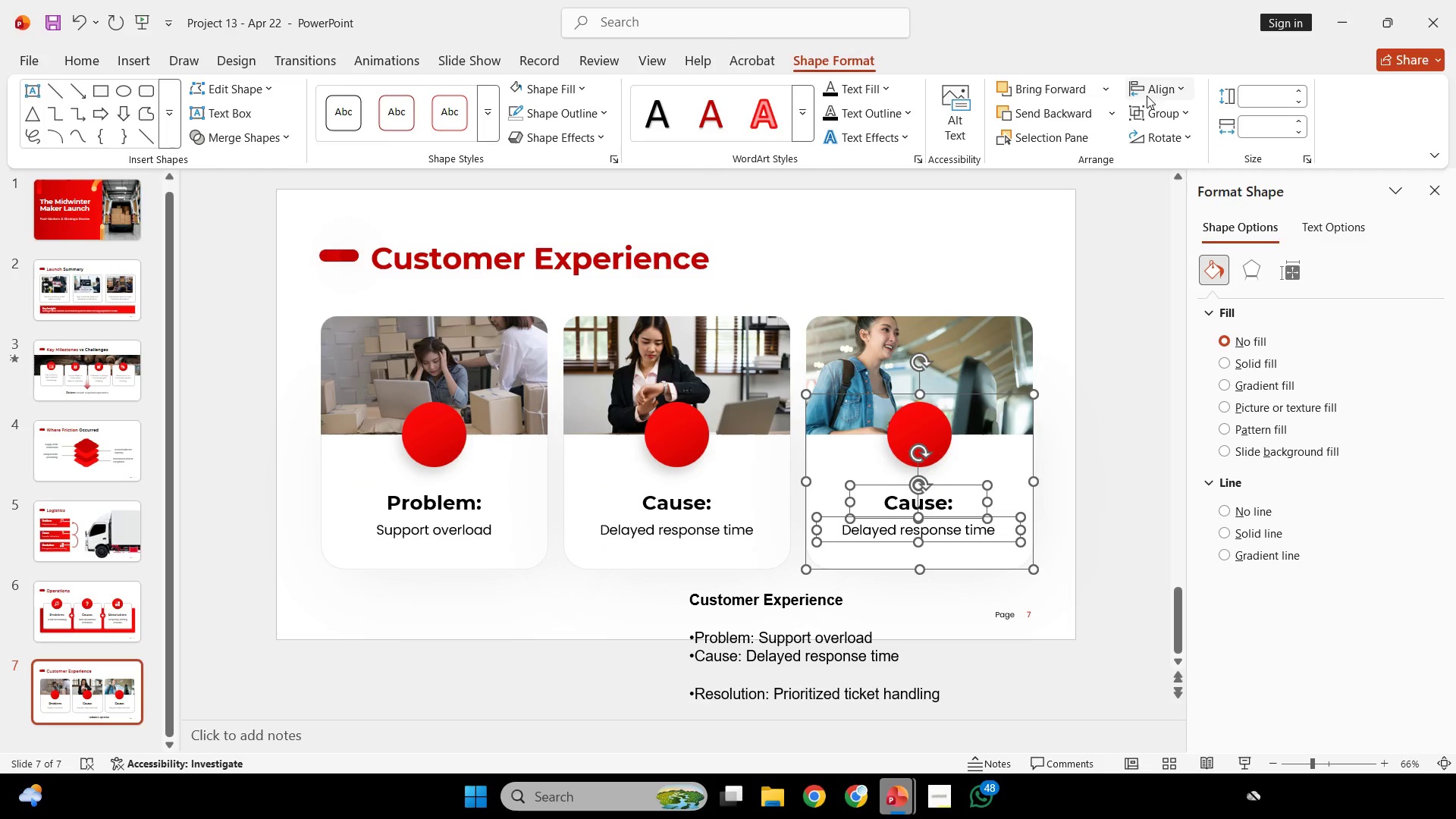 
left_click([1153, 92])
 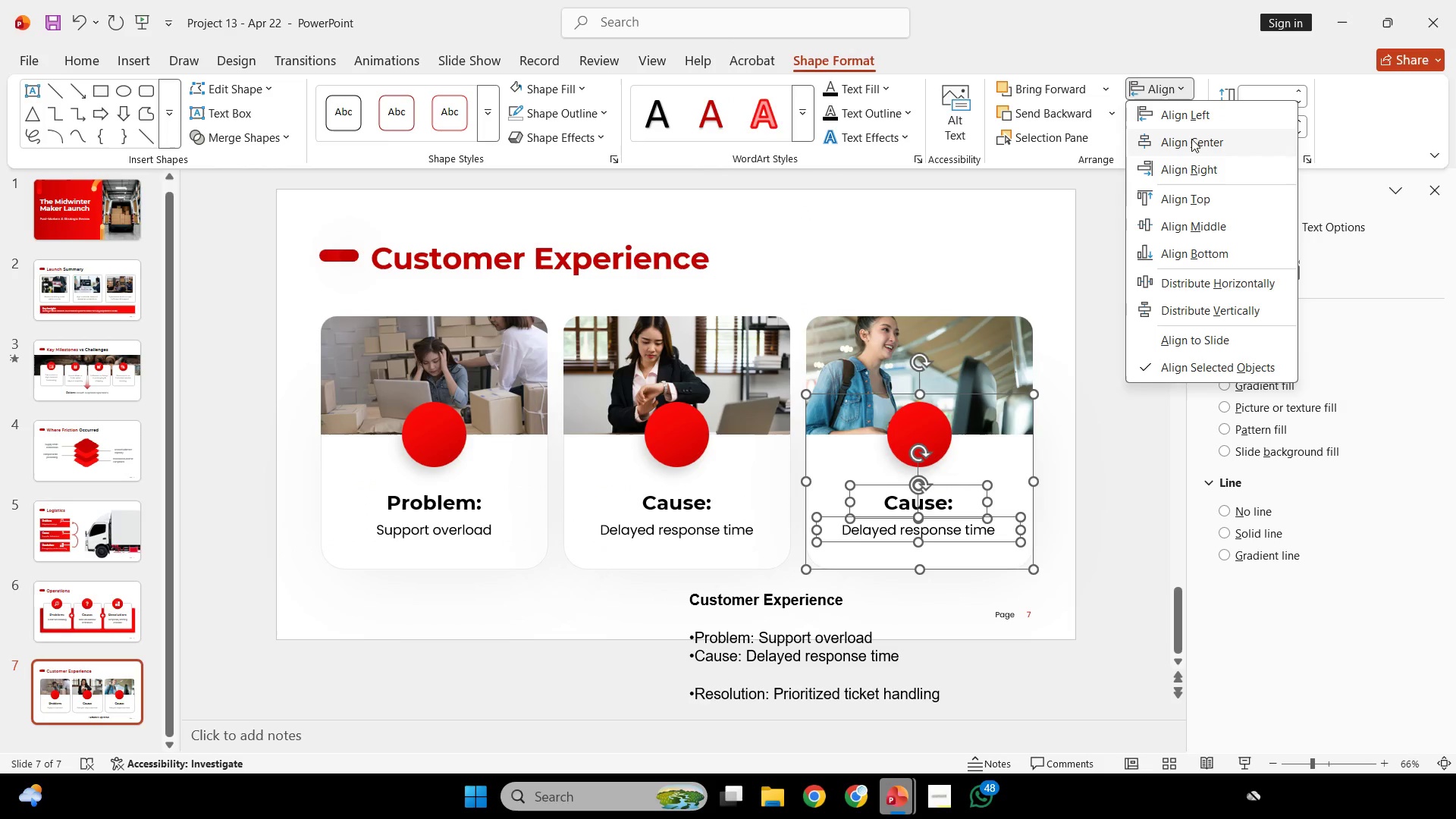 
left_click([1192, 139])
 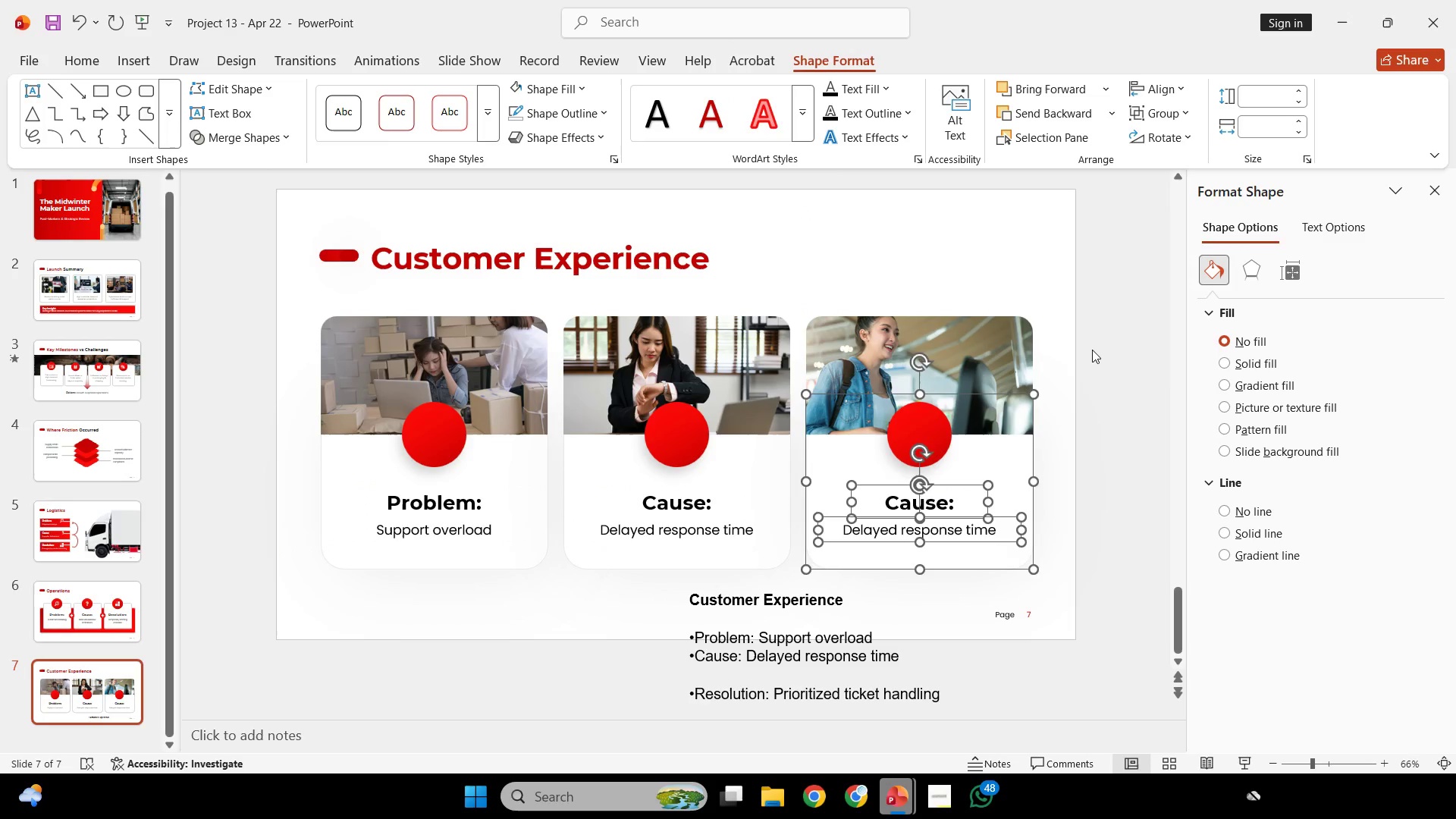 
left_click([1092, 350])
 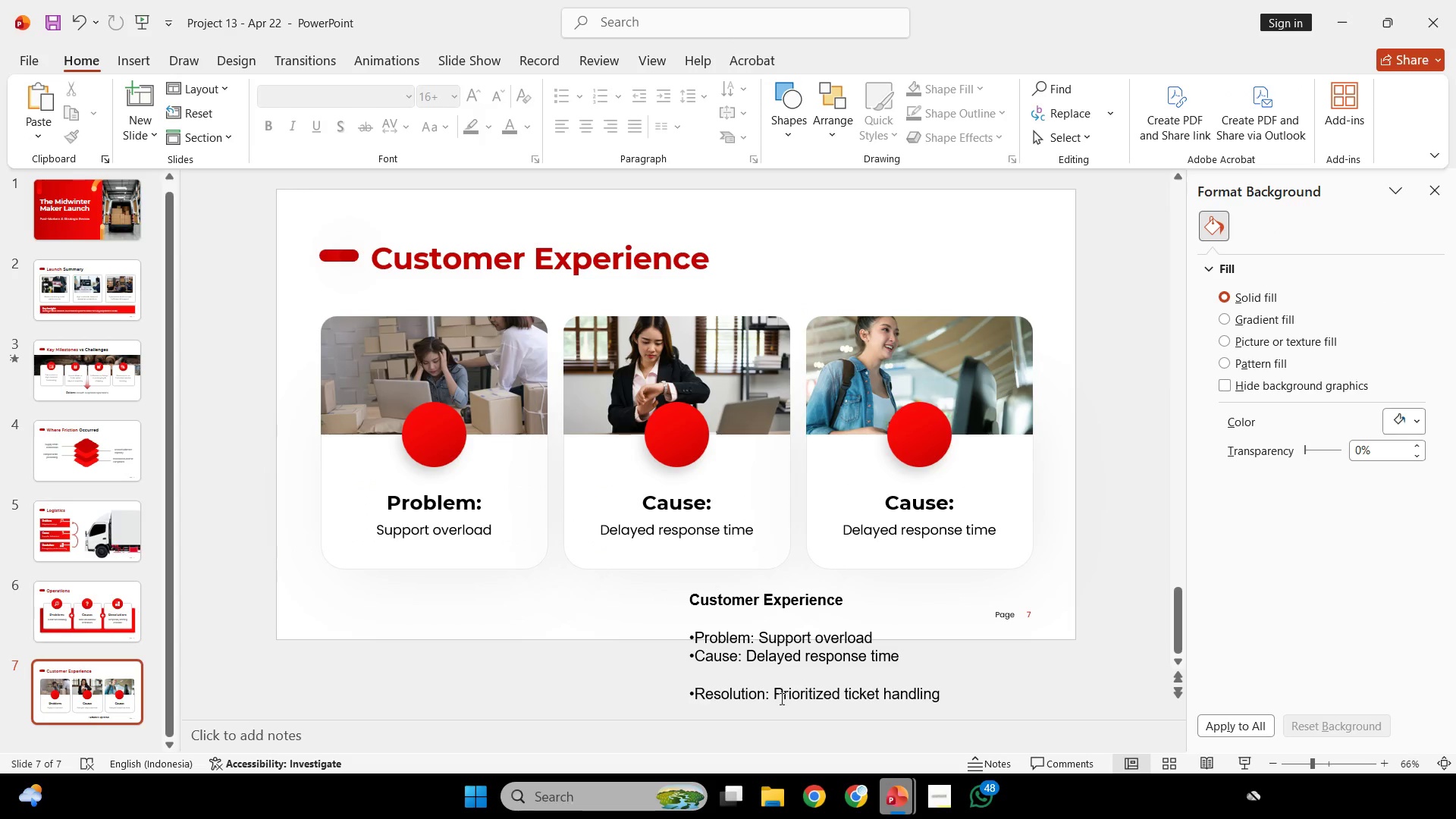 
left_click_drag(start_coordinate=[780, 698], to_coordinate=[938, 707])
 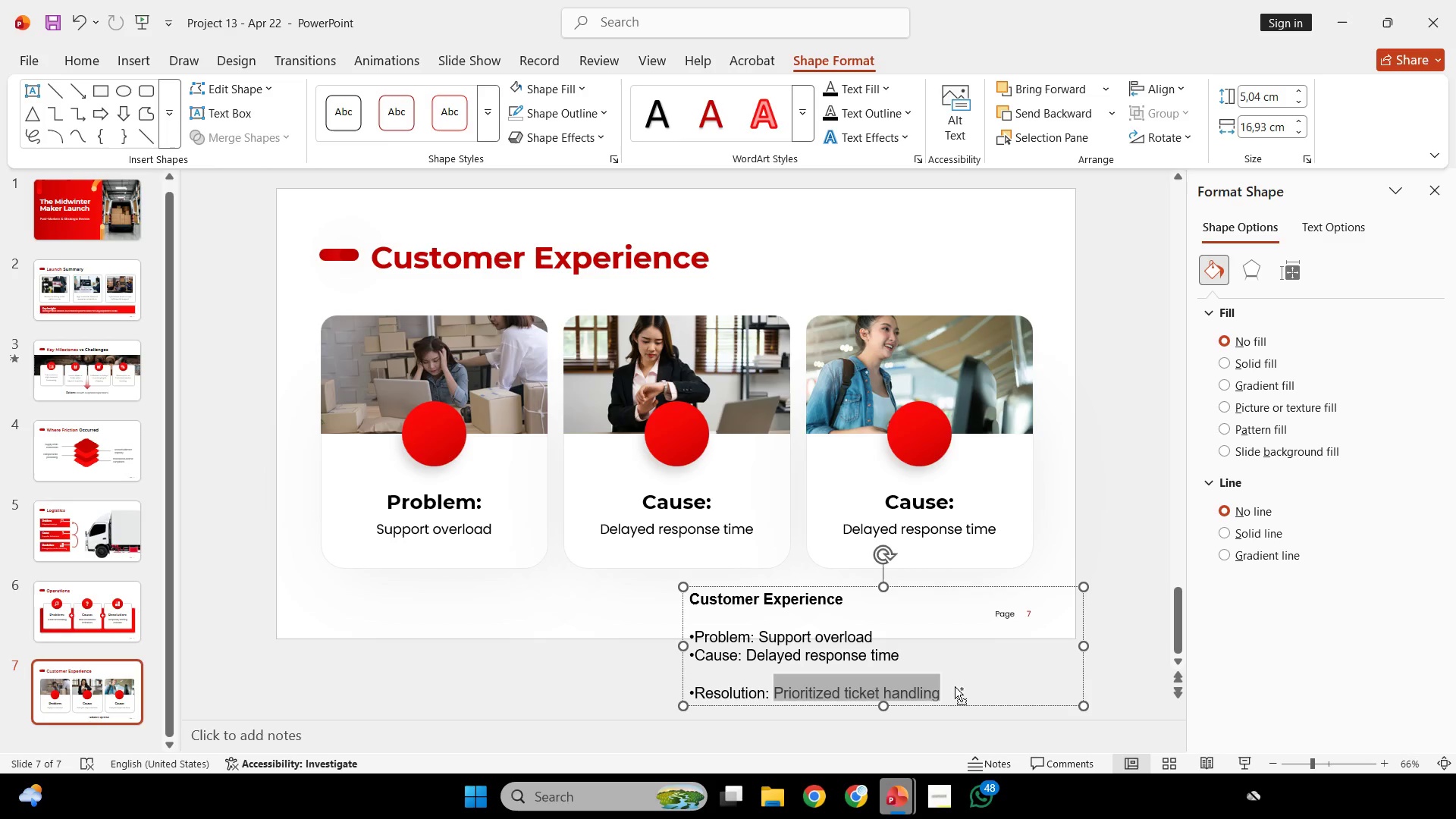 
key(Control+C)
 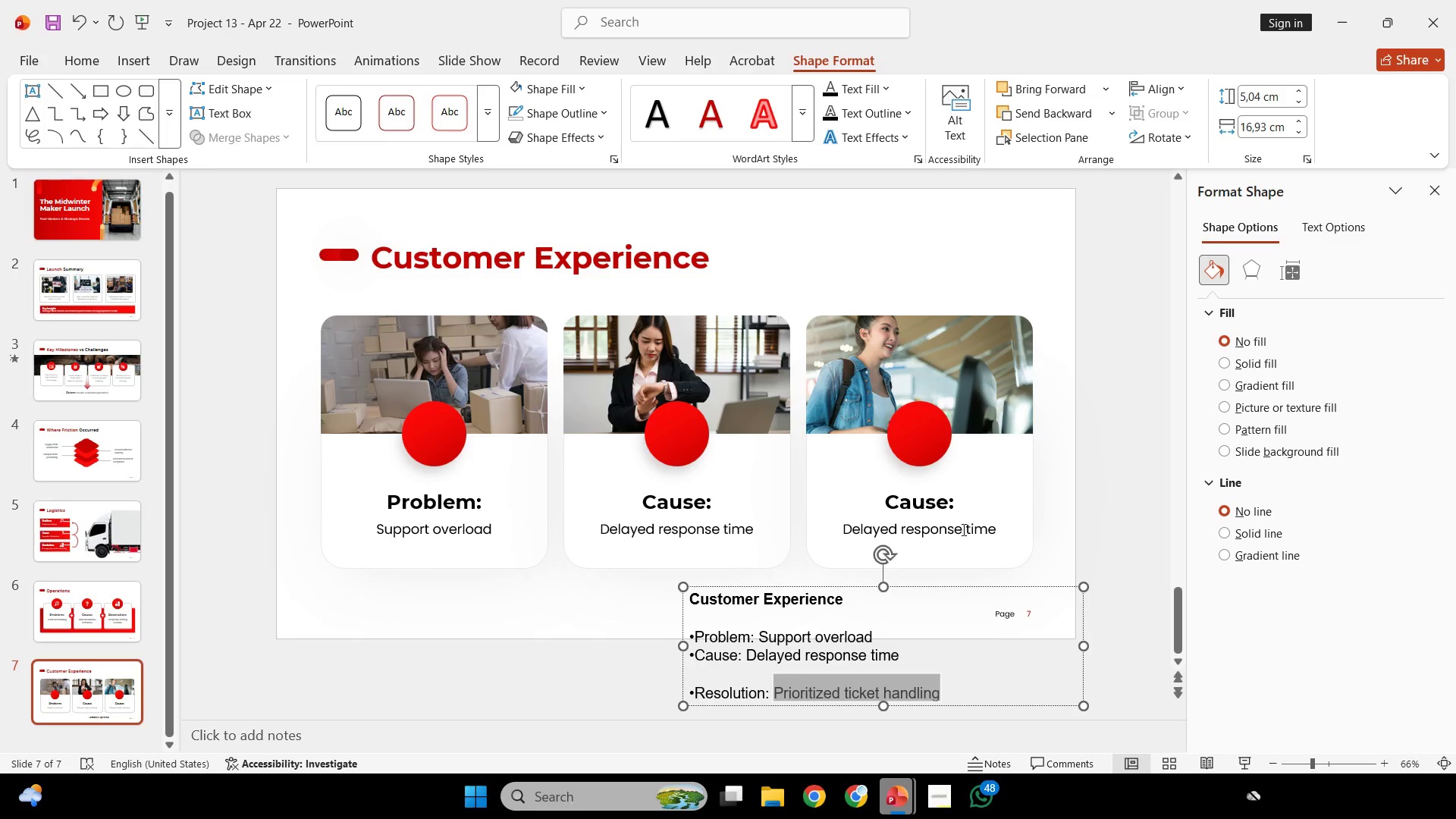 
left_click([962, 529])
 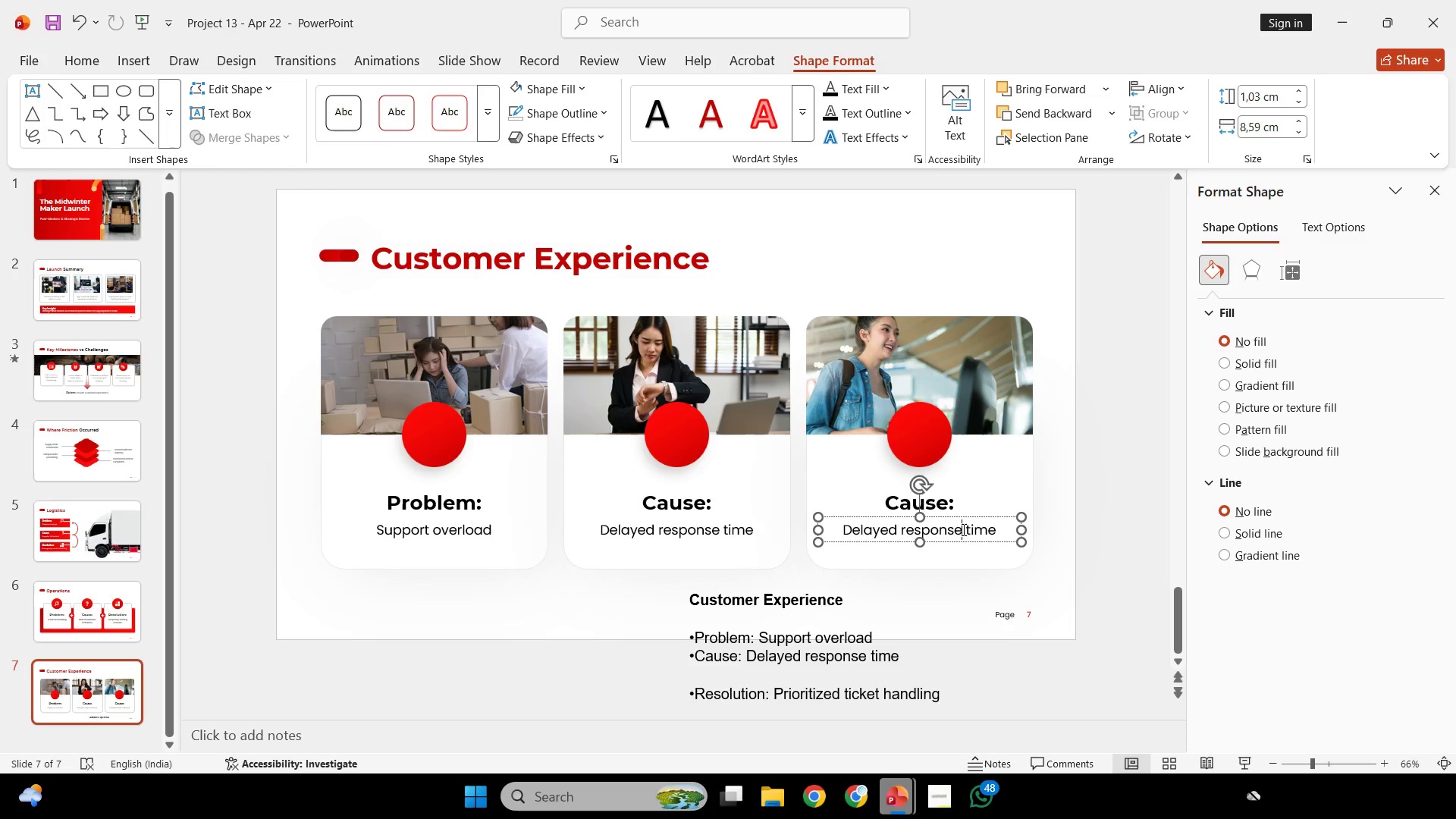 
key(Control+ControlLeft)
 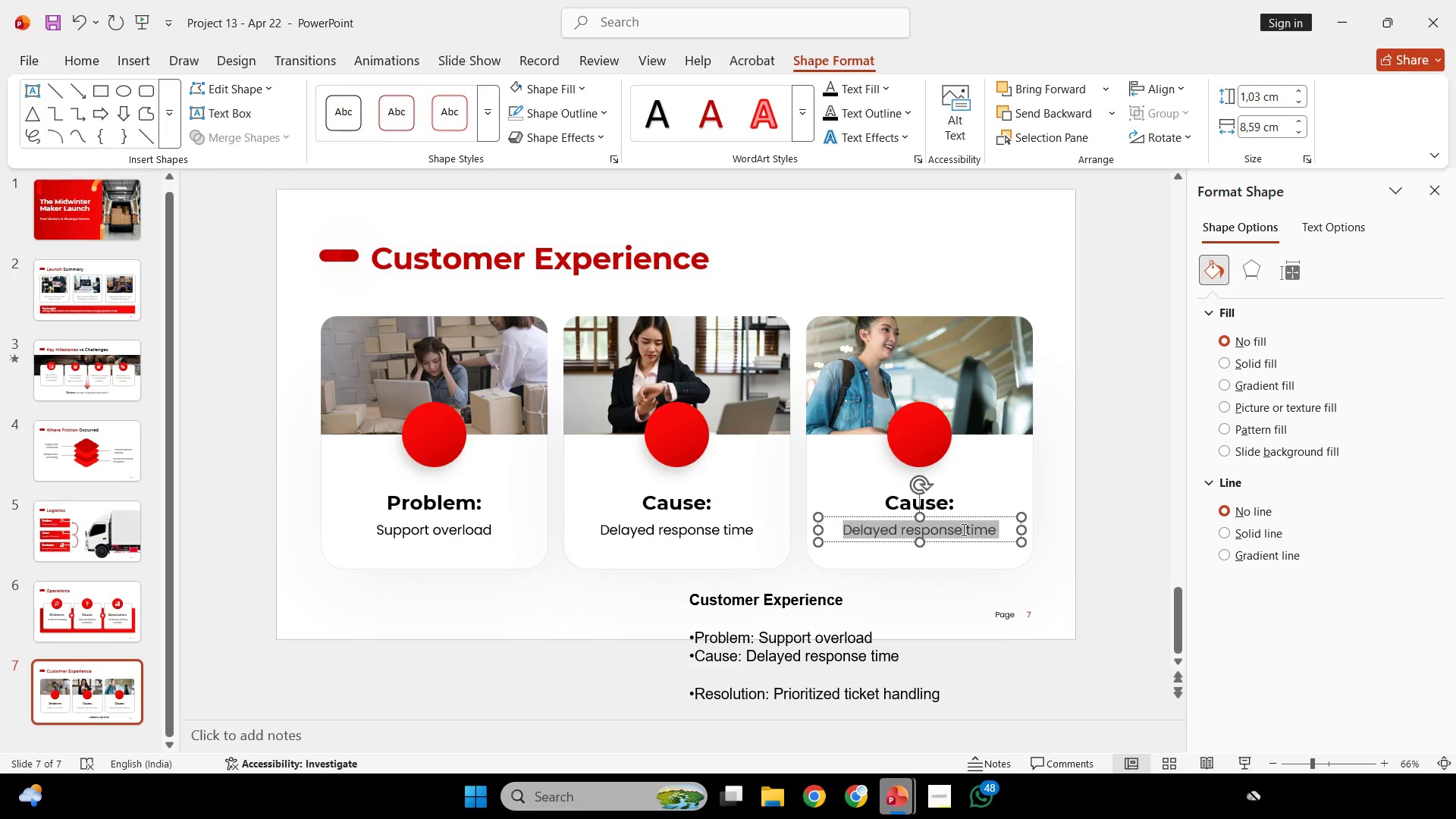 
key(Control+A)
 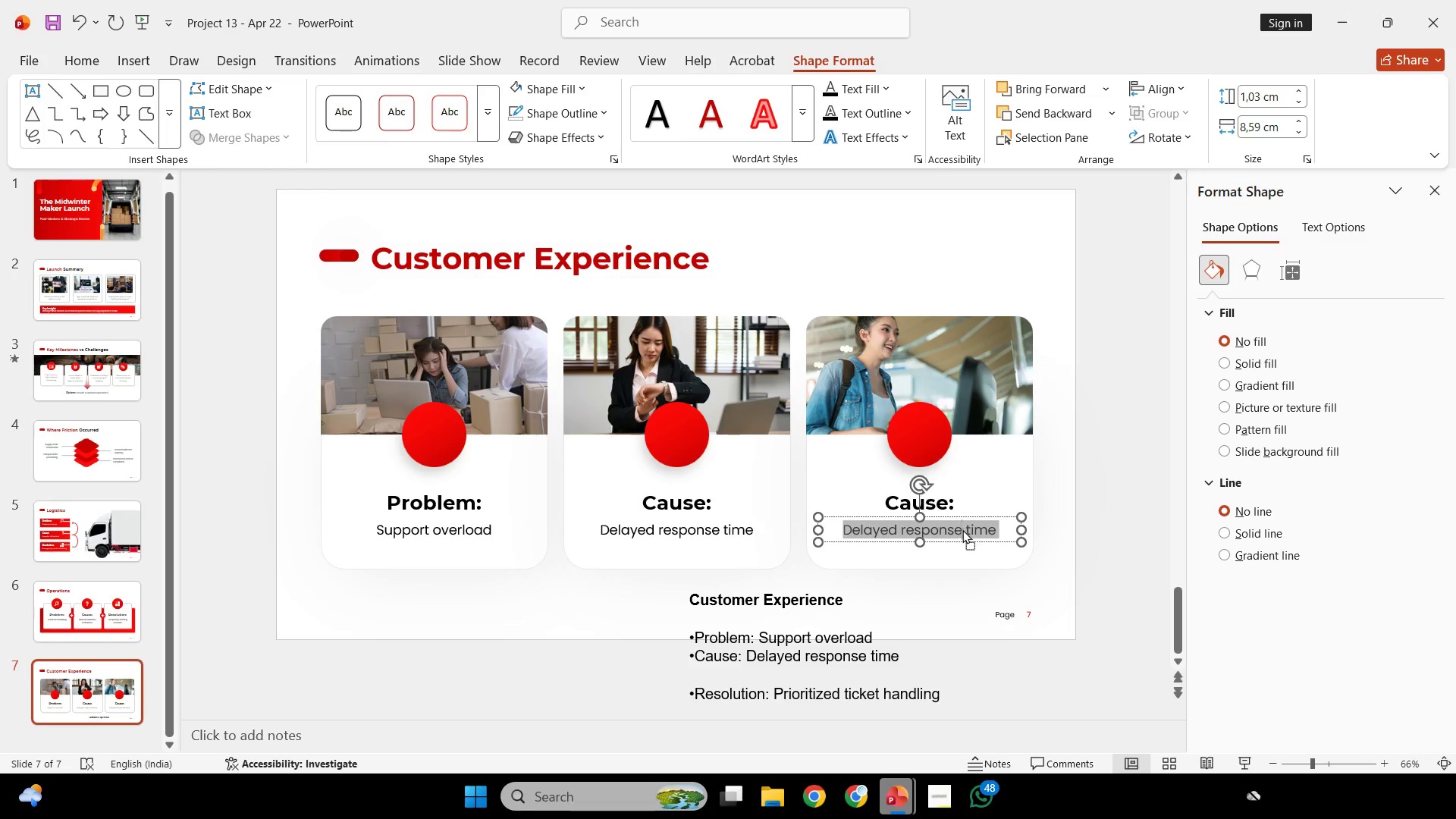 
right_click([962, 529])
 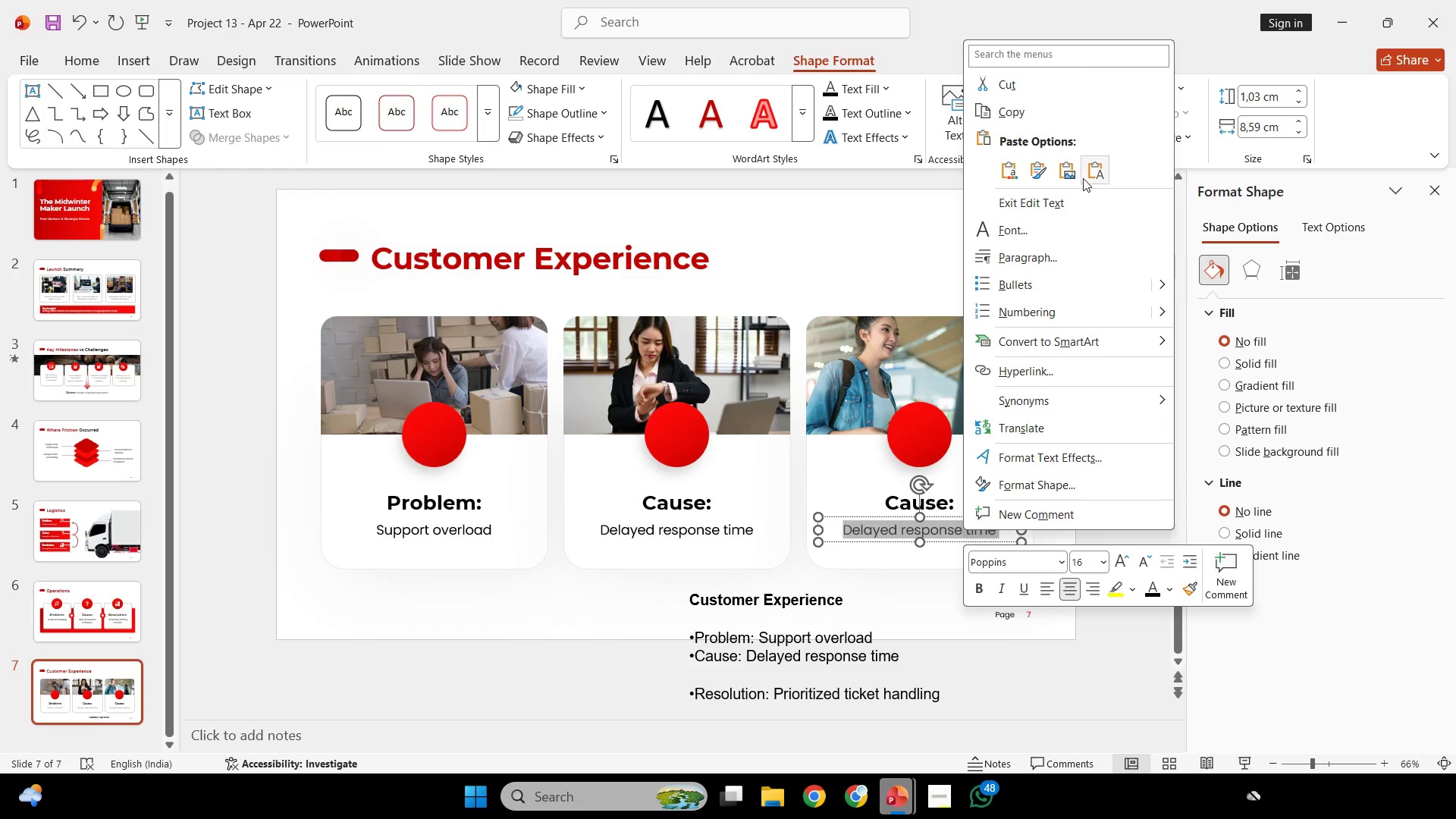 
left_click([1087, 173])
 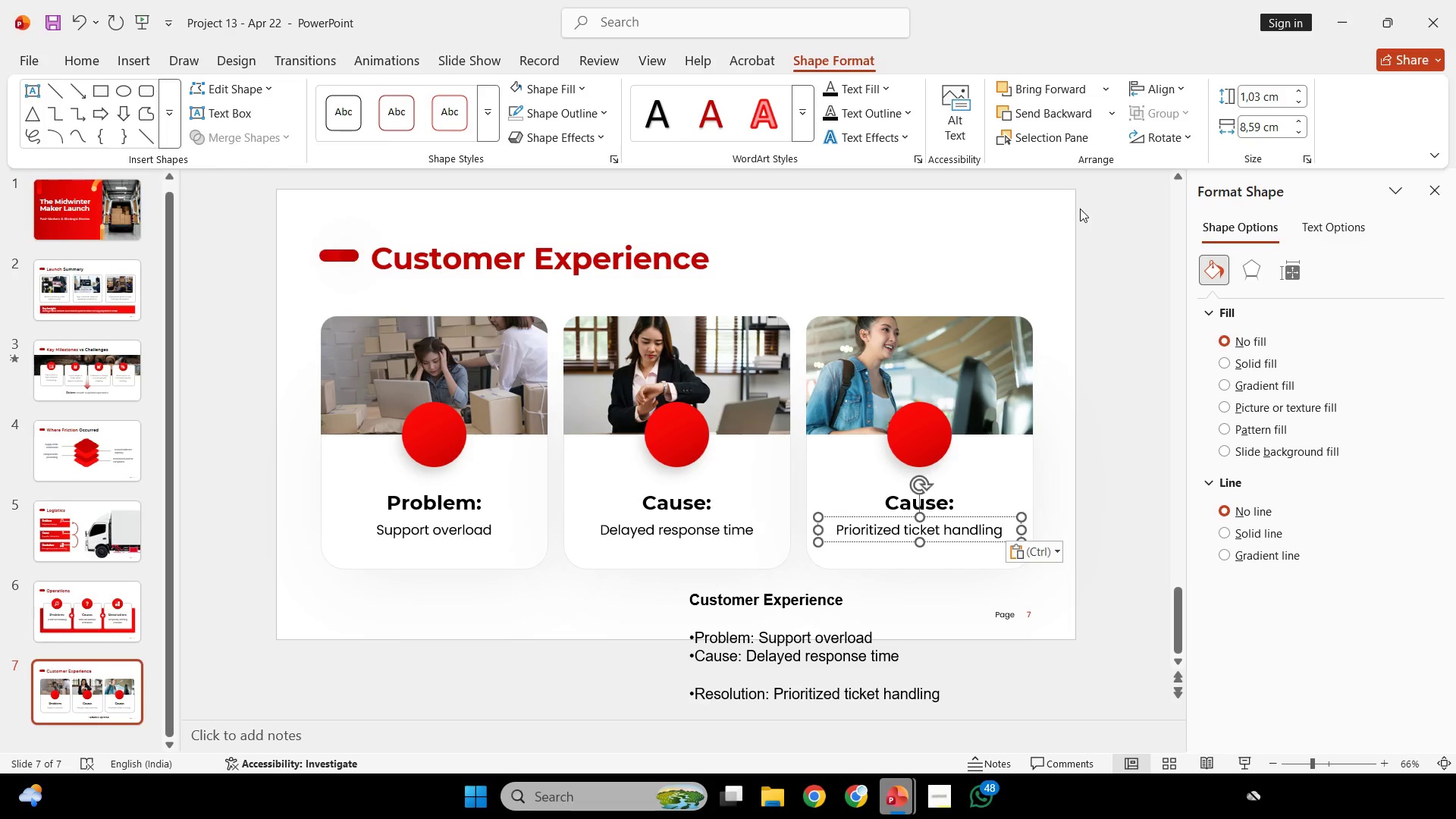 
wait(30.89)
 